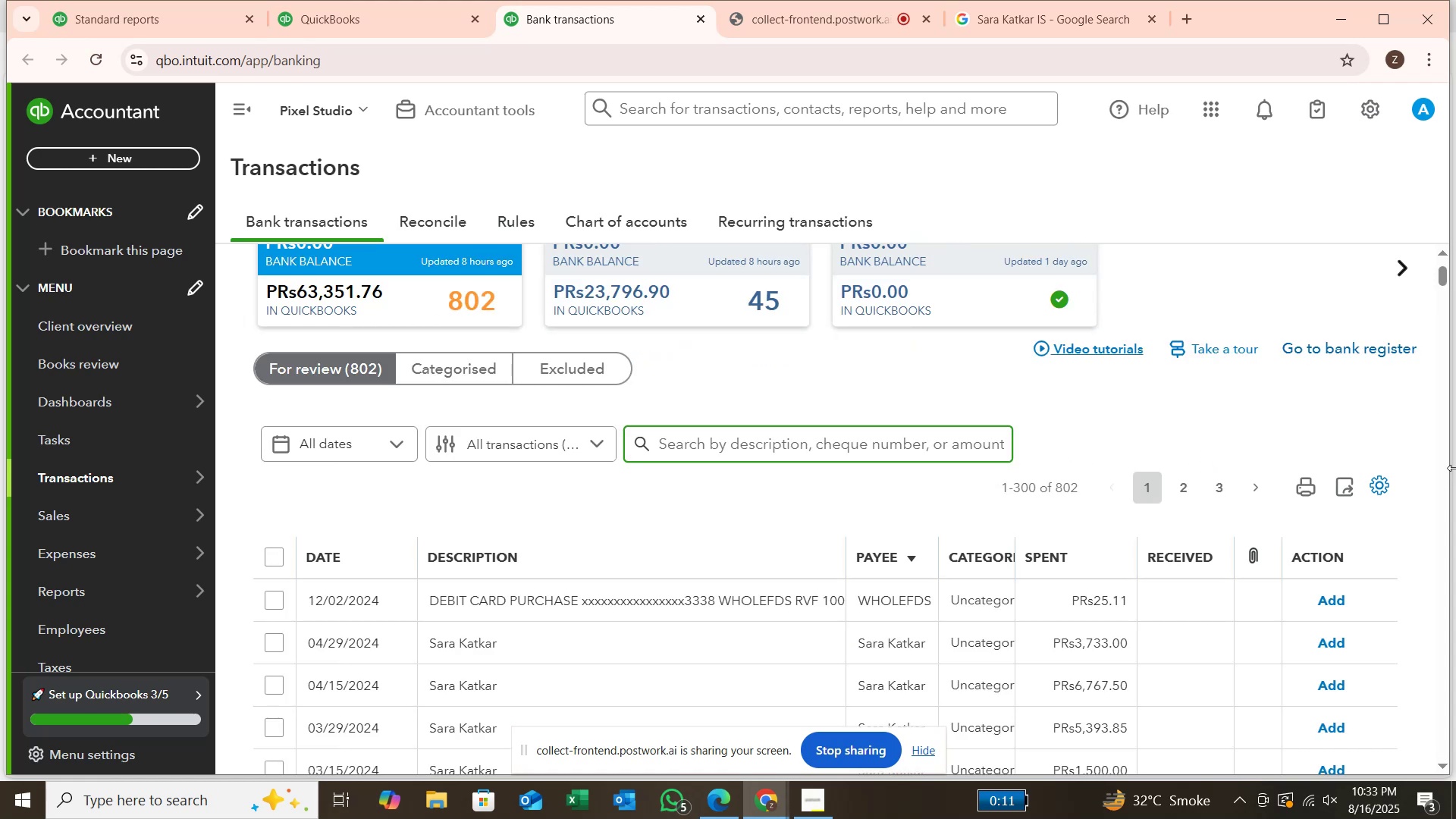 
wait(5.66)
 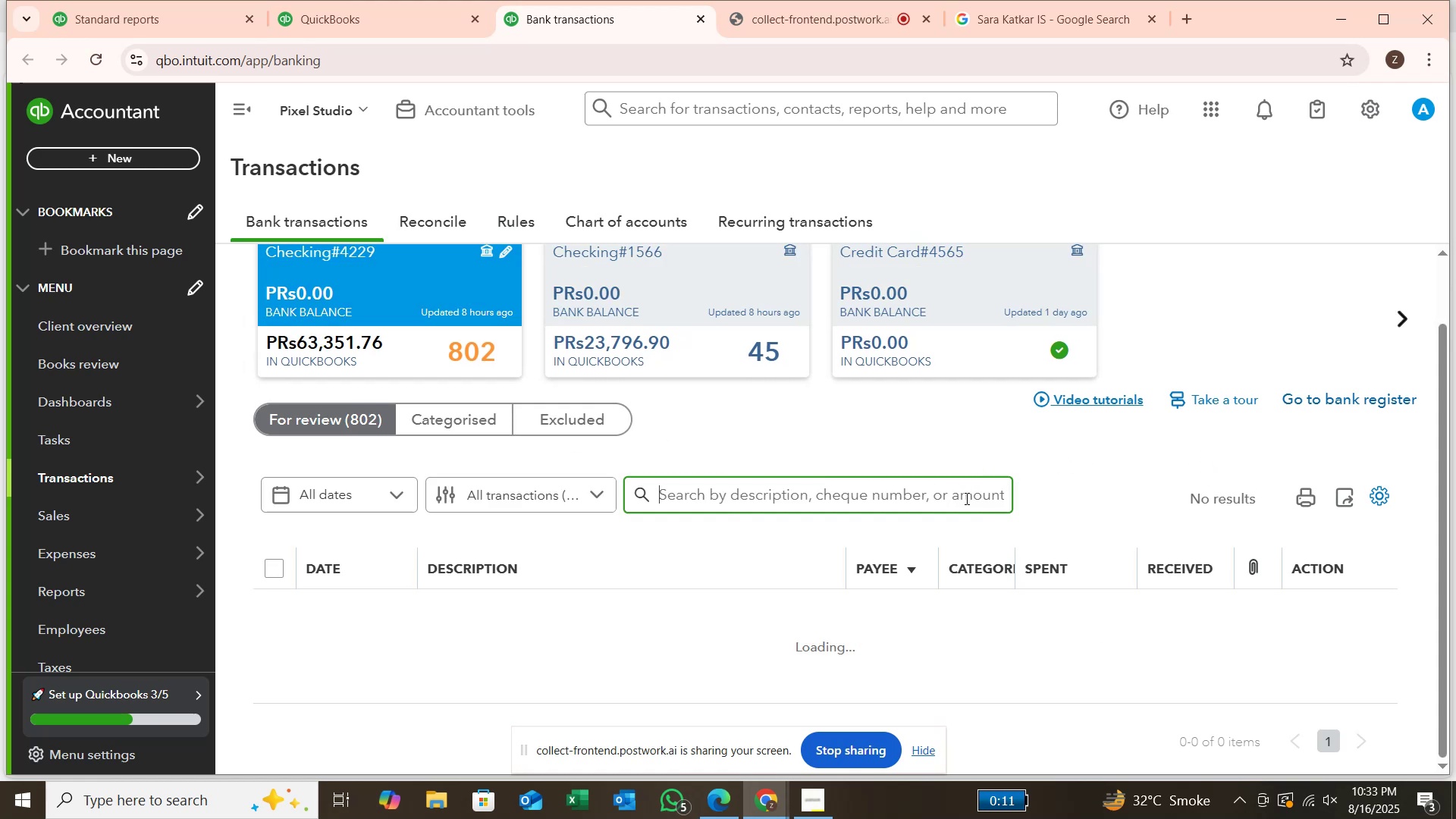 
scroll: coordinate [789, 611], scroll_direction: up, amount: 1.0
 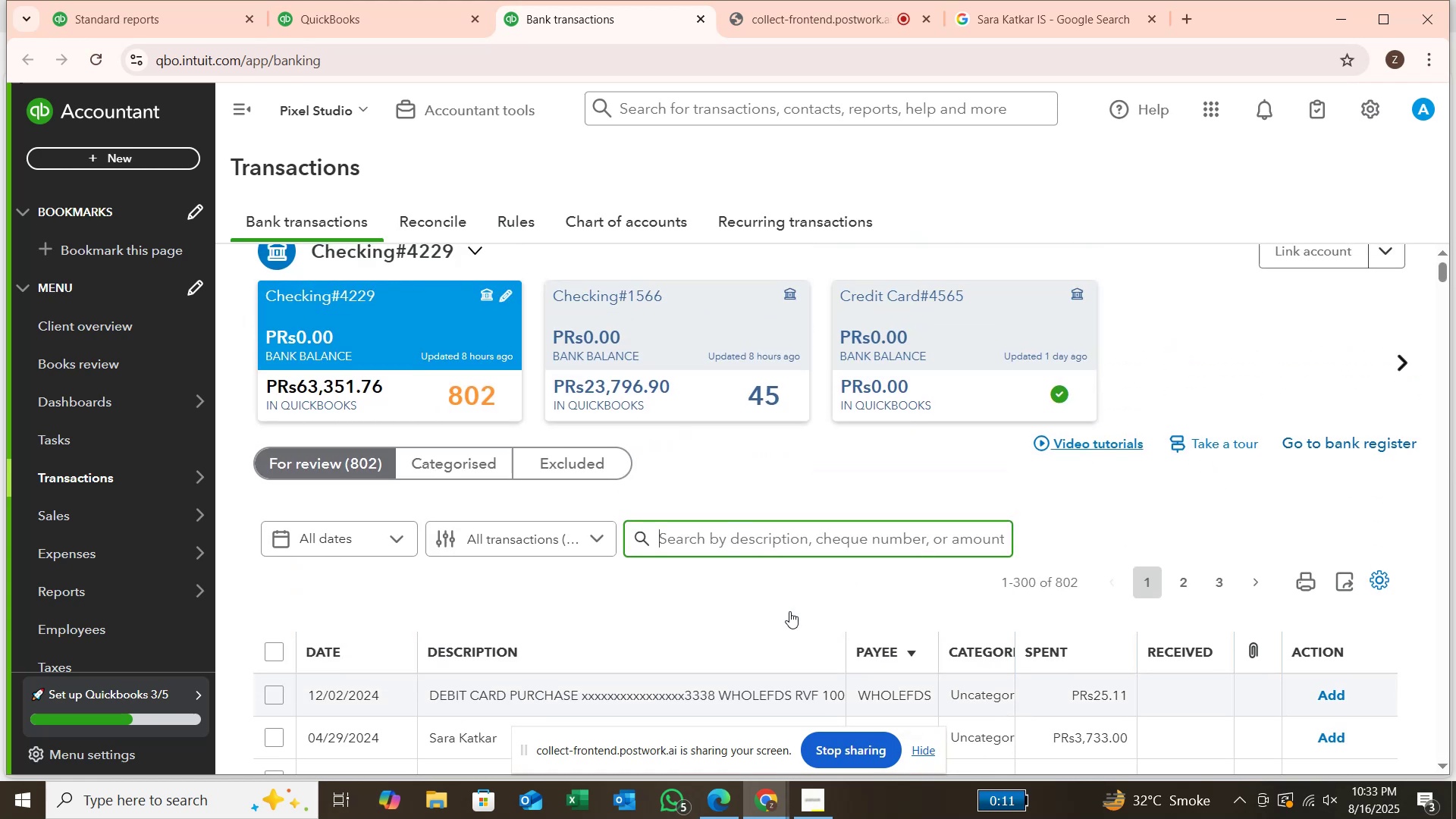 
scroll: coordinate [789, 611], scroll_direction: down, amount: 2.0
 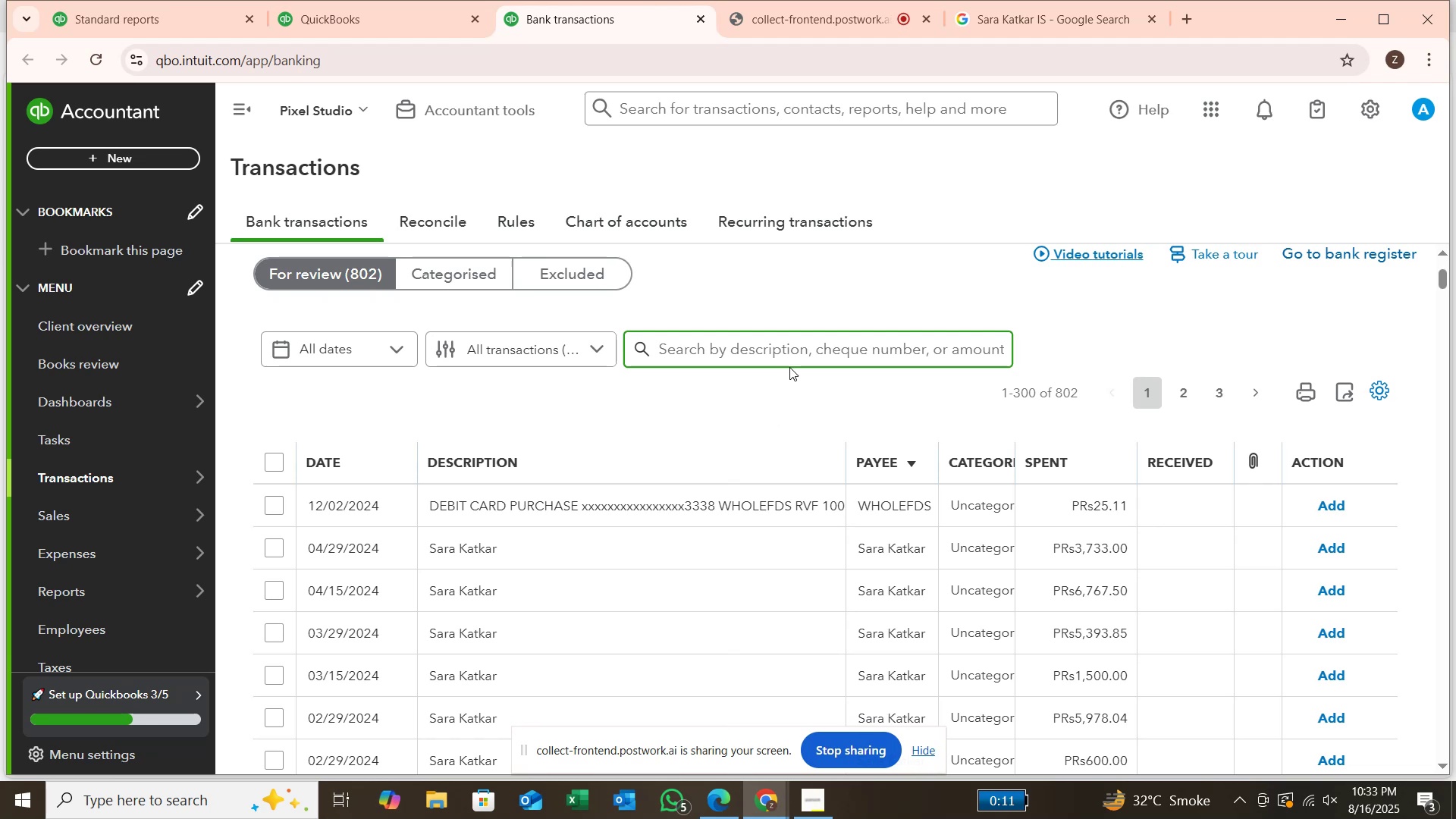 
left_click([808, 346])
 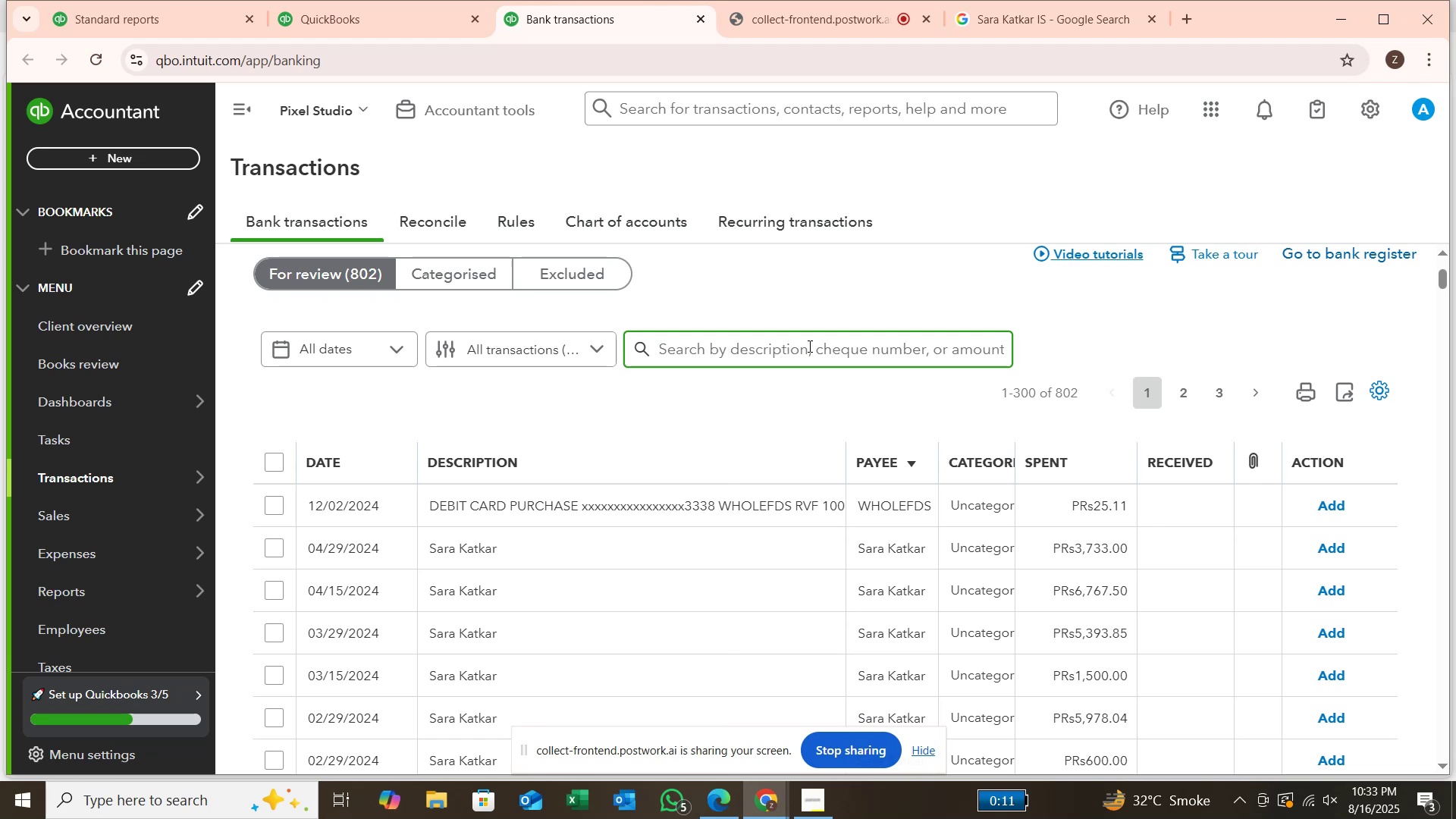 
type(PURCHASE)
 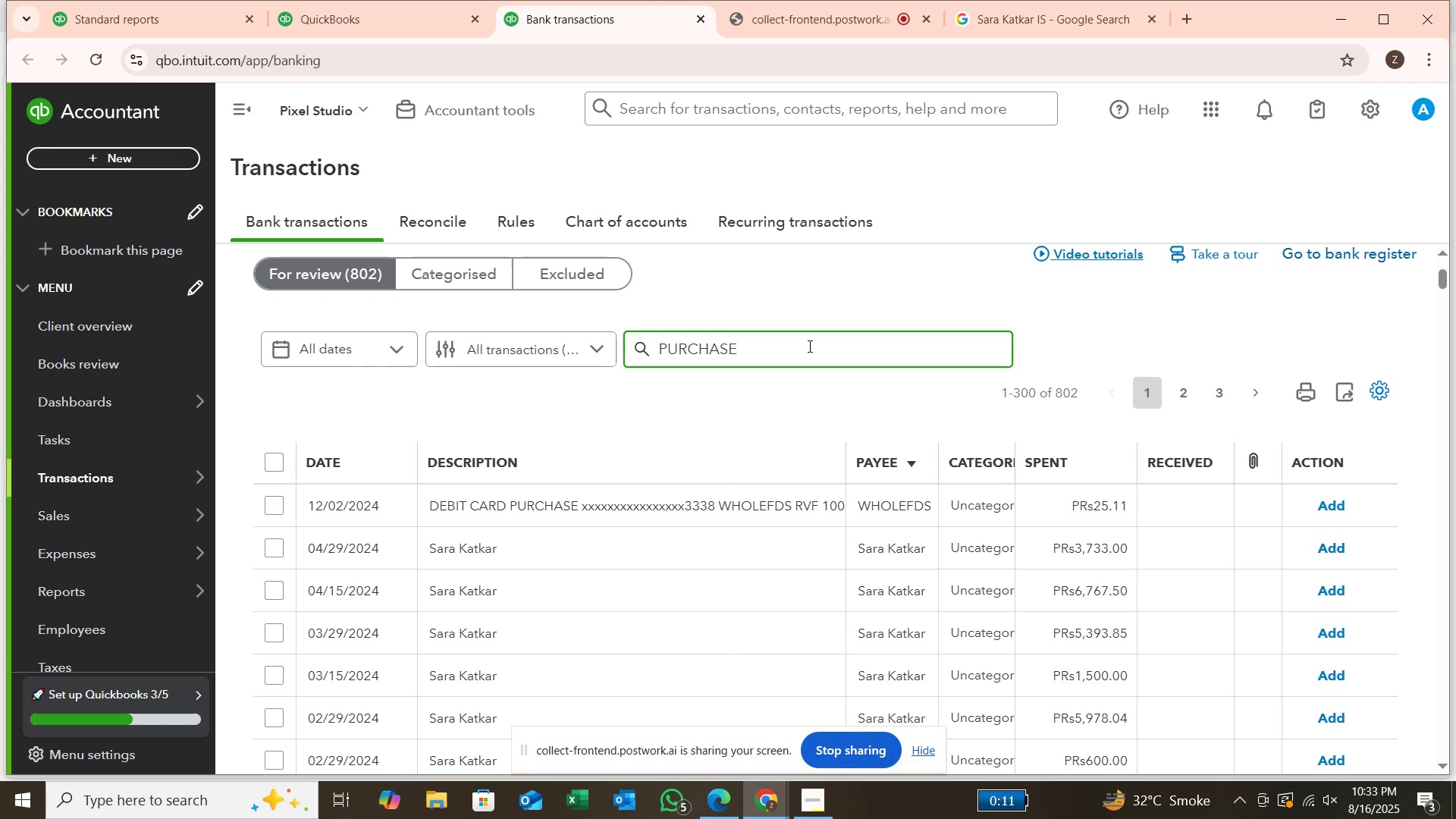 
key(Enter)
 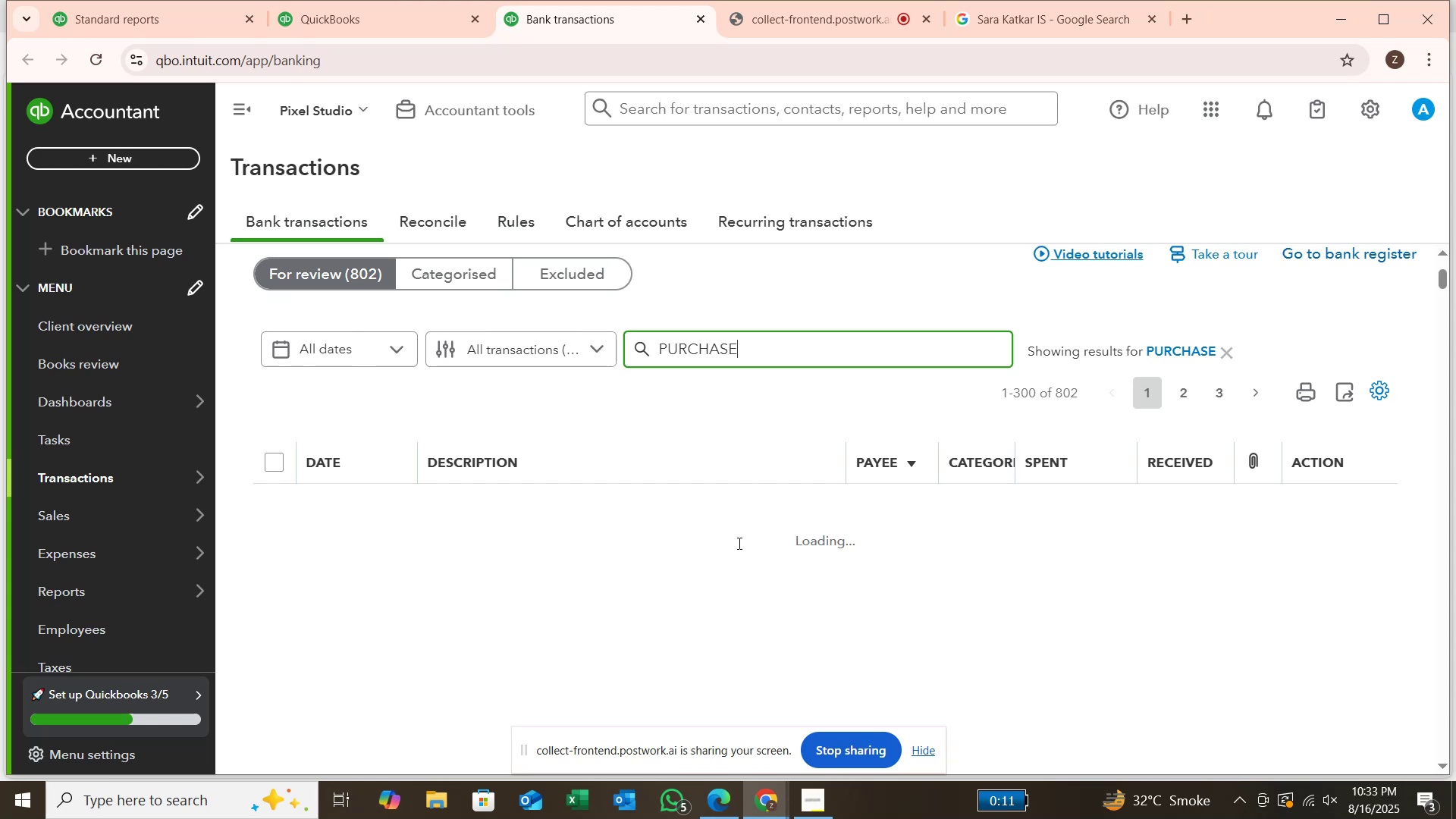 
wait(9.54)
 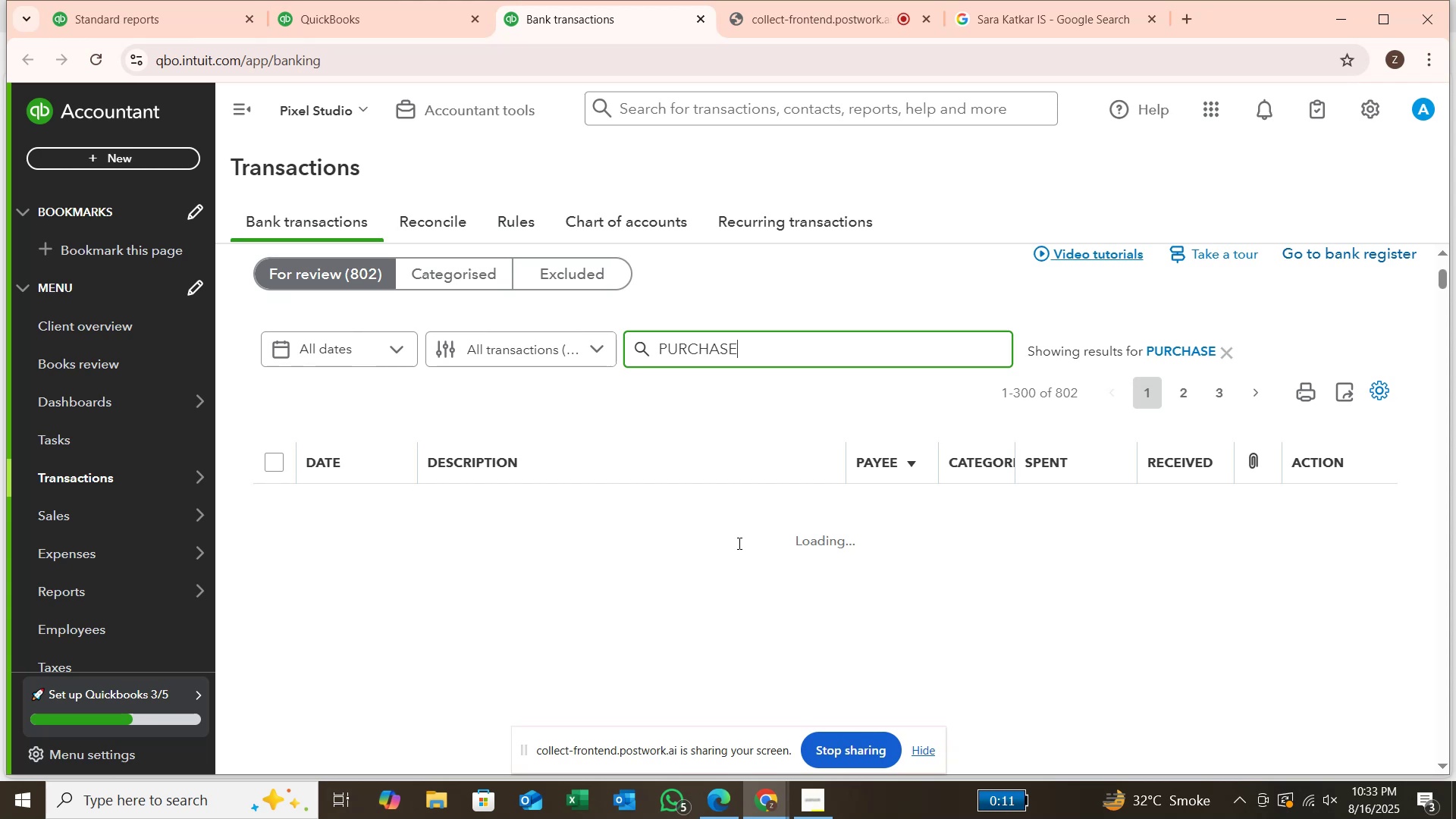 
left_click_drag(start_coordinate=[843, 450], to_coordinate=[1090, 457])
 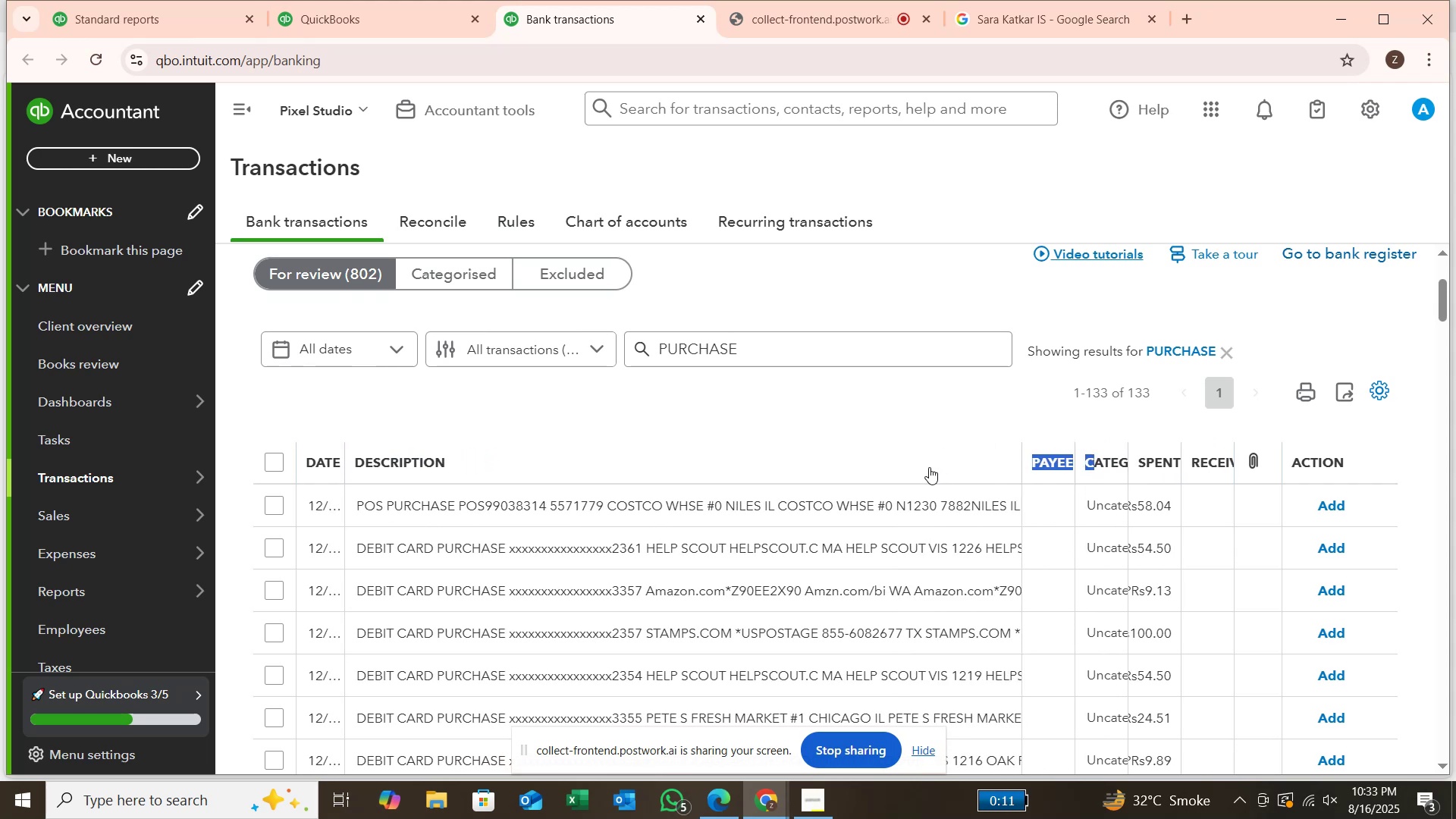 
left_click([928, 468])
 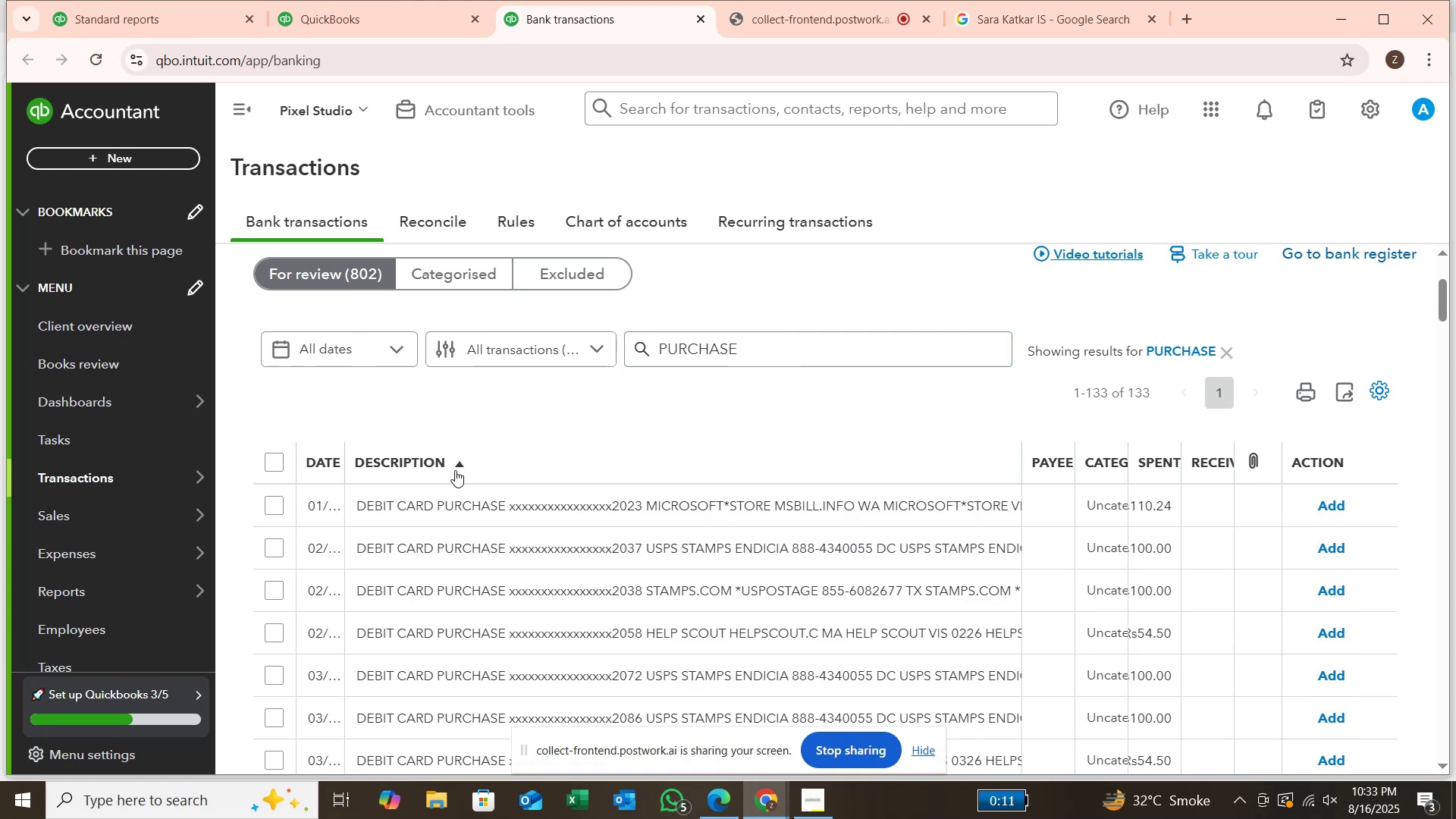 
wait(6.74)
 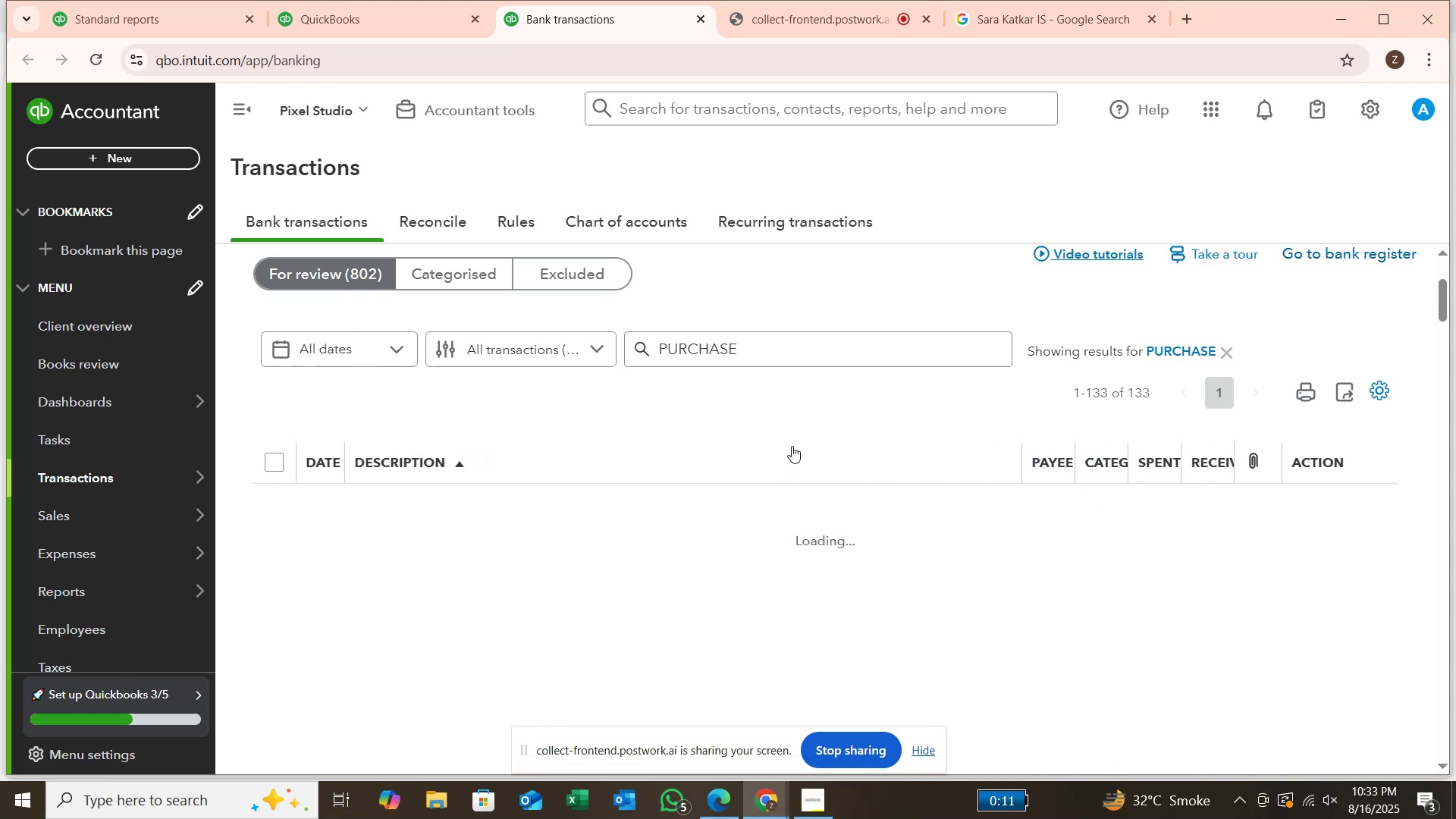 
scroll: coordinate [567, 580], scroll_direction: down, amount: 3.0
 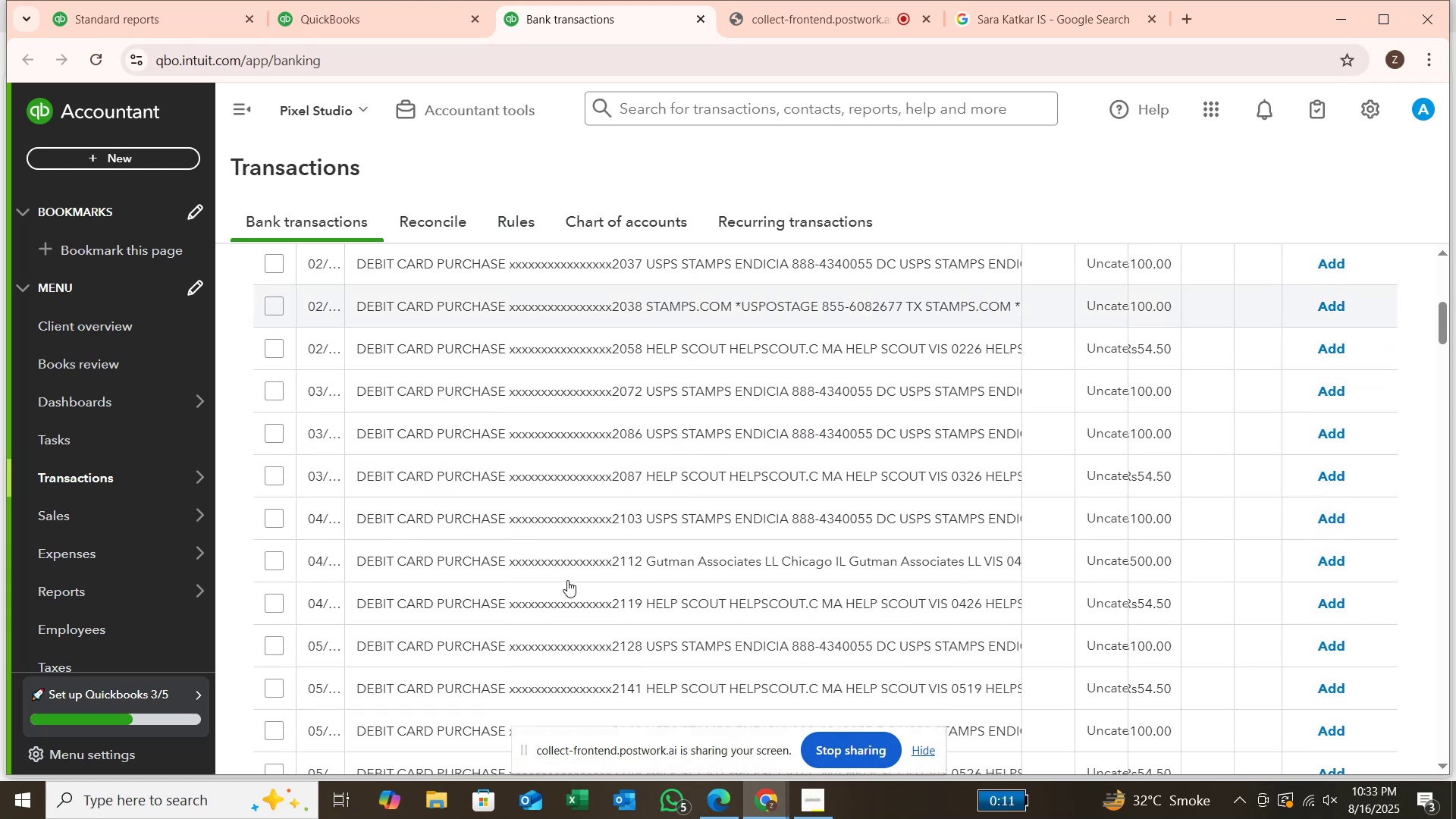 
scroll: coordinate [568, 580], scroll_direction: up, amount: 3.0
 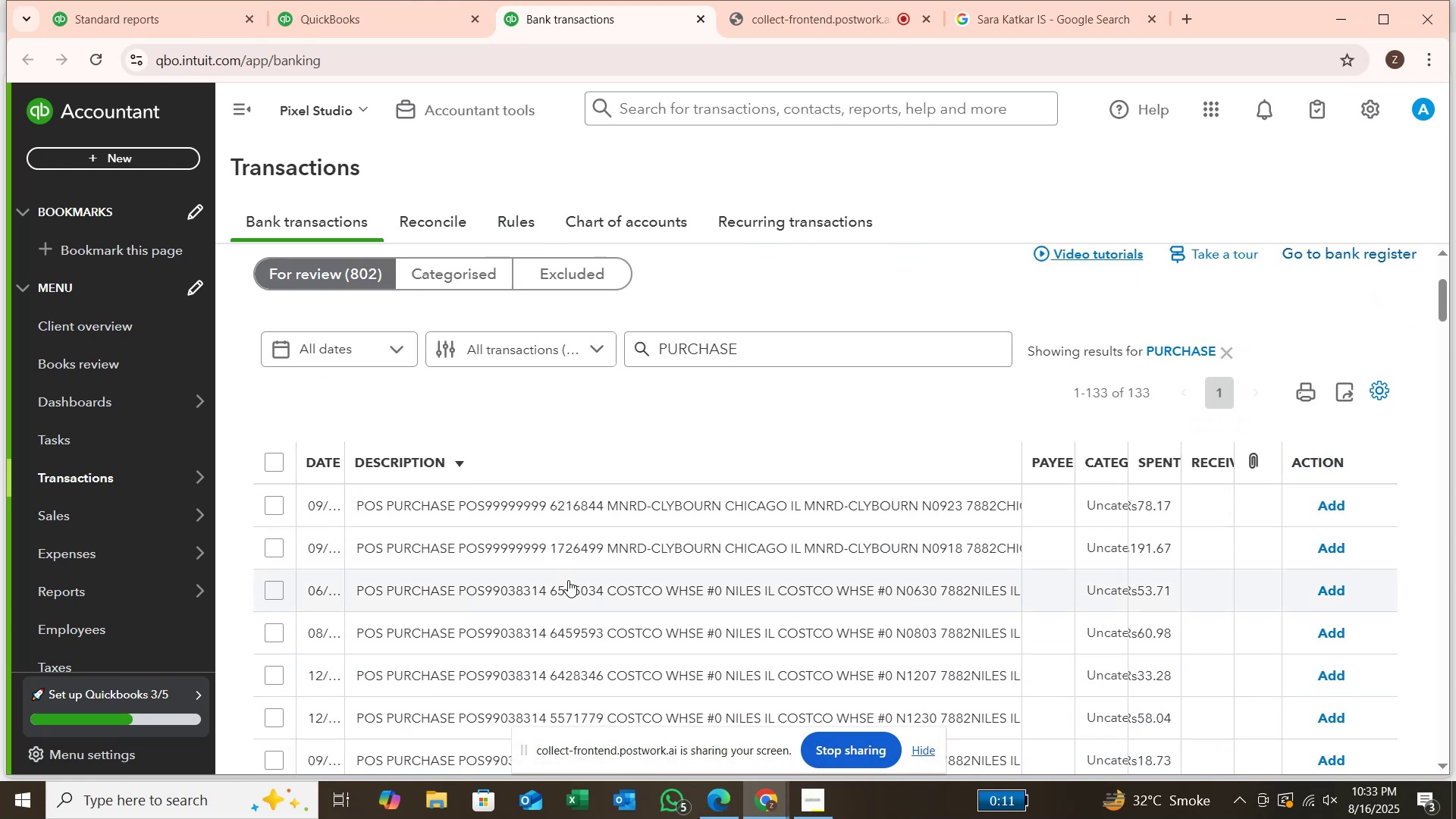 
scroll: coordinate [568, 580], scroll_direction: down, amount: 3.0
 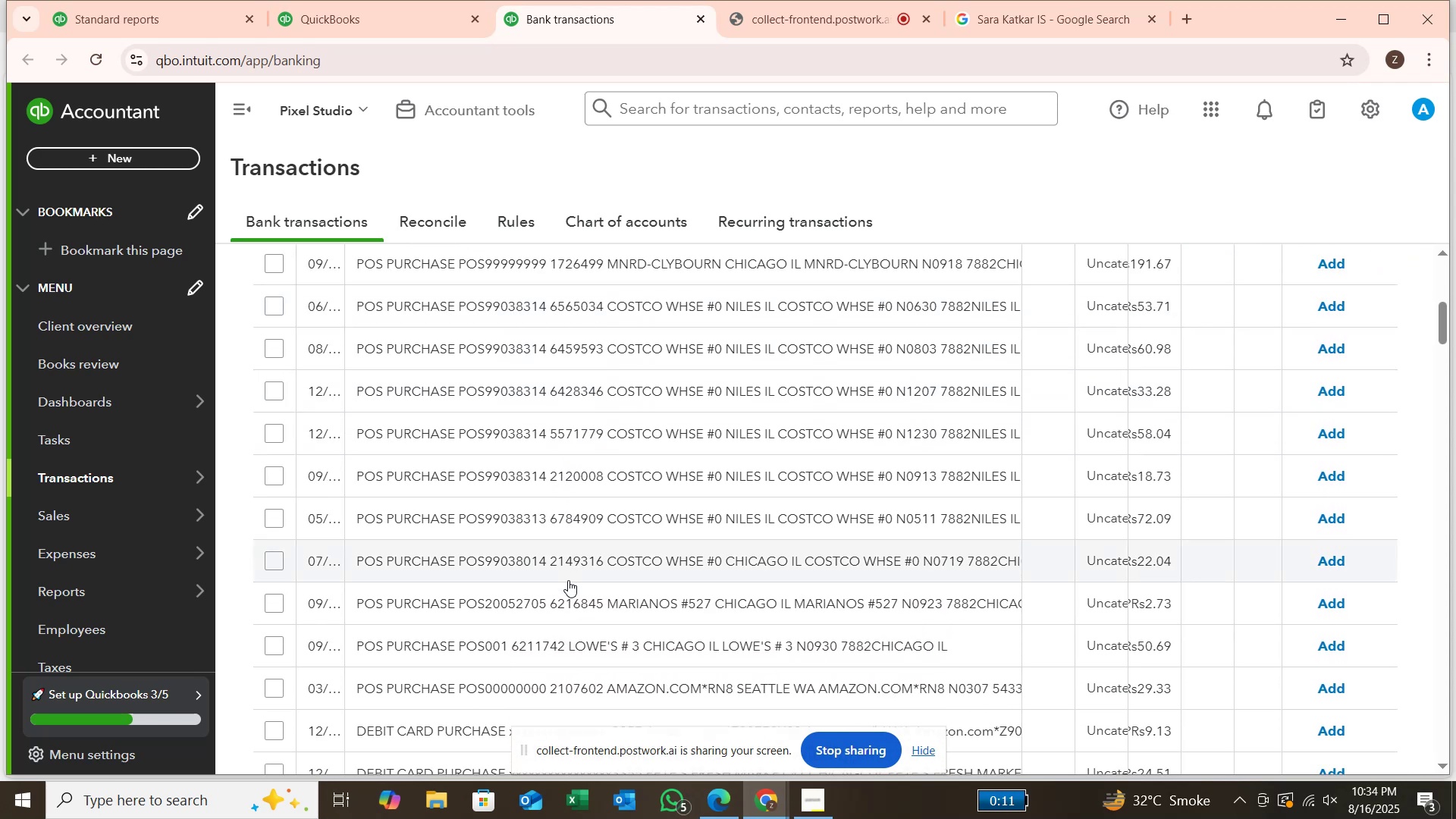 
wait(5.34)
 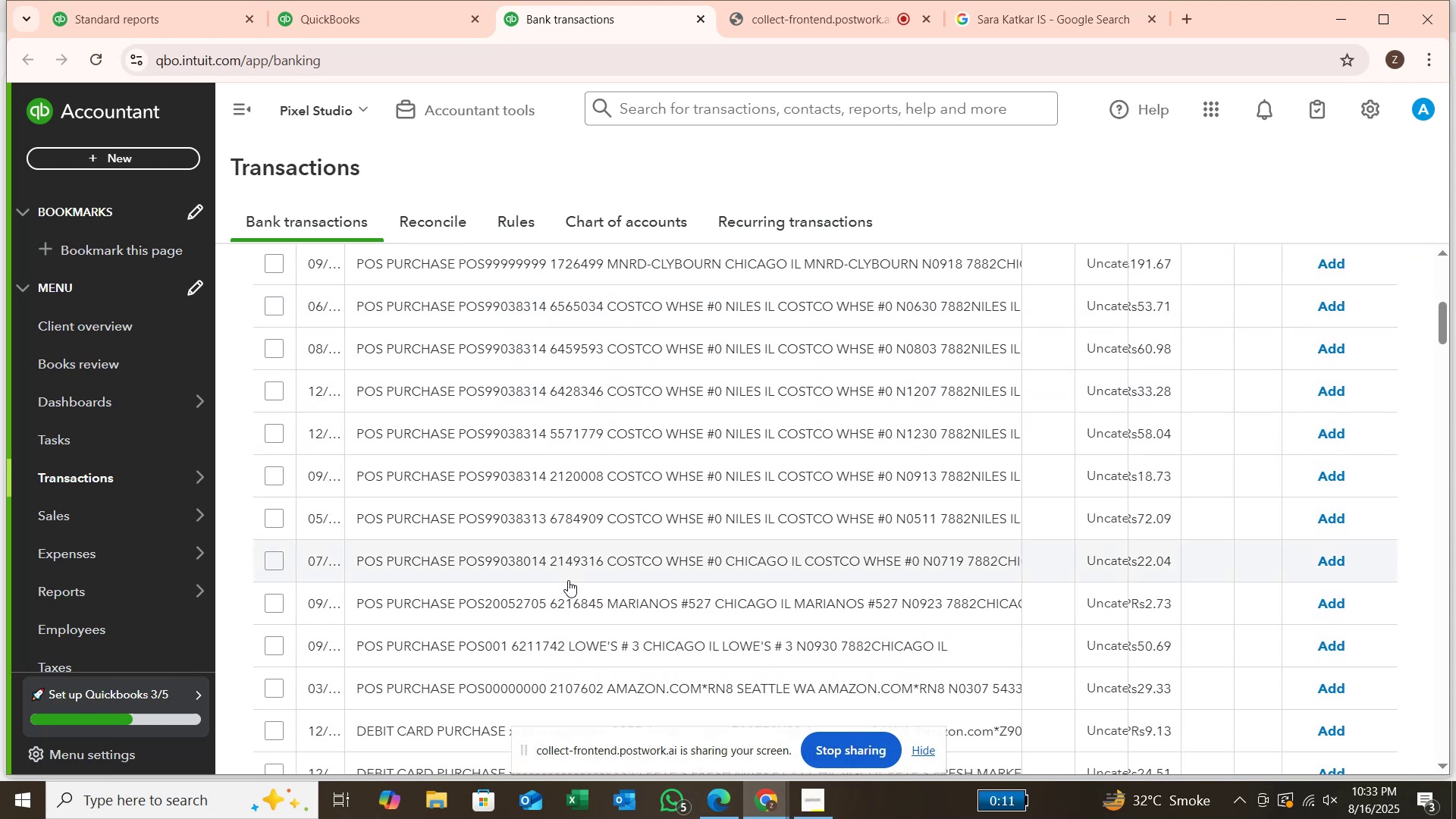 
scroll: coordinate [568, 580], scroll_direction: down, amount: 2.0
 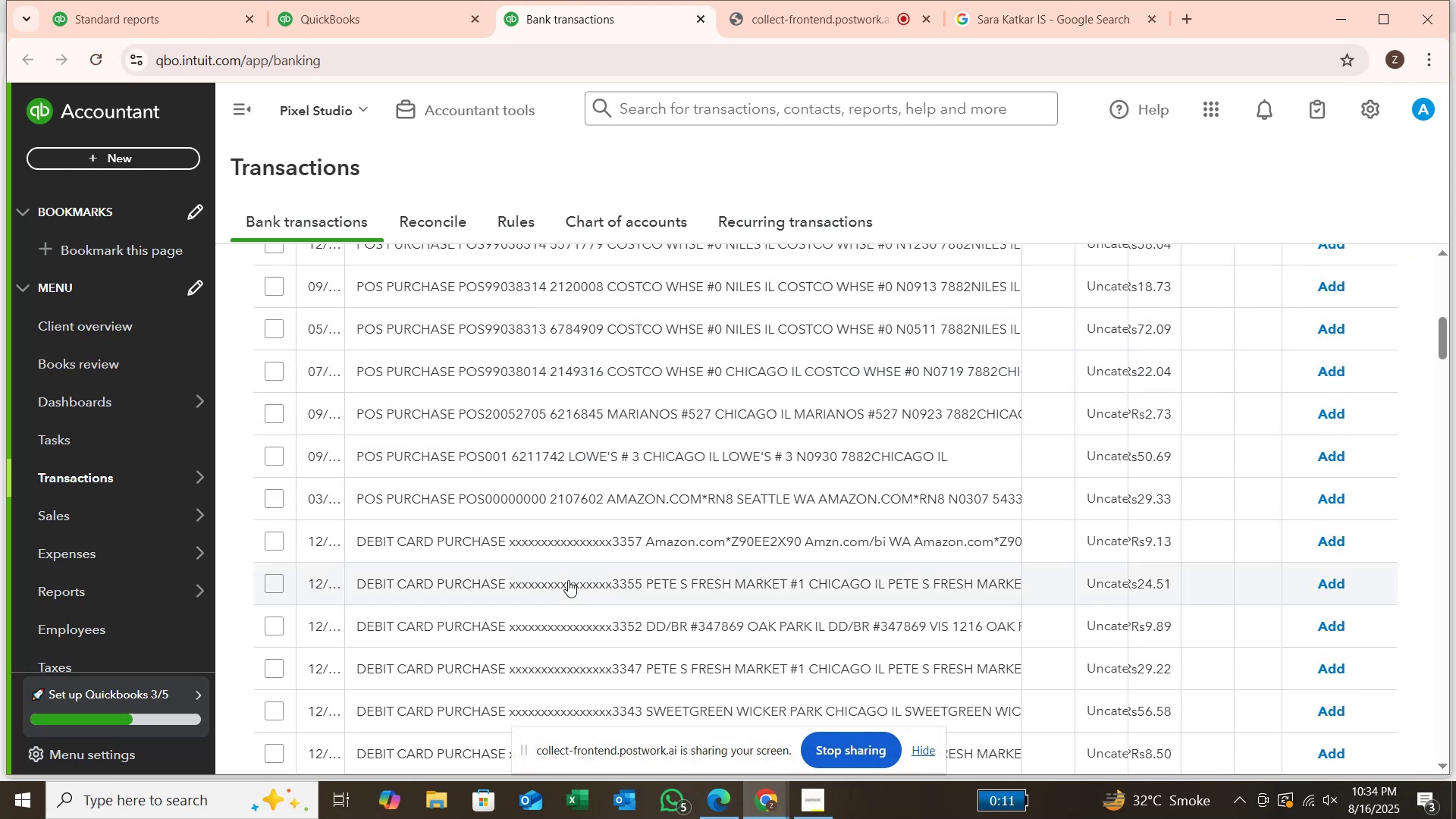 
scroll: coordinate [568, 579], scroll_direction: up, amount: 5.0
 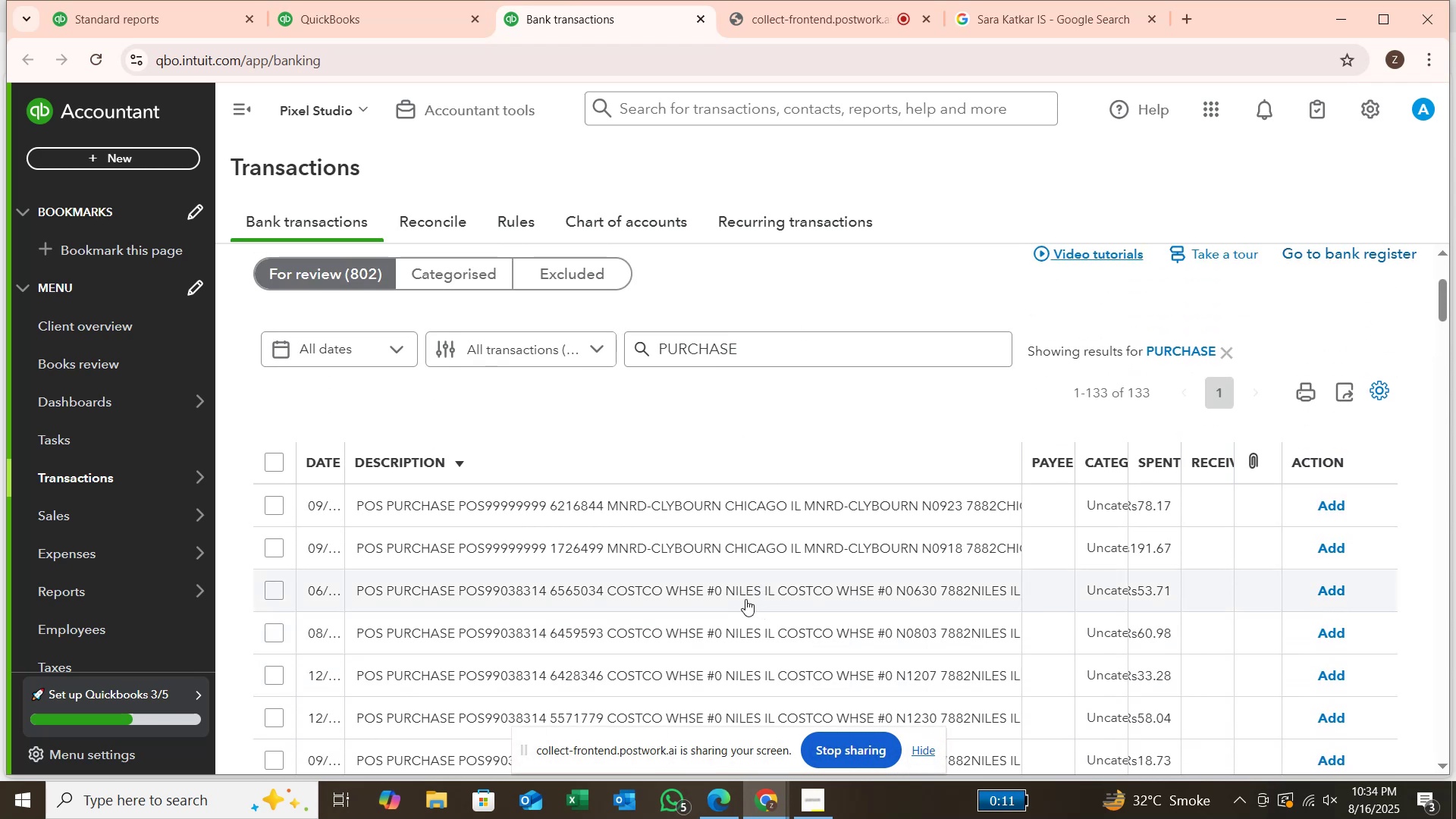 
left_click_drag(start_coordinate=[728, 588], to_coordinate=[828, 596])
 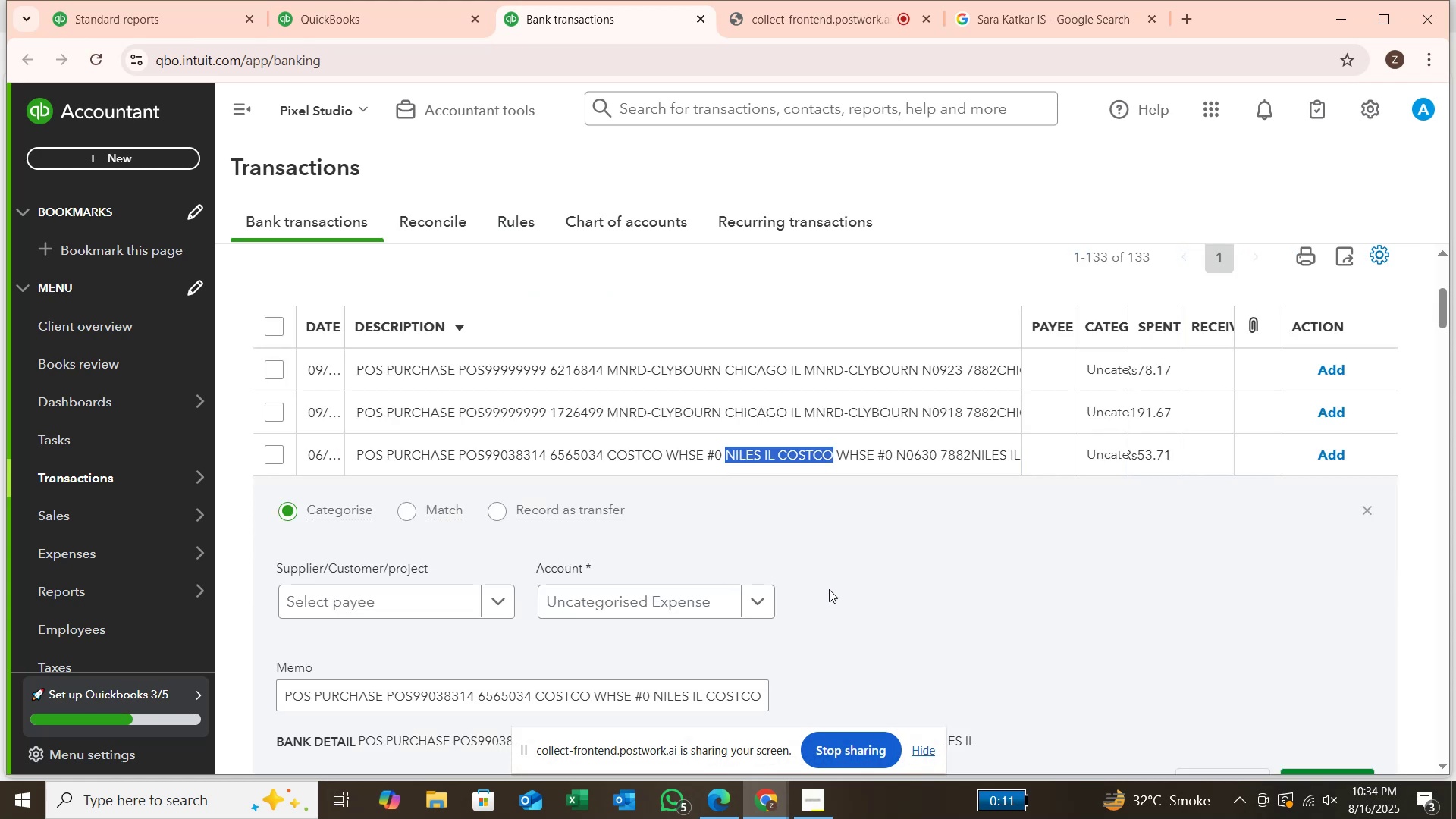 
key(Control+C)
 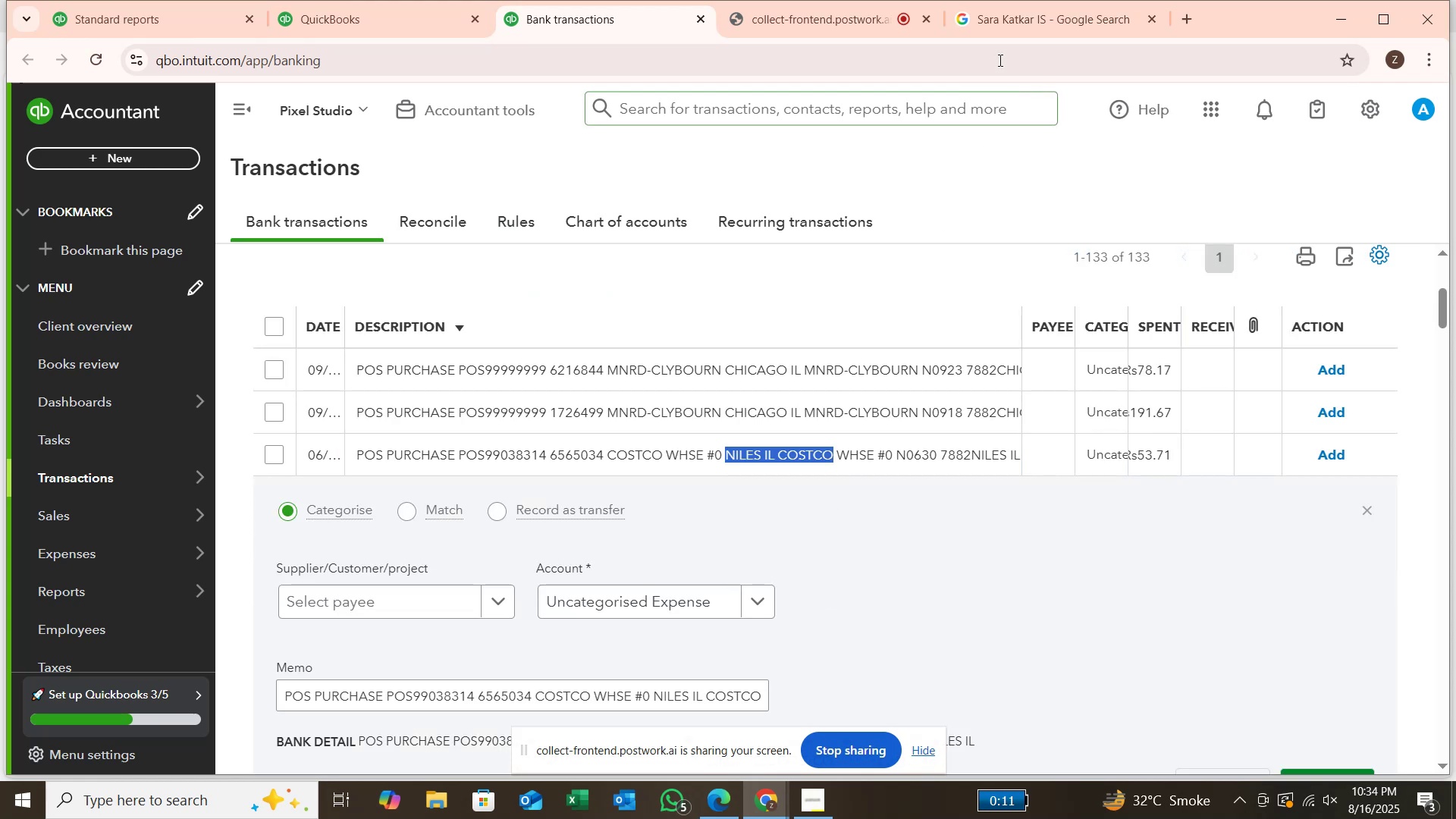 
left_click([1015, 23])
 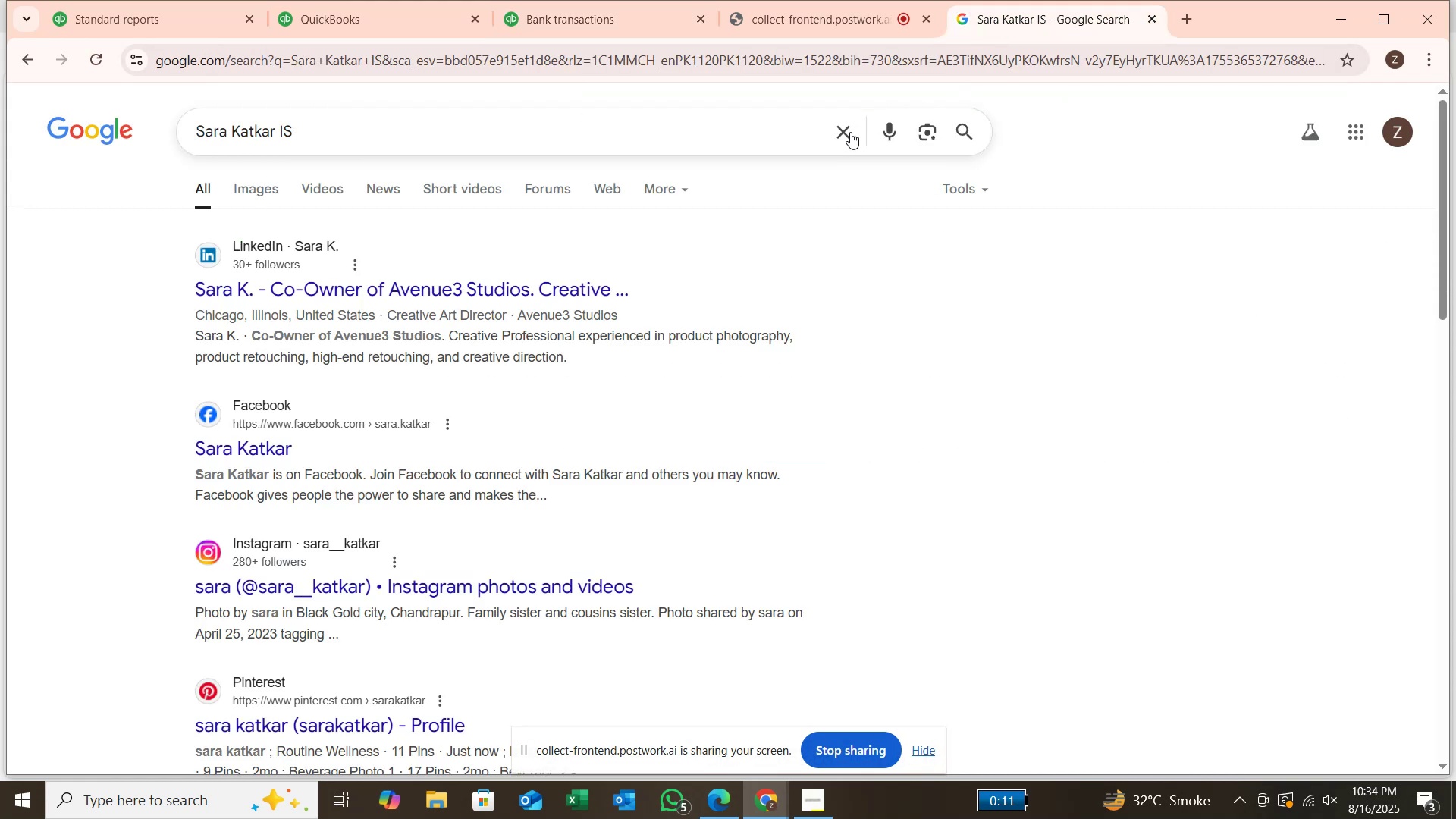 
left_click([849, 132])
 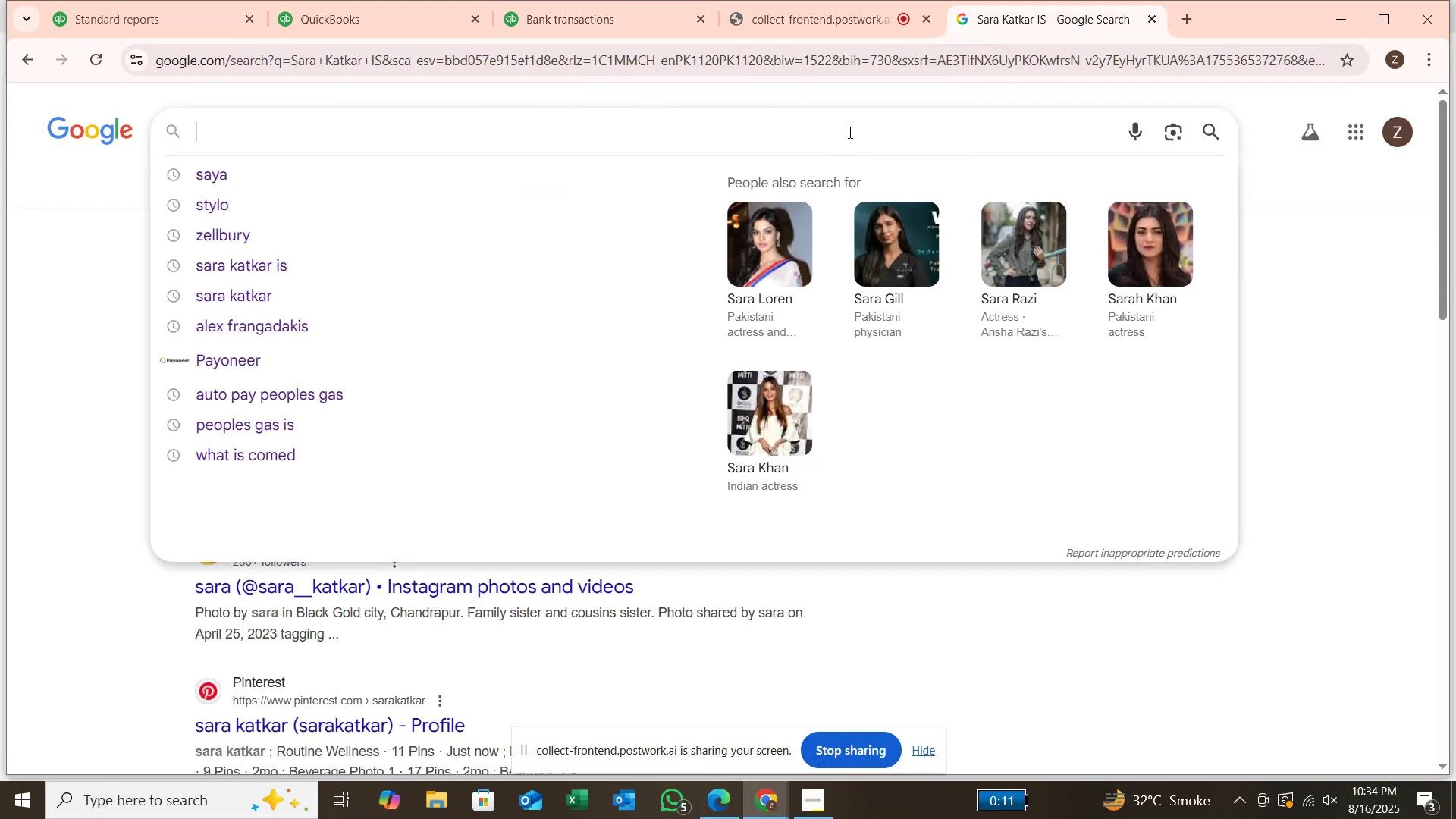 
key(Control+V)
 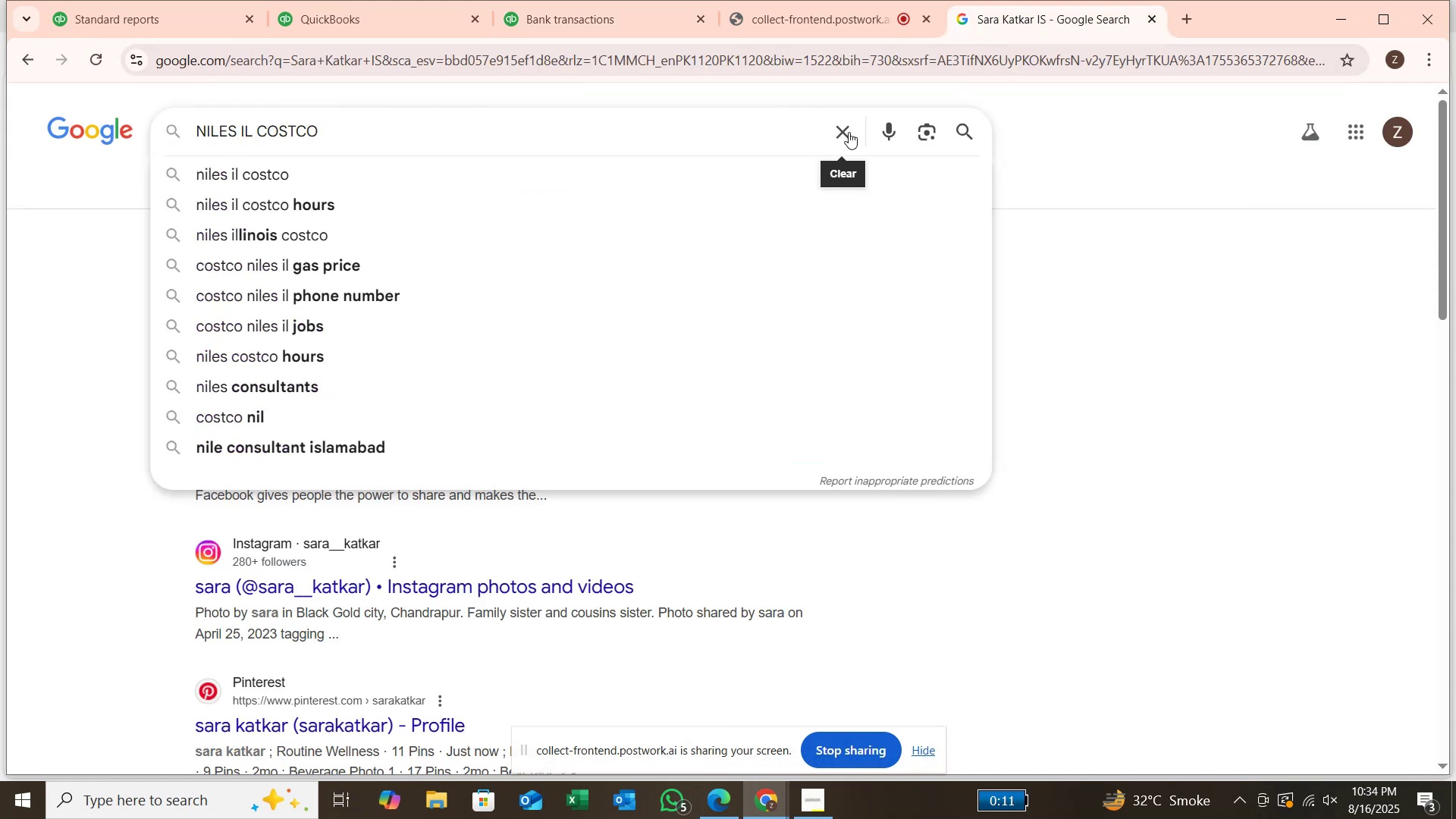 
key(Enter)
 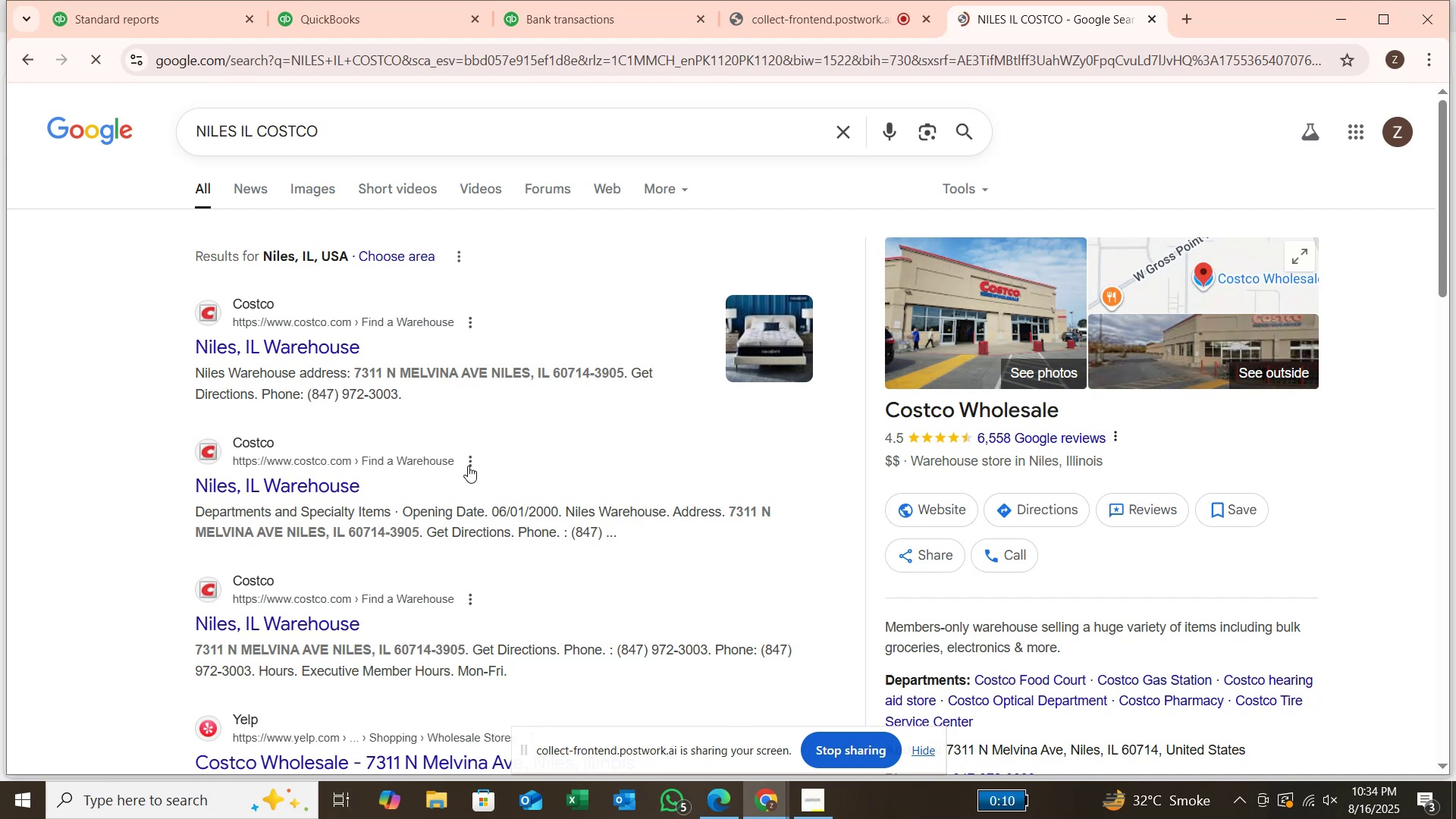 
scroll: coordinate [435, 328], scroll_direction: down, amount: 2.0
 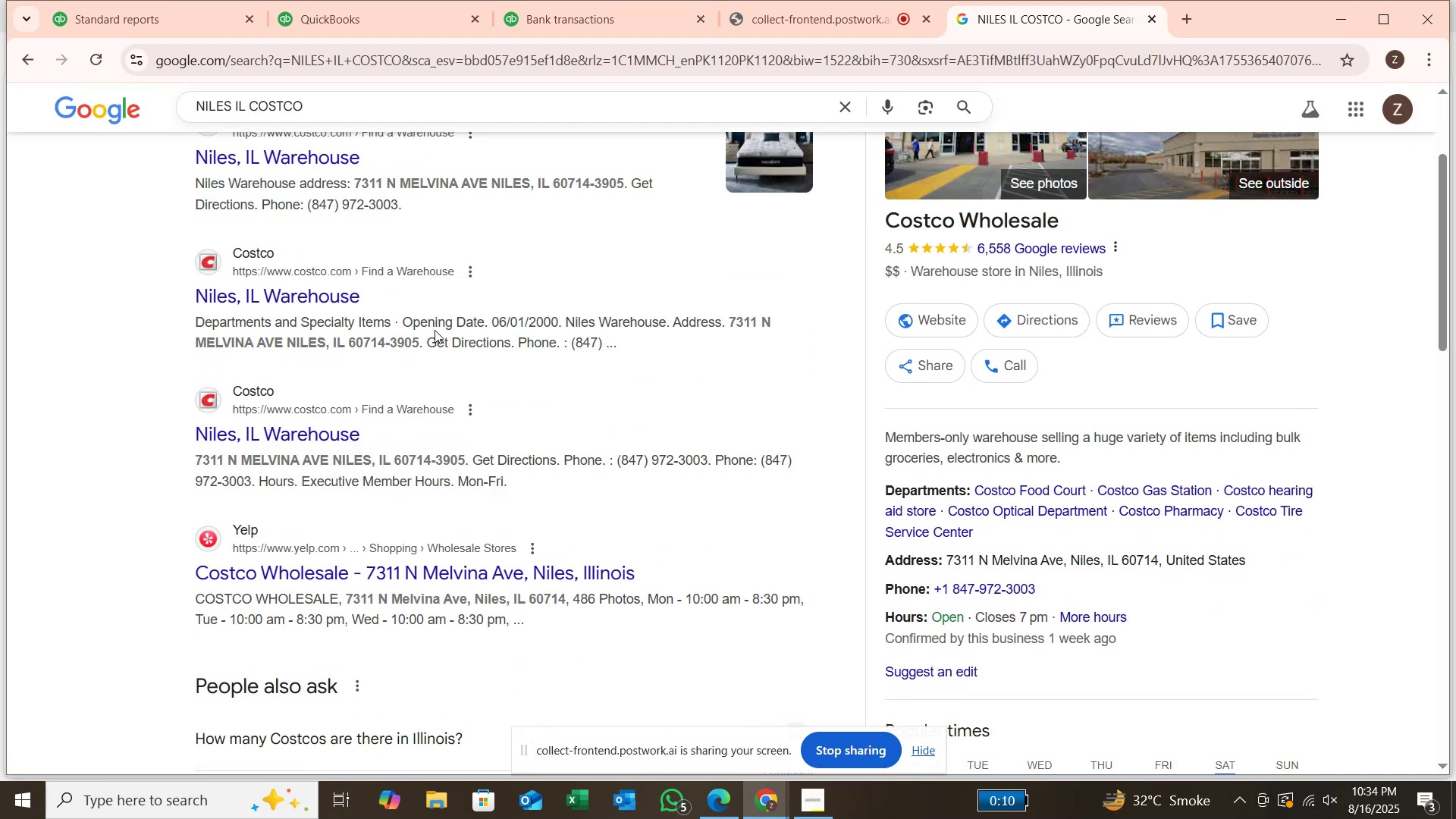 
scroll: coordinate [435, 330], scroll_direction: up, amount: 1.0
 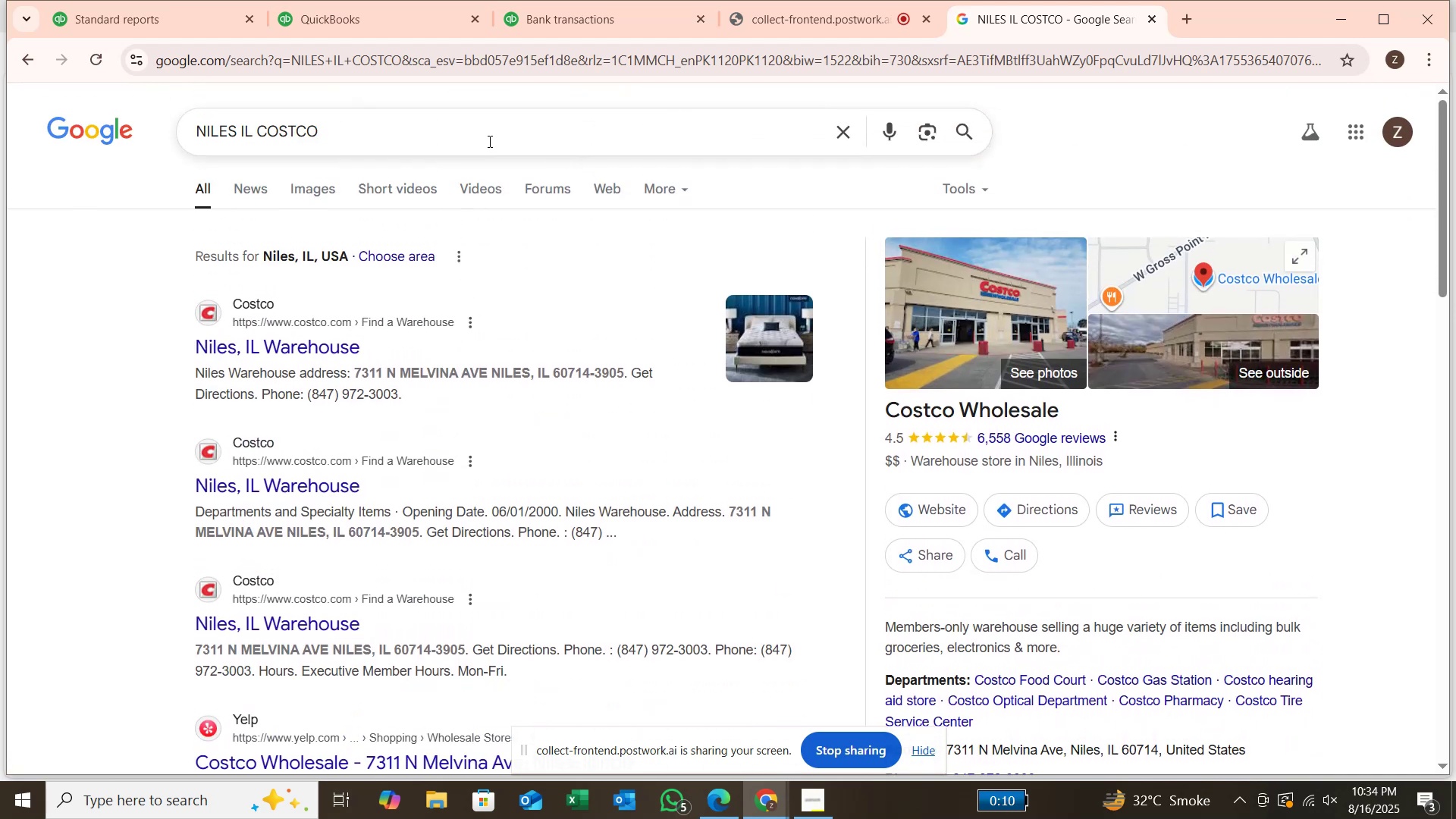 
left_click([491, 134])
 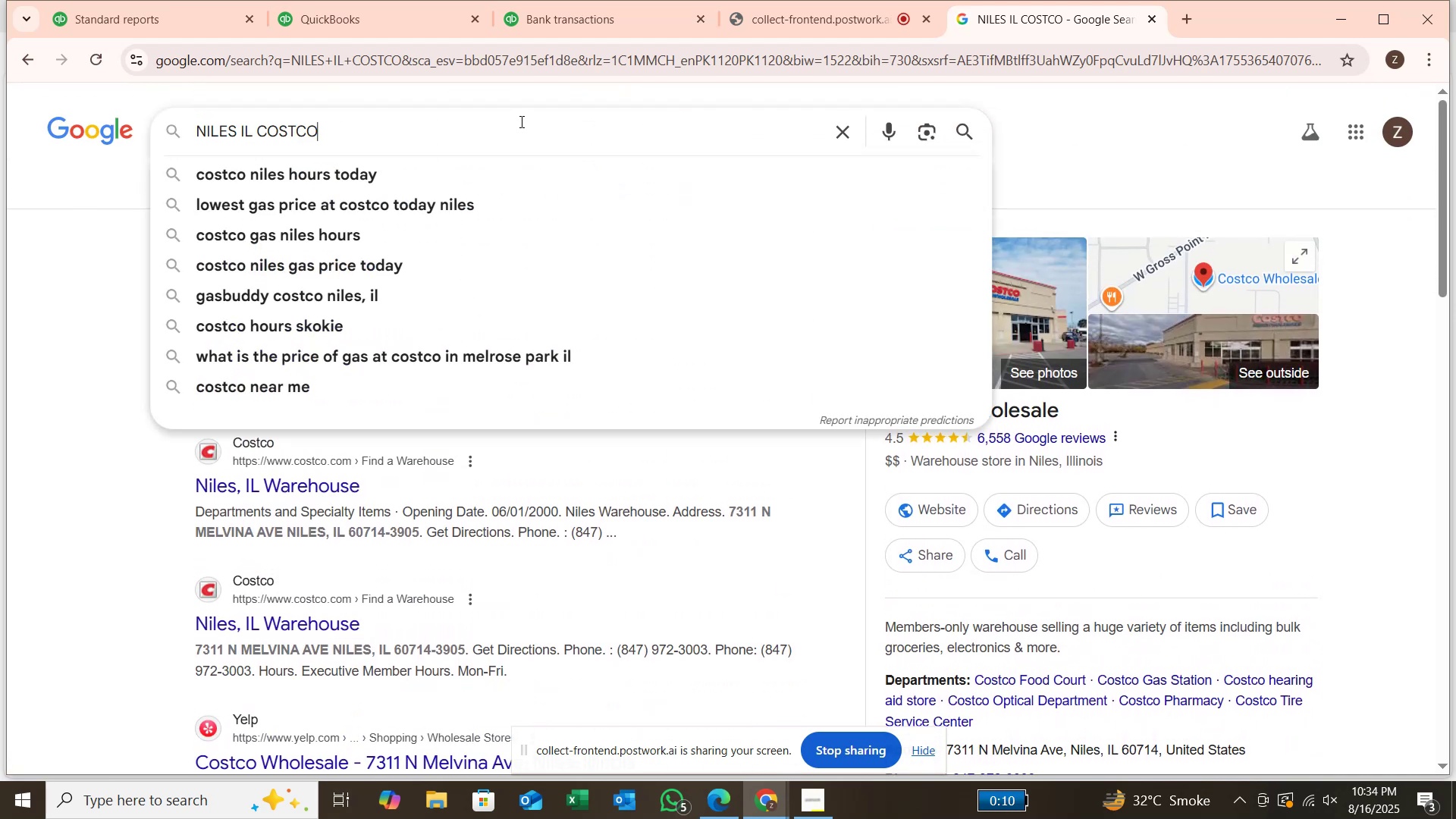 
type( IS)
 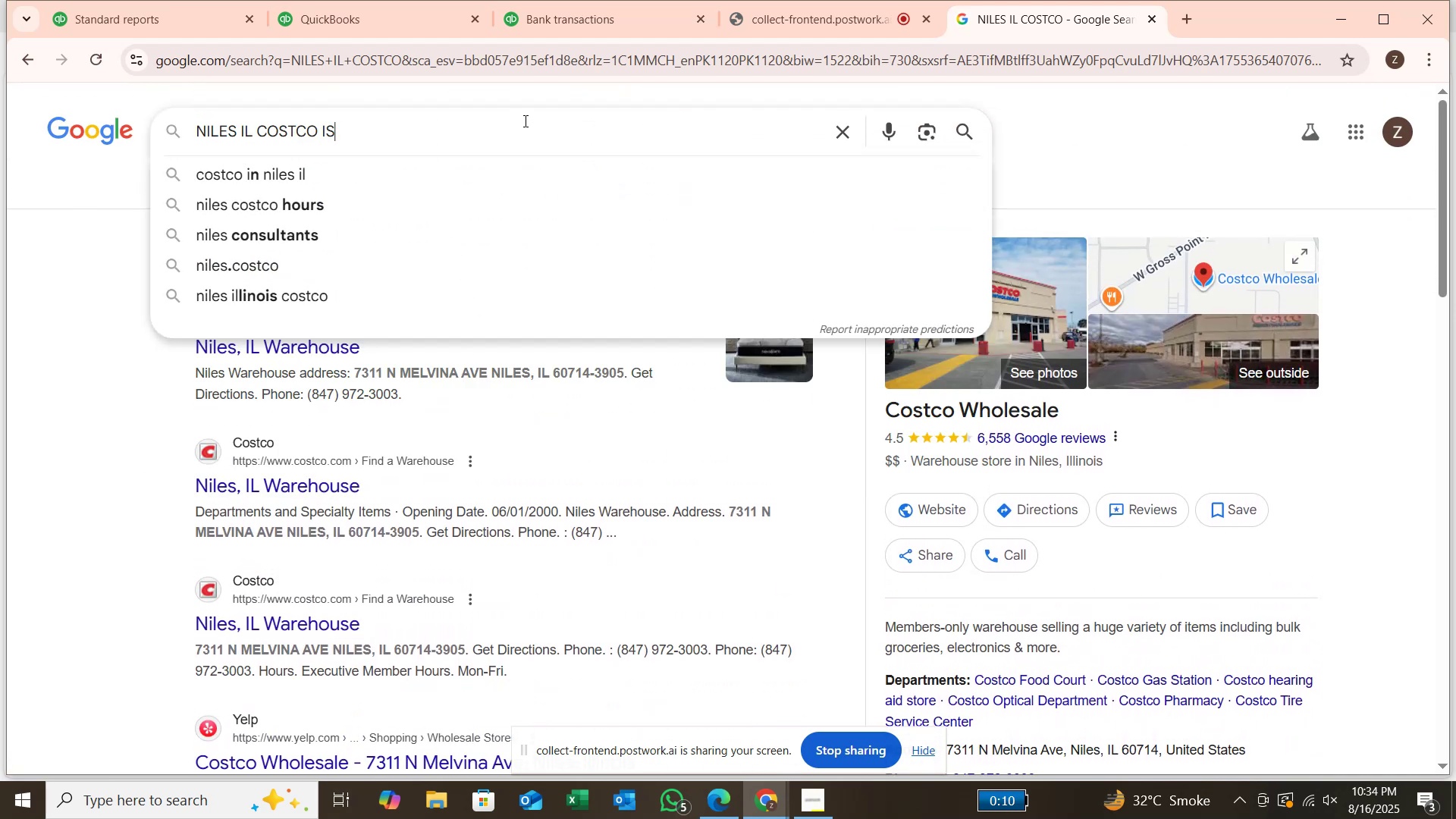 
key(Enter)
 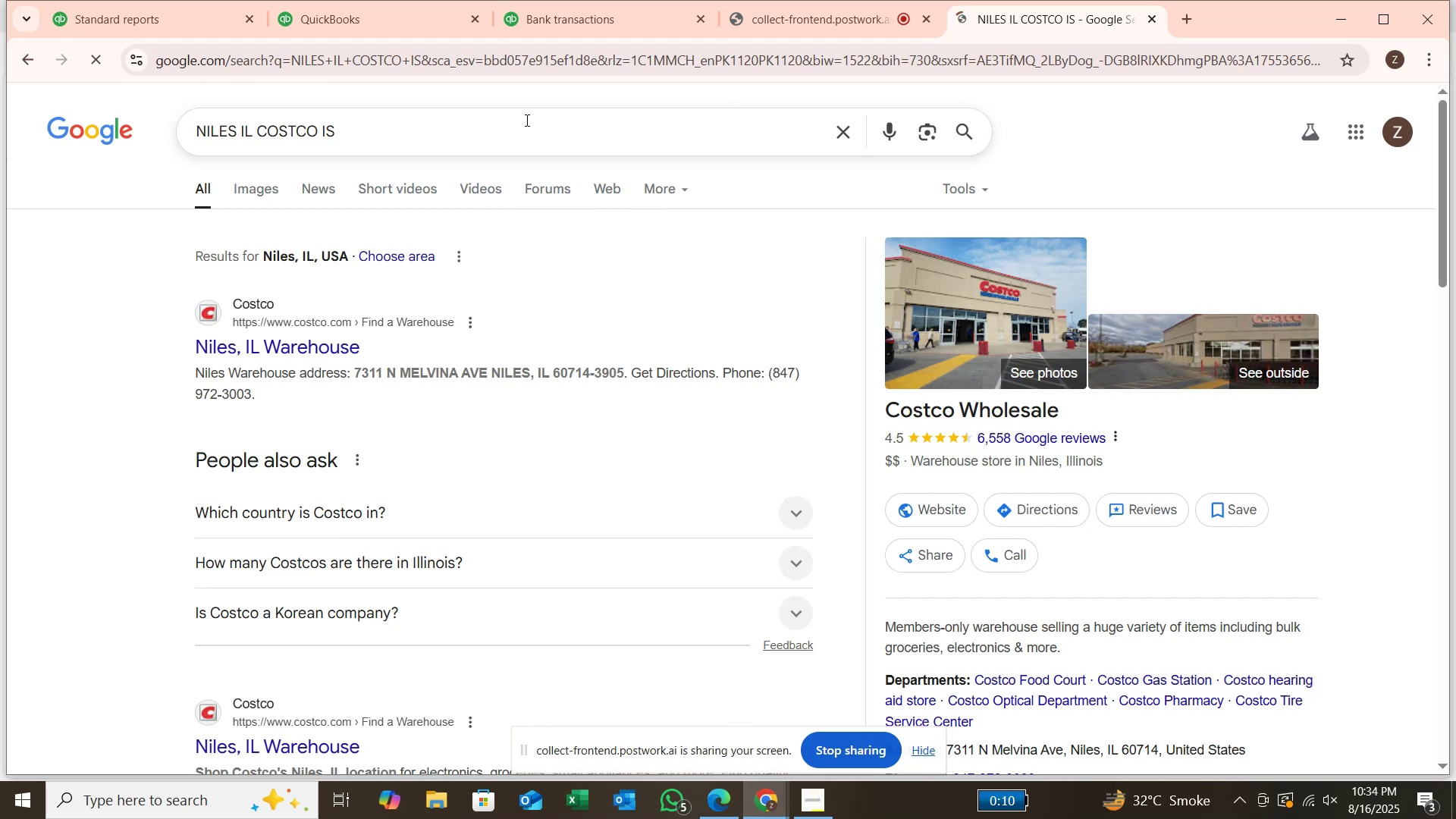 
scroll: coordinate [507, 337], scroll_direction: down, amount: 1.0
 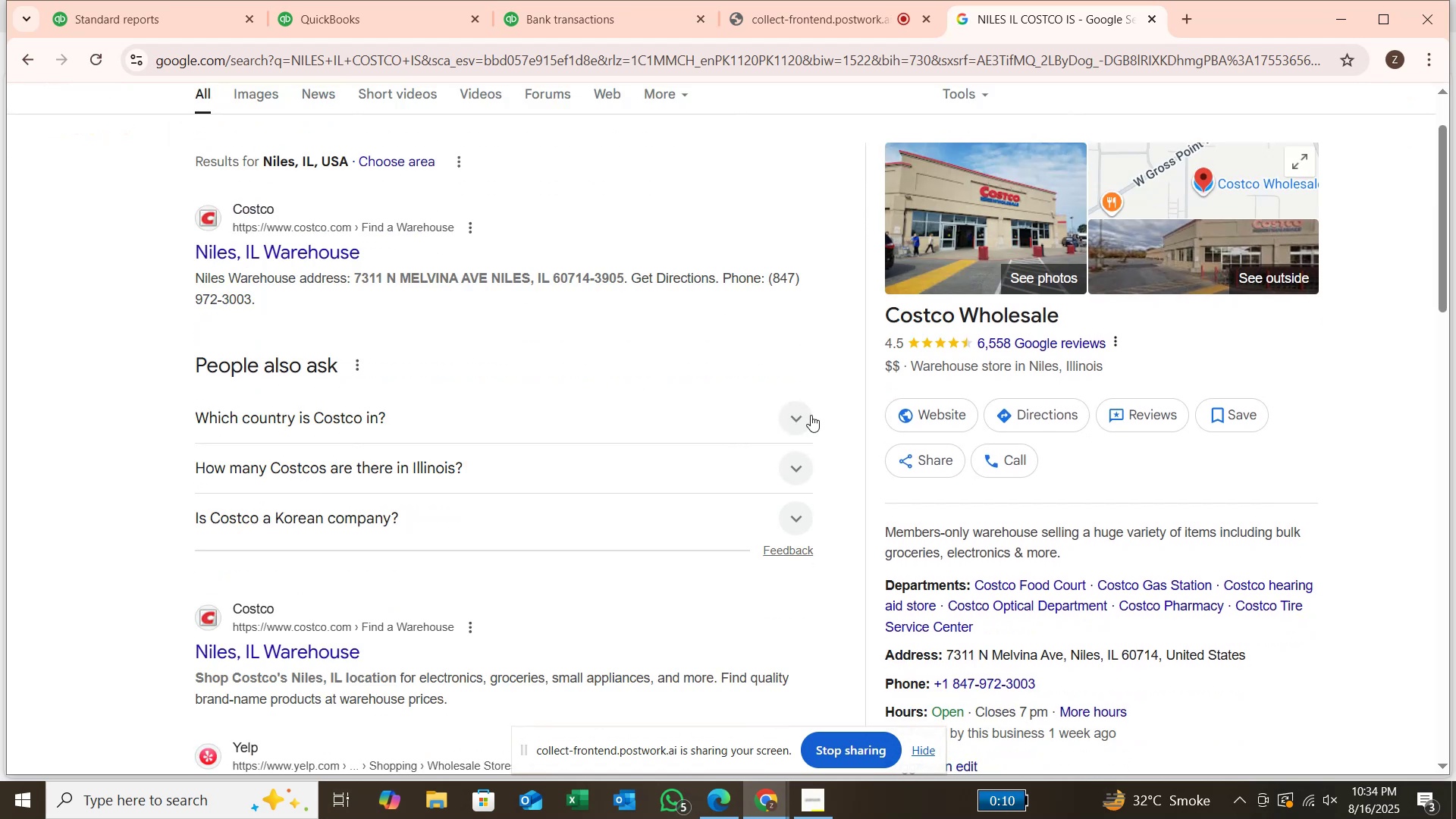 
left_click([807, 415])
 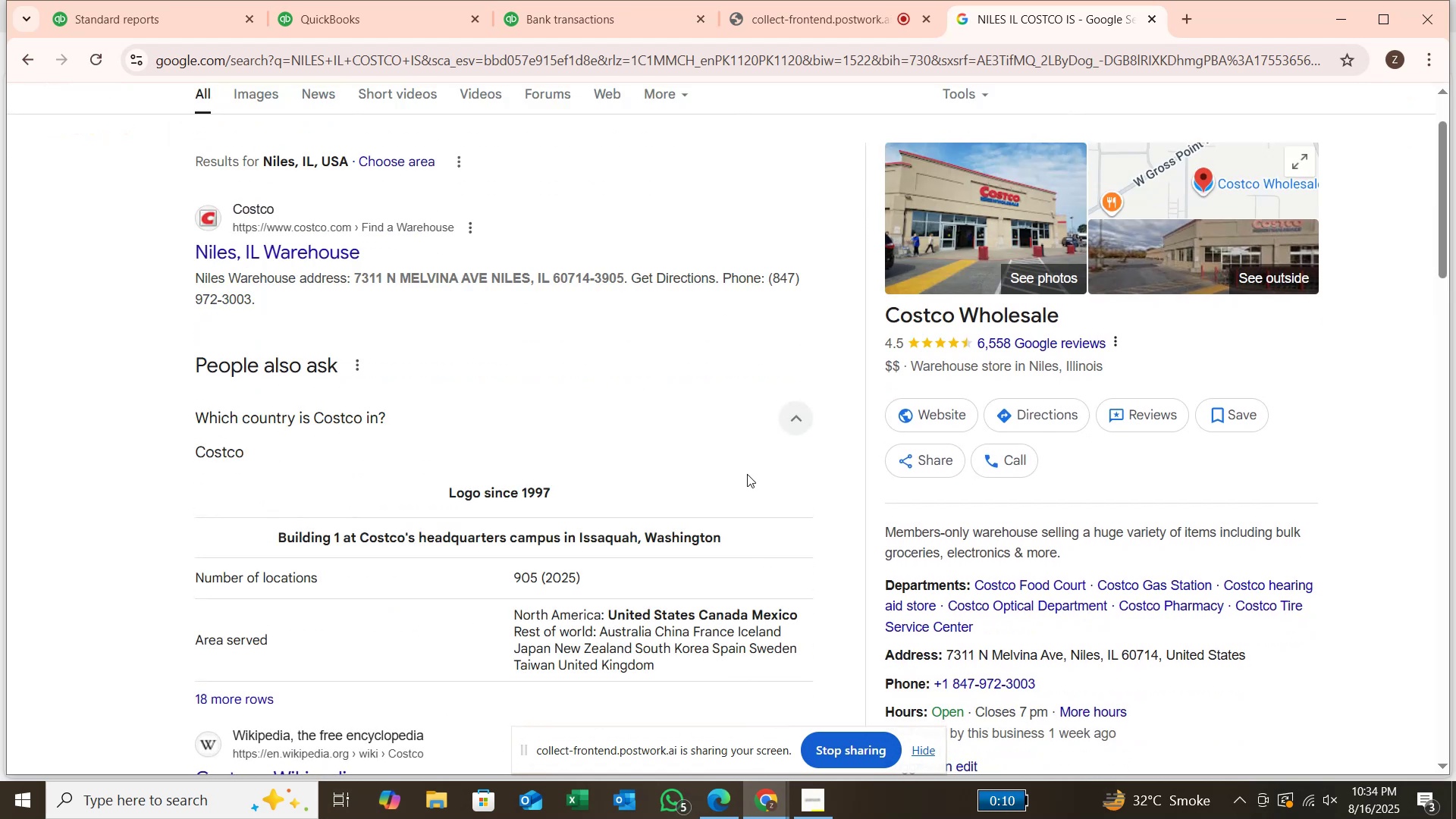 
scroll: coordinate [699, 573], scroll_direction: down, amount: 12.0
 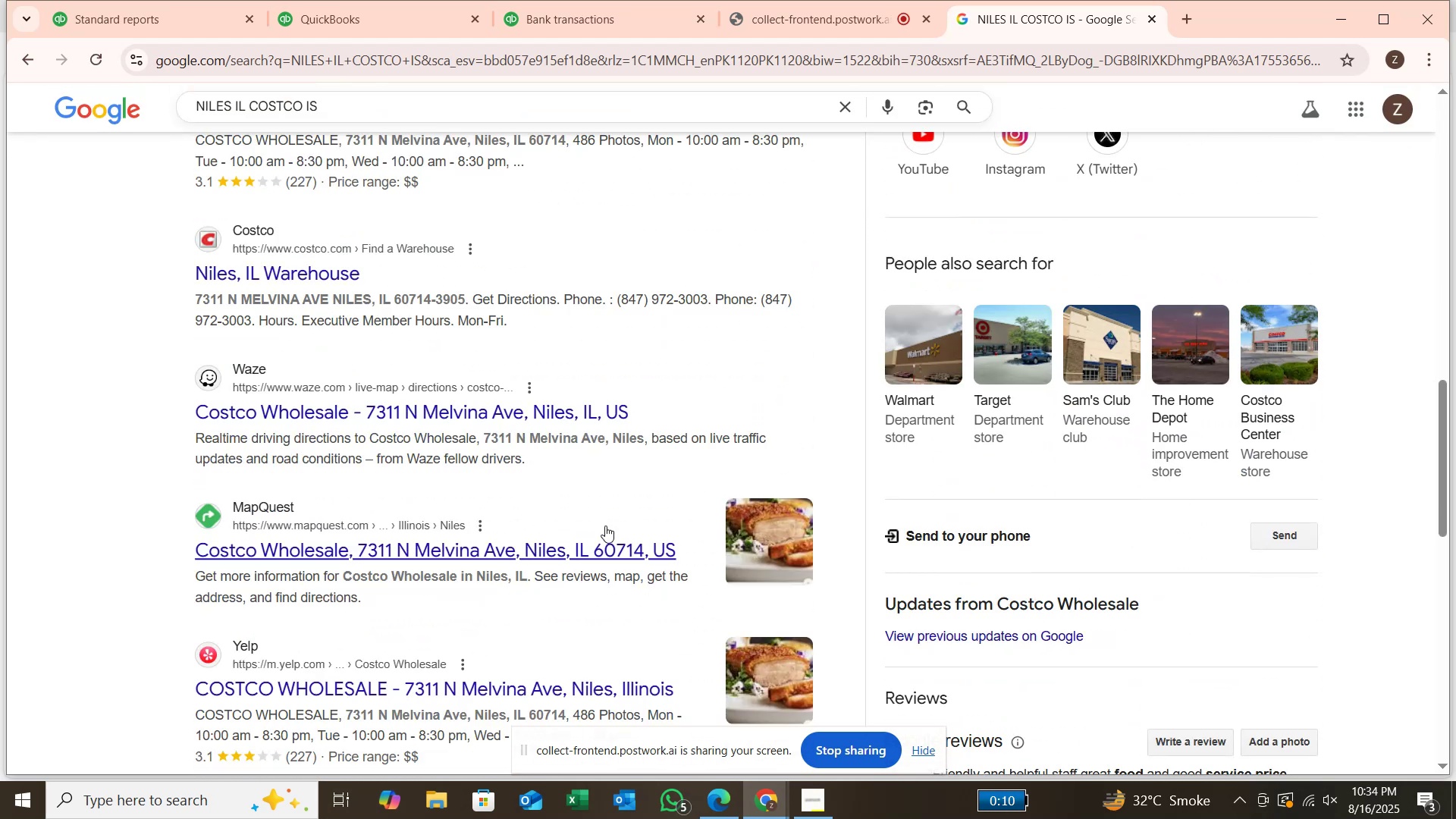 
scroll: coordinate [513, 305], scroll_direction: up, amount: 15.0
 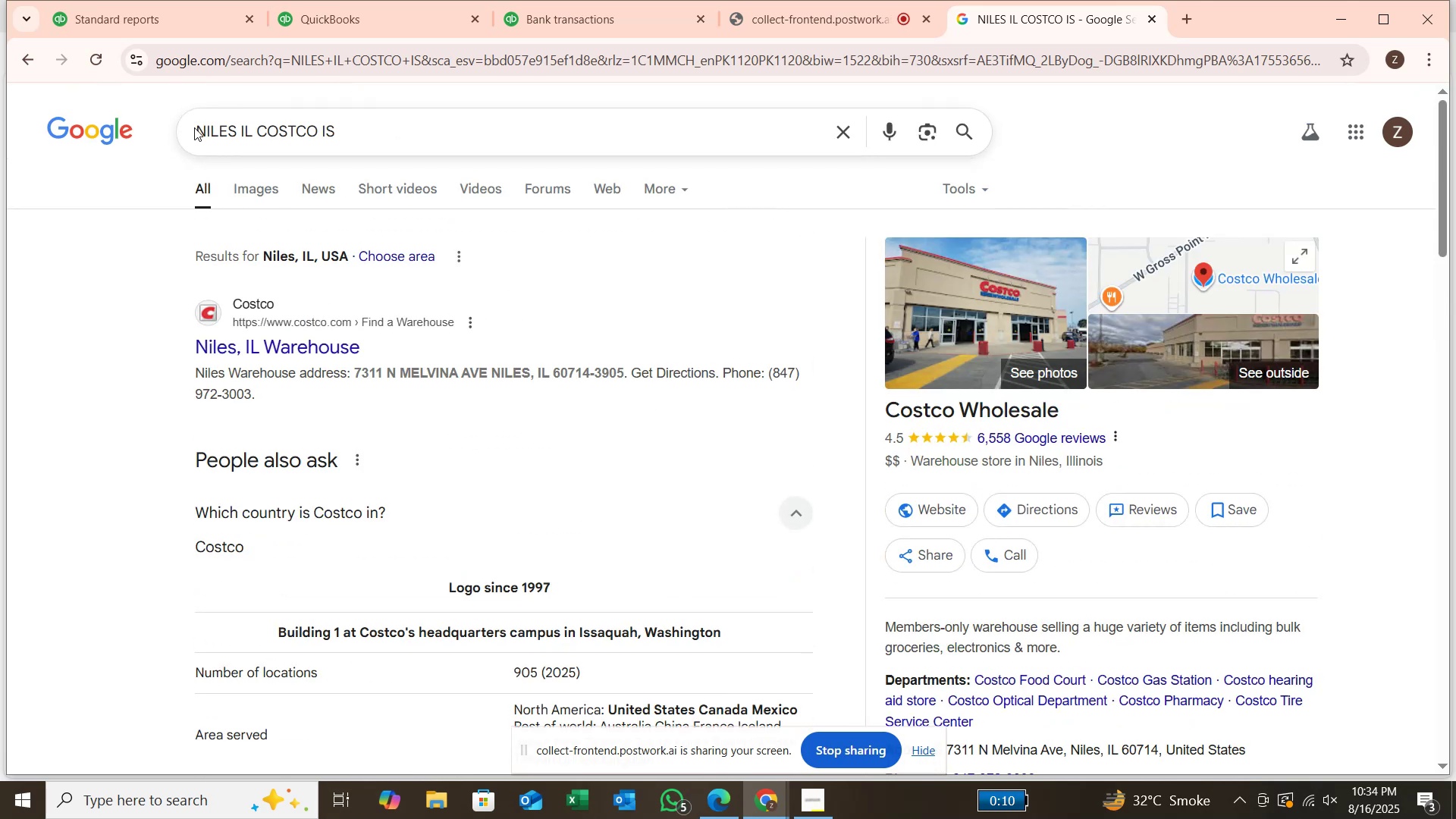 
left_click([199, 126])
 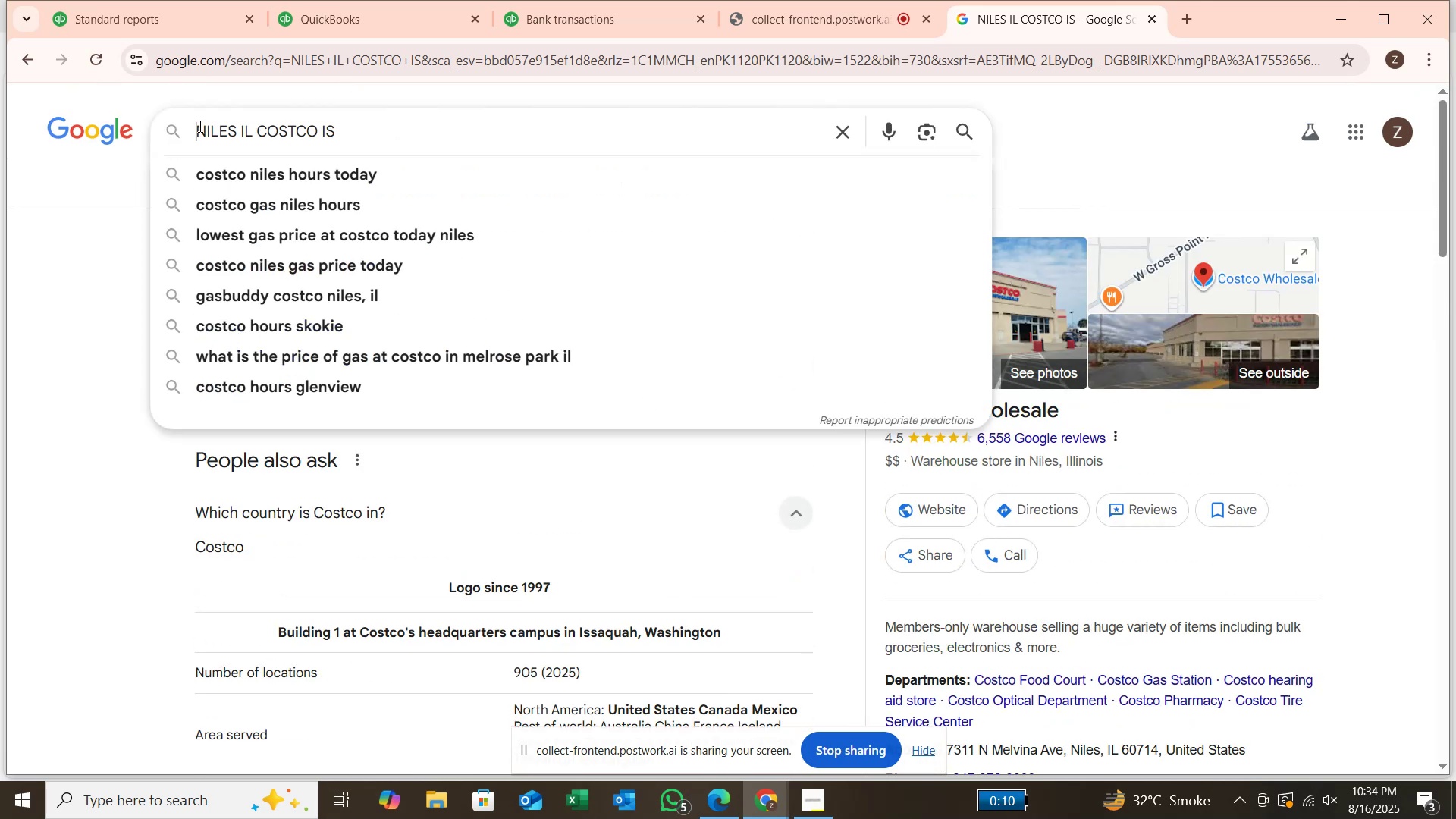 
type(WHATB)
key(Backspace)
type( )
 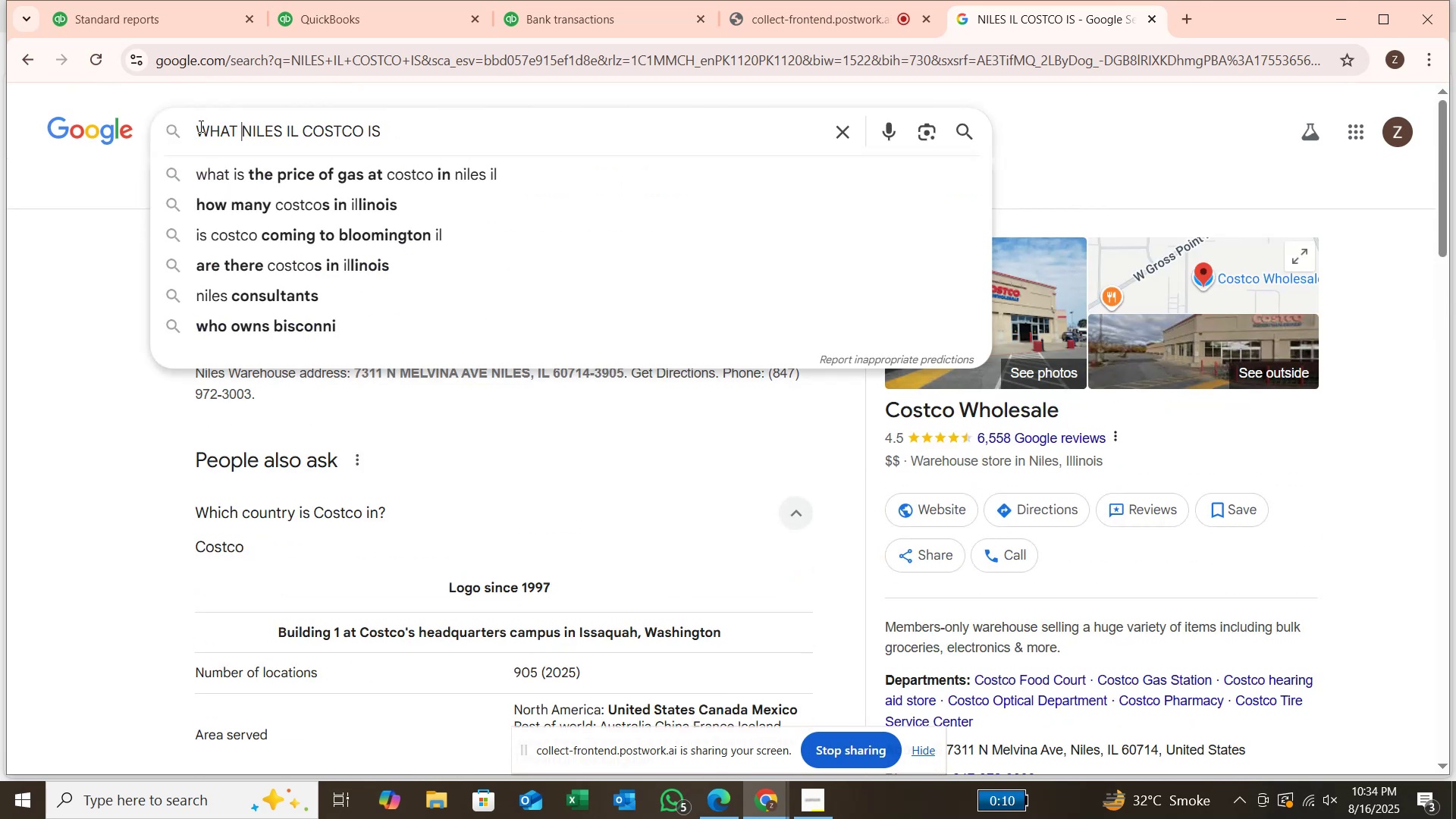 
key(Enter)
 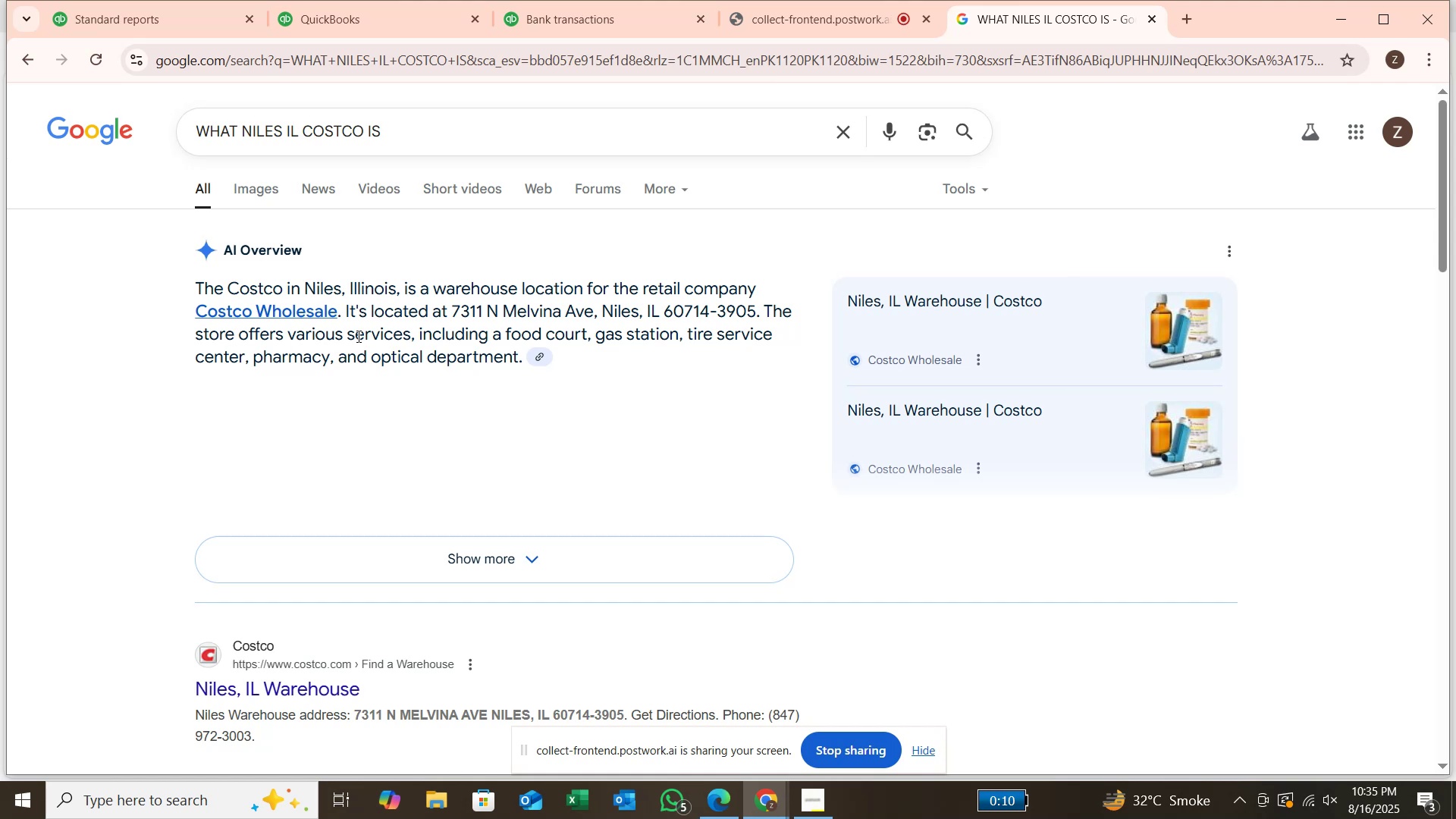 
wait(15.38)
 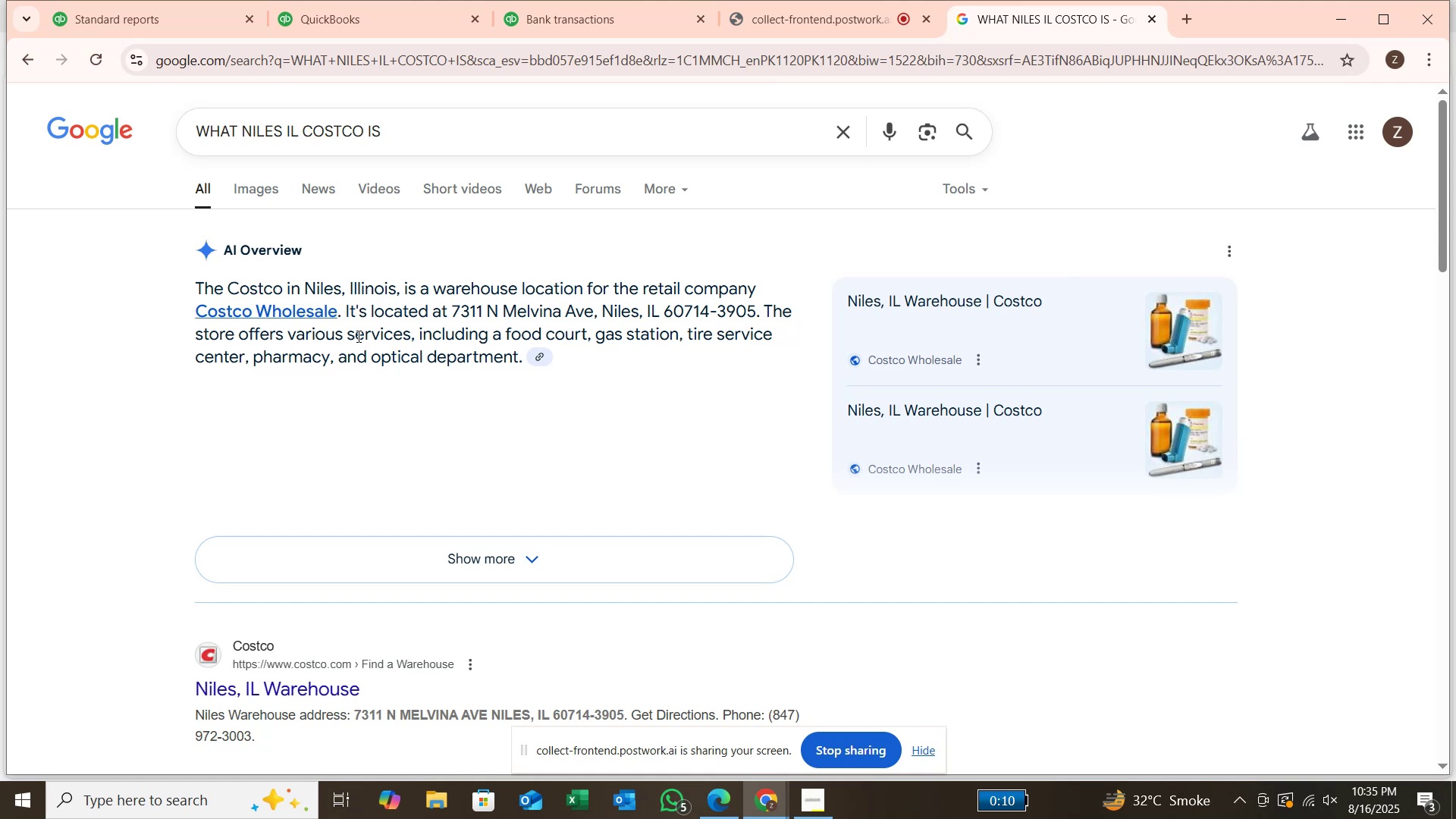 
left_click([566, 23])
 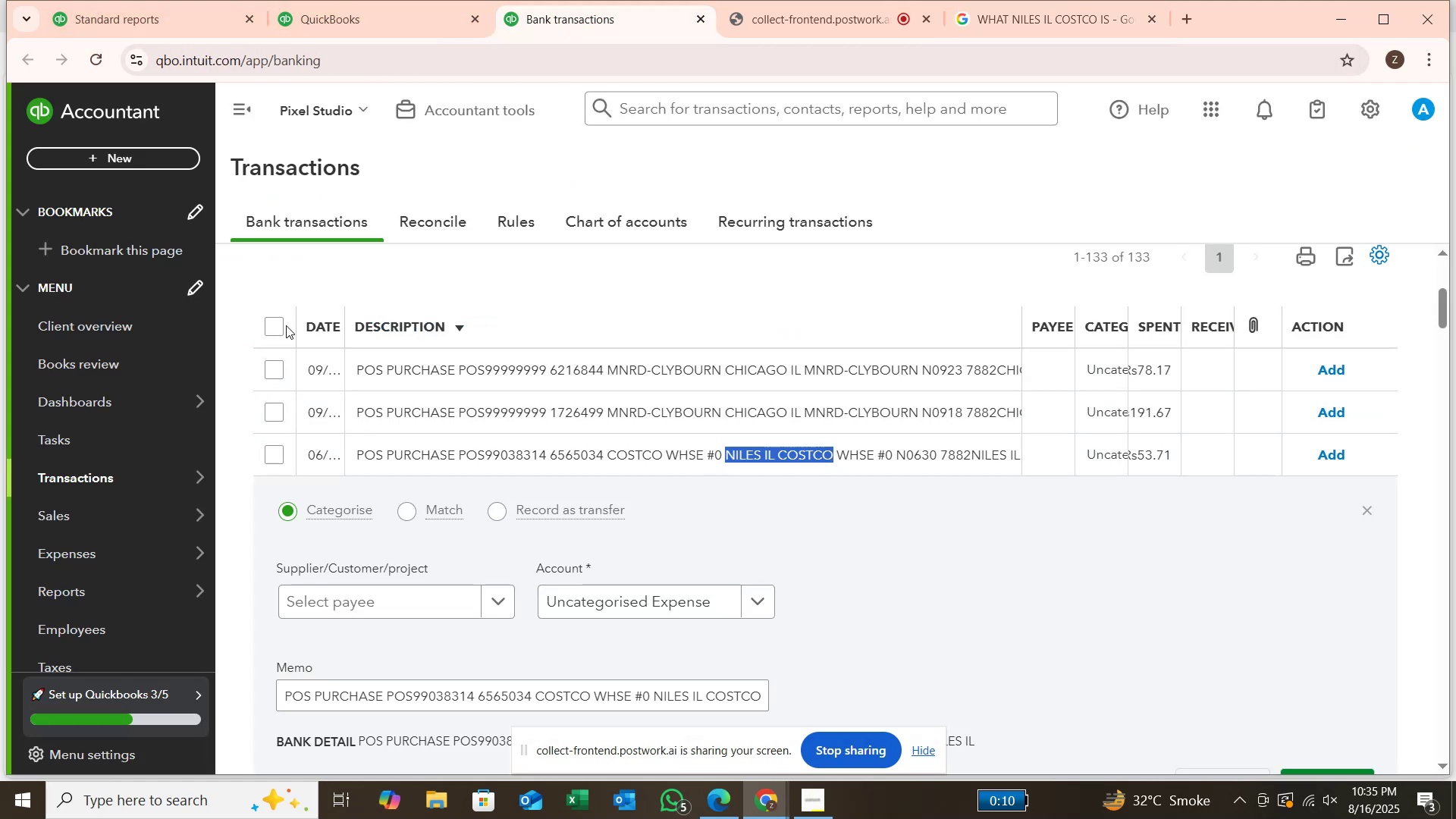 
left_click([282, 325])
 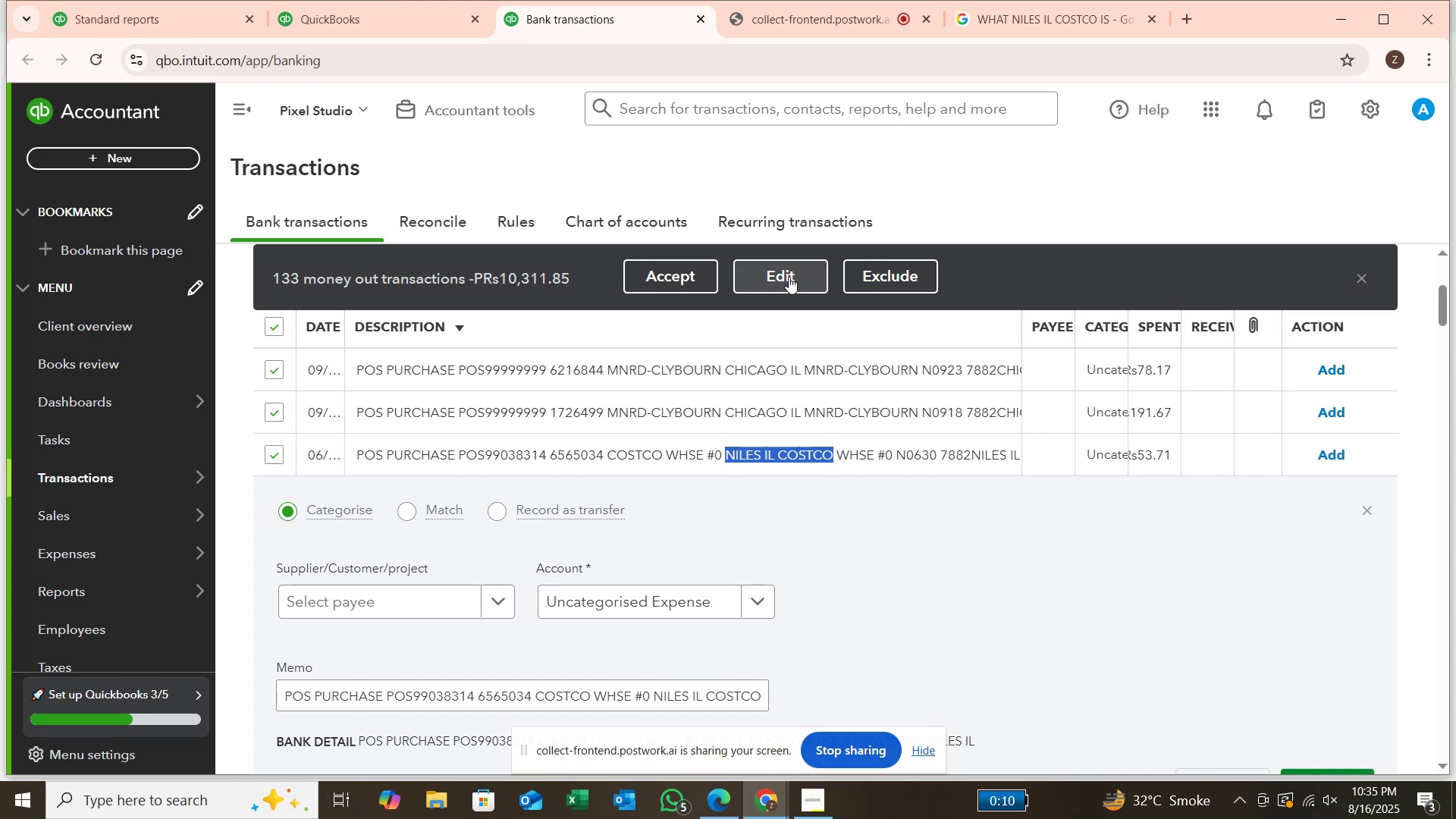 
left_click([789, 277])
 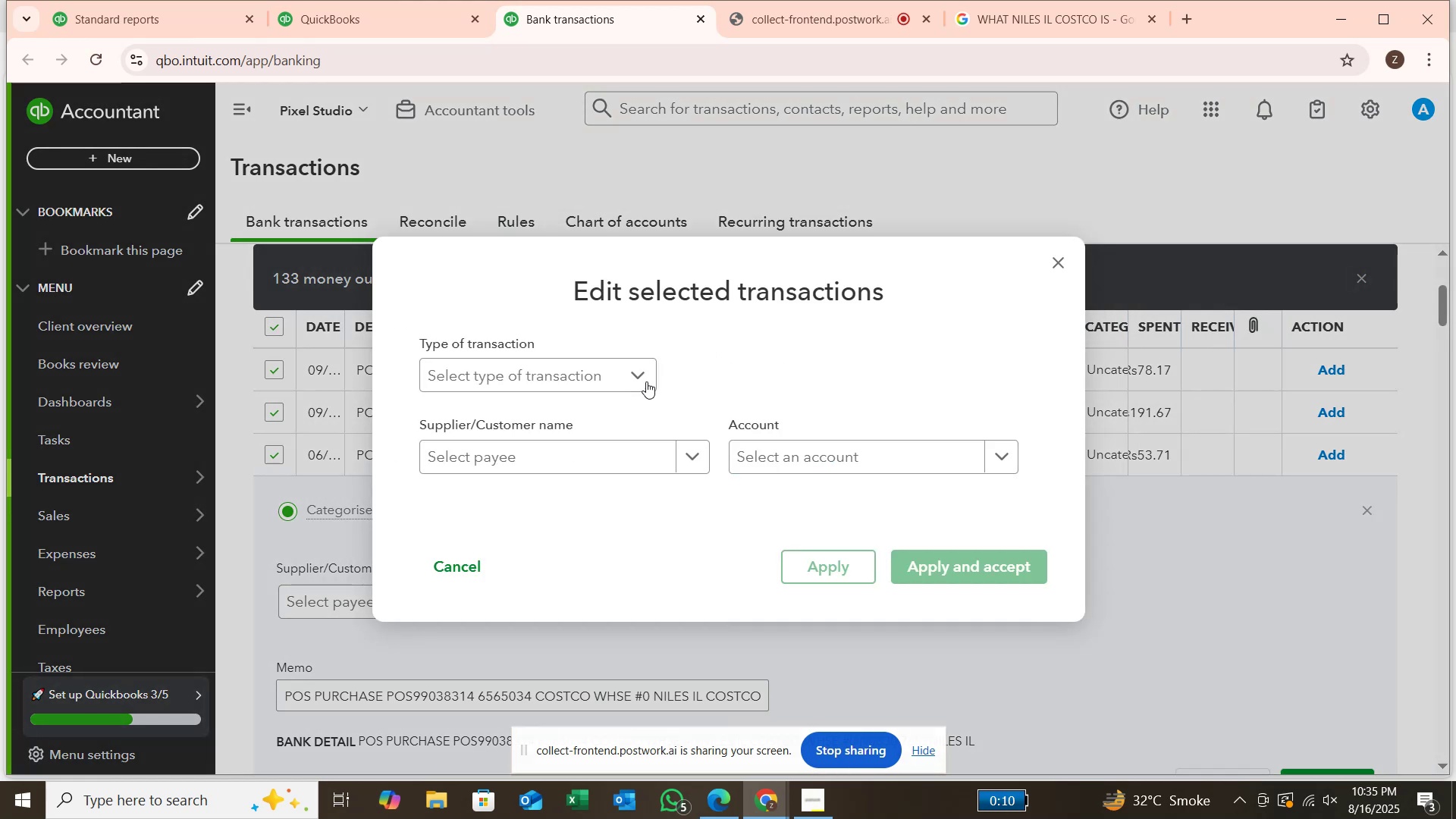 
left_click([643, 378])
 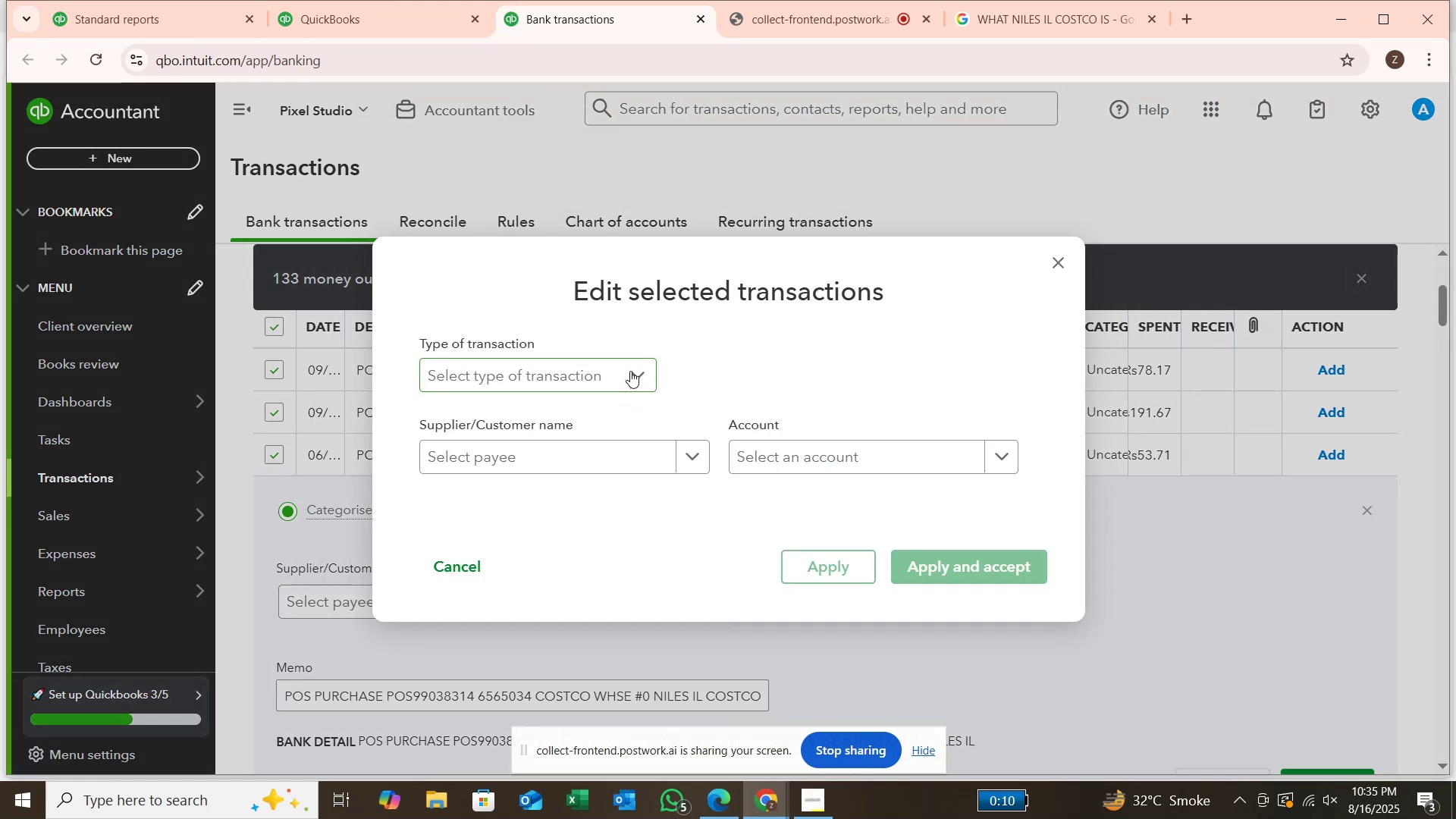 
left_click([630, 371])
 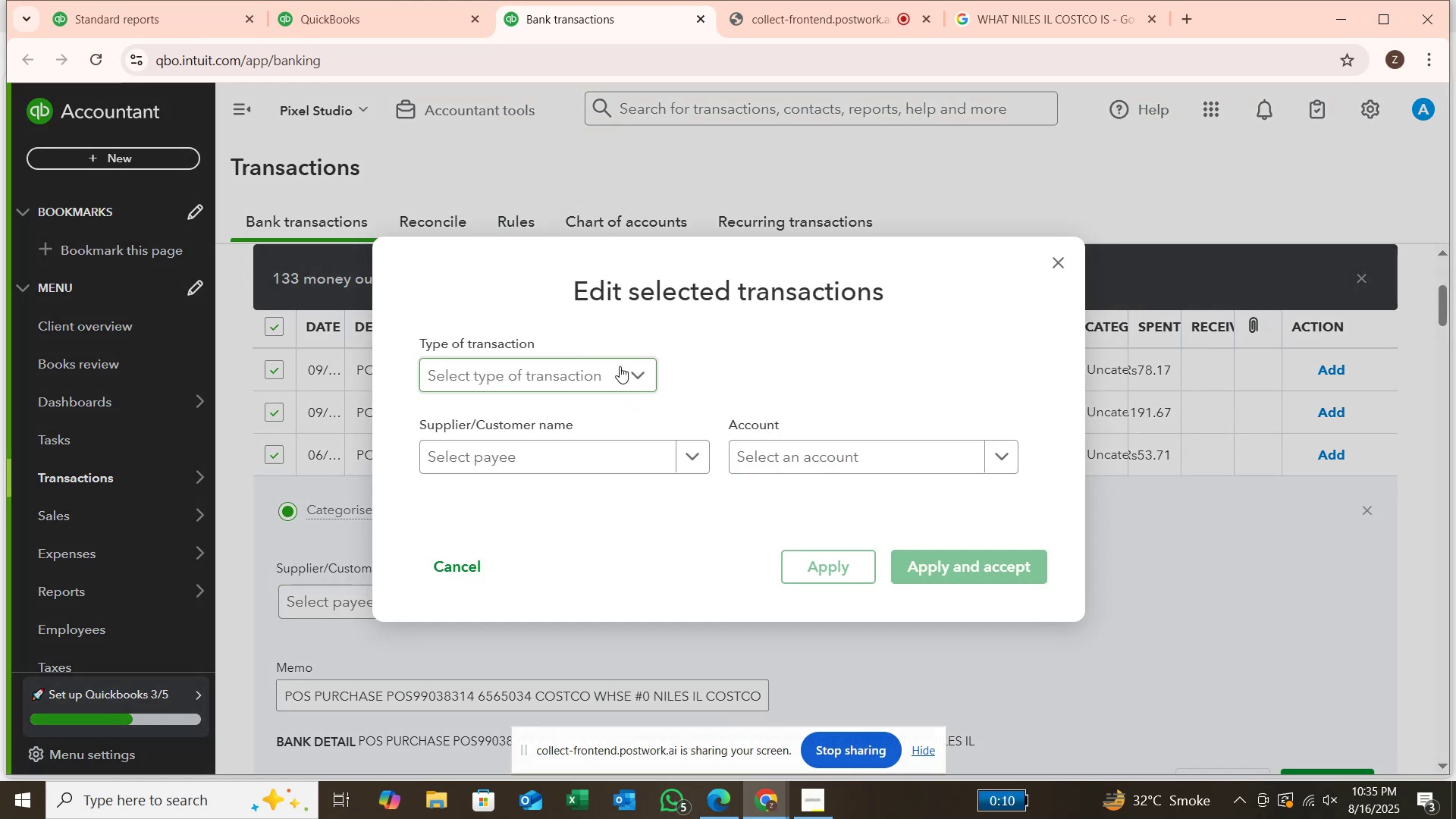 
left_click([643, 376])
 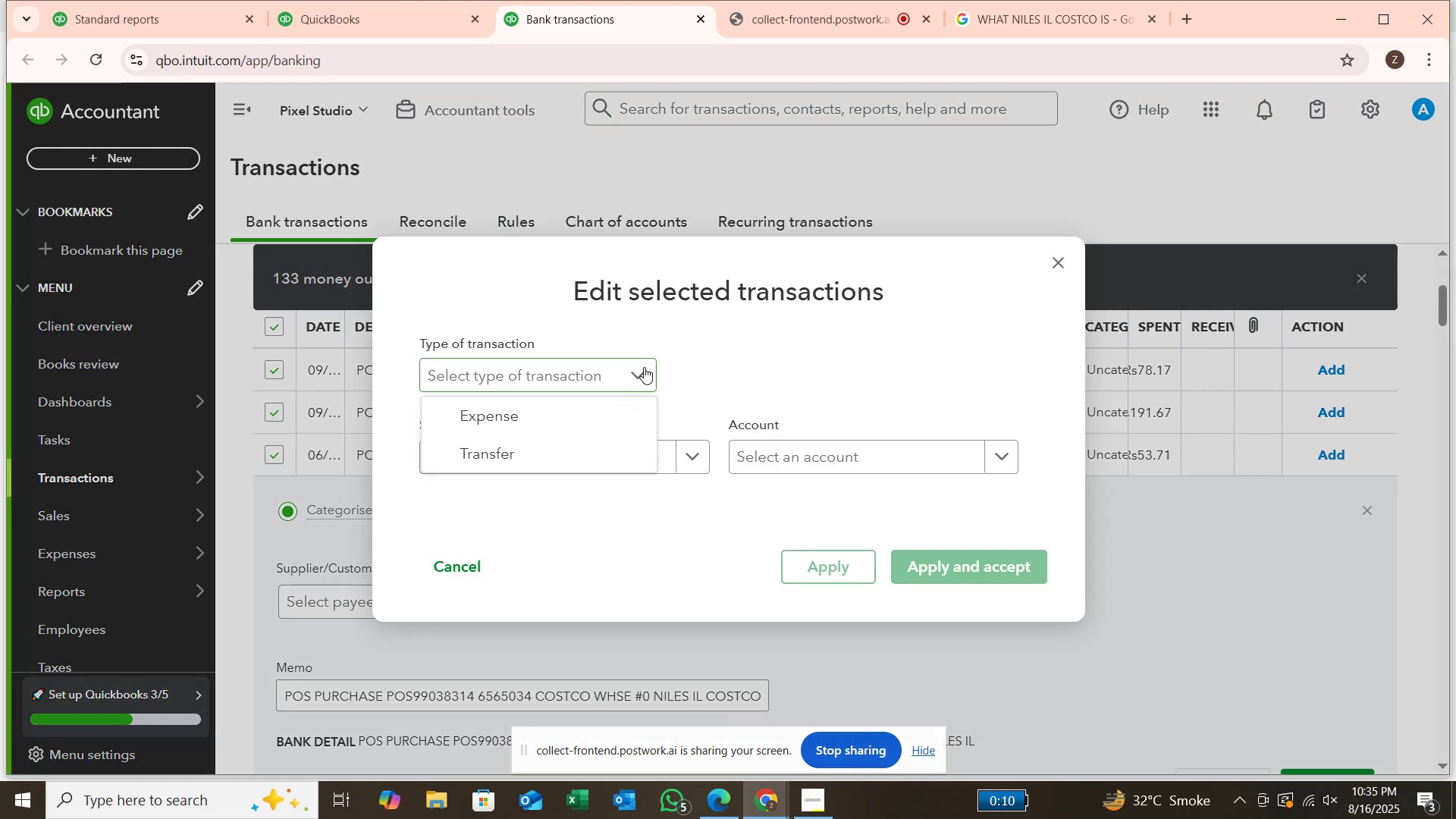 
triple_click([644, 367])
 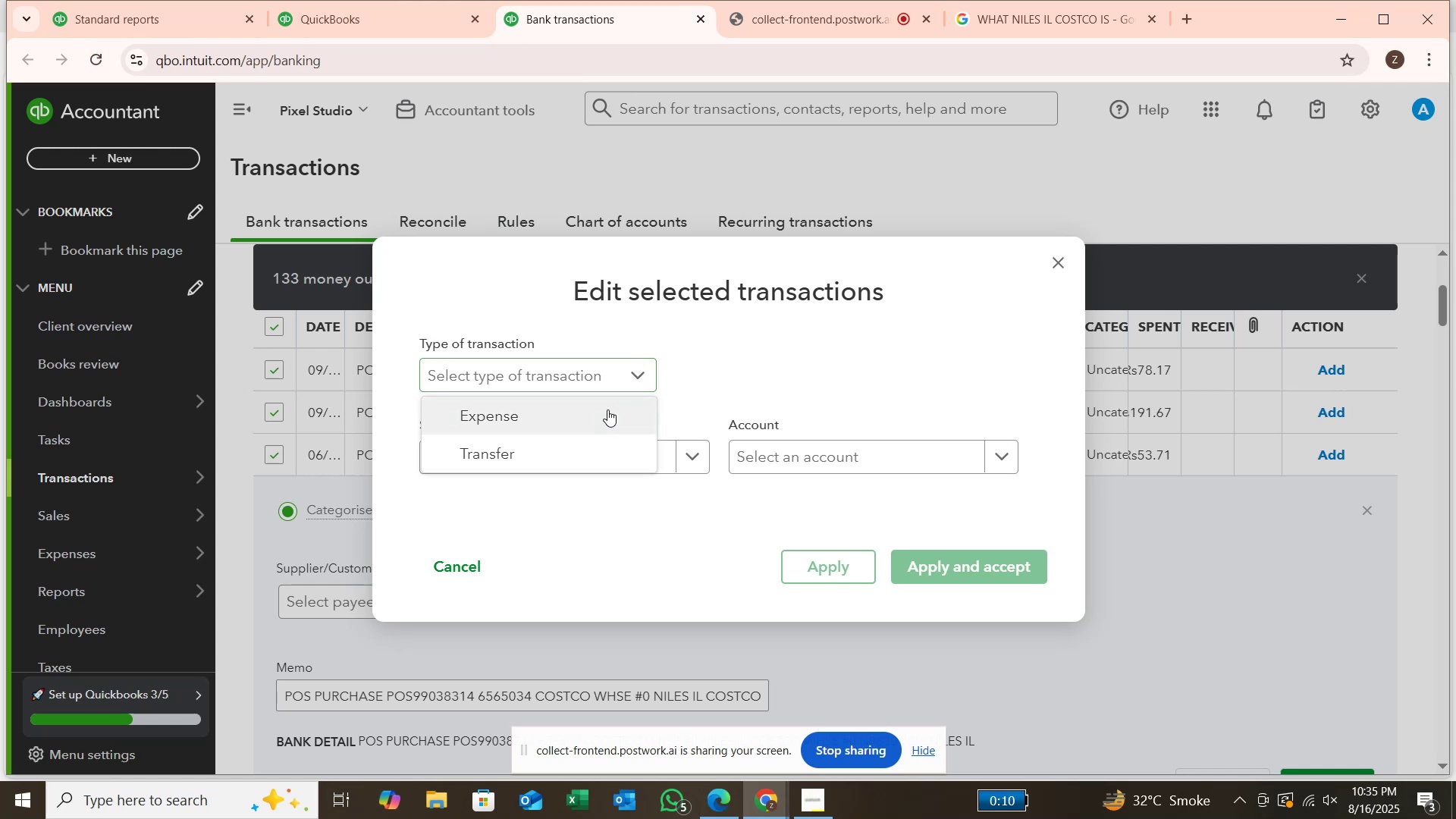 
left_click([607, 410])
 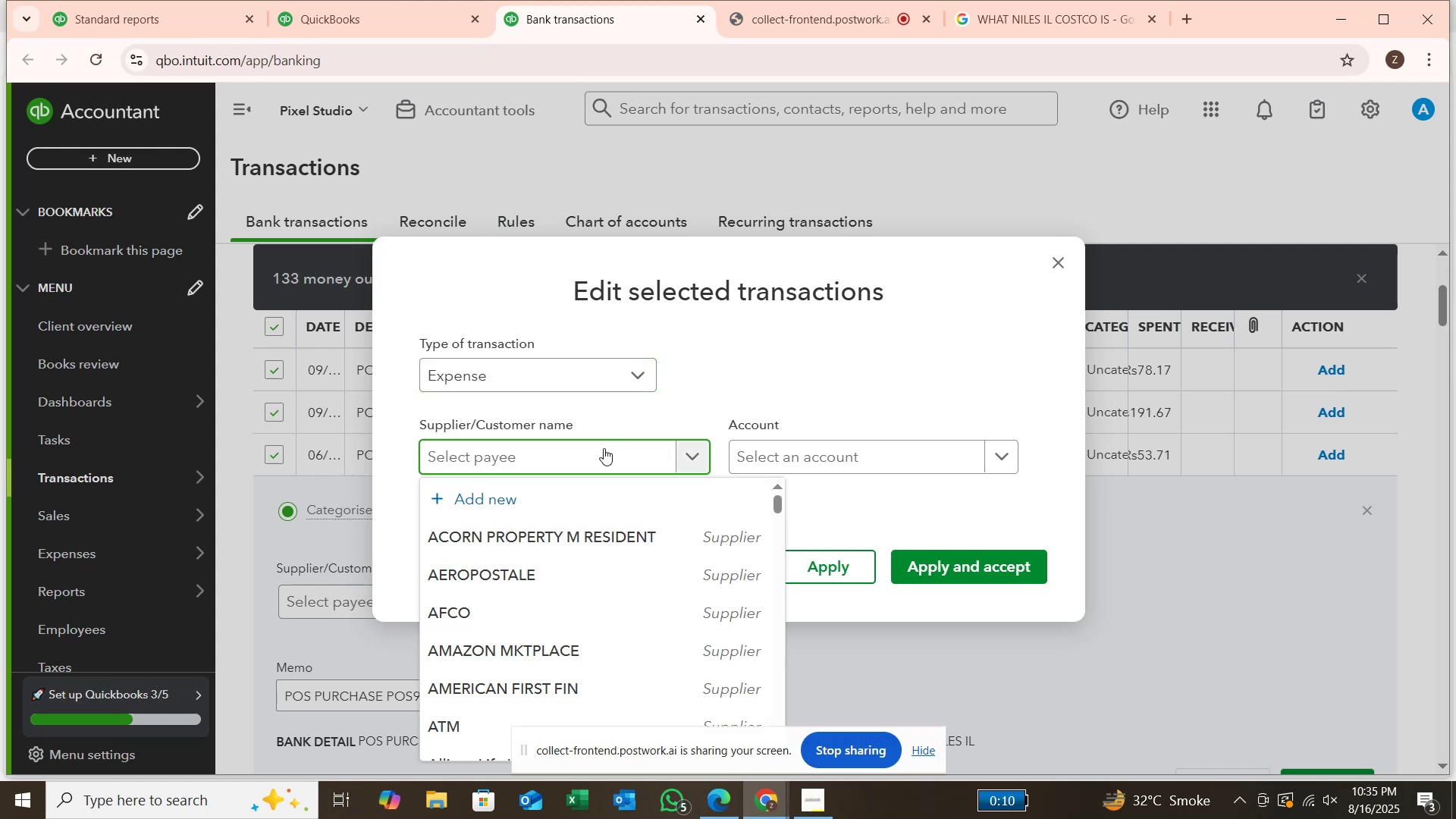 
type(COSTCO)
 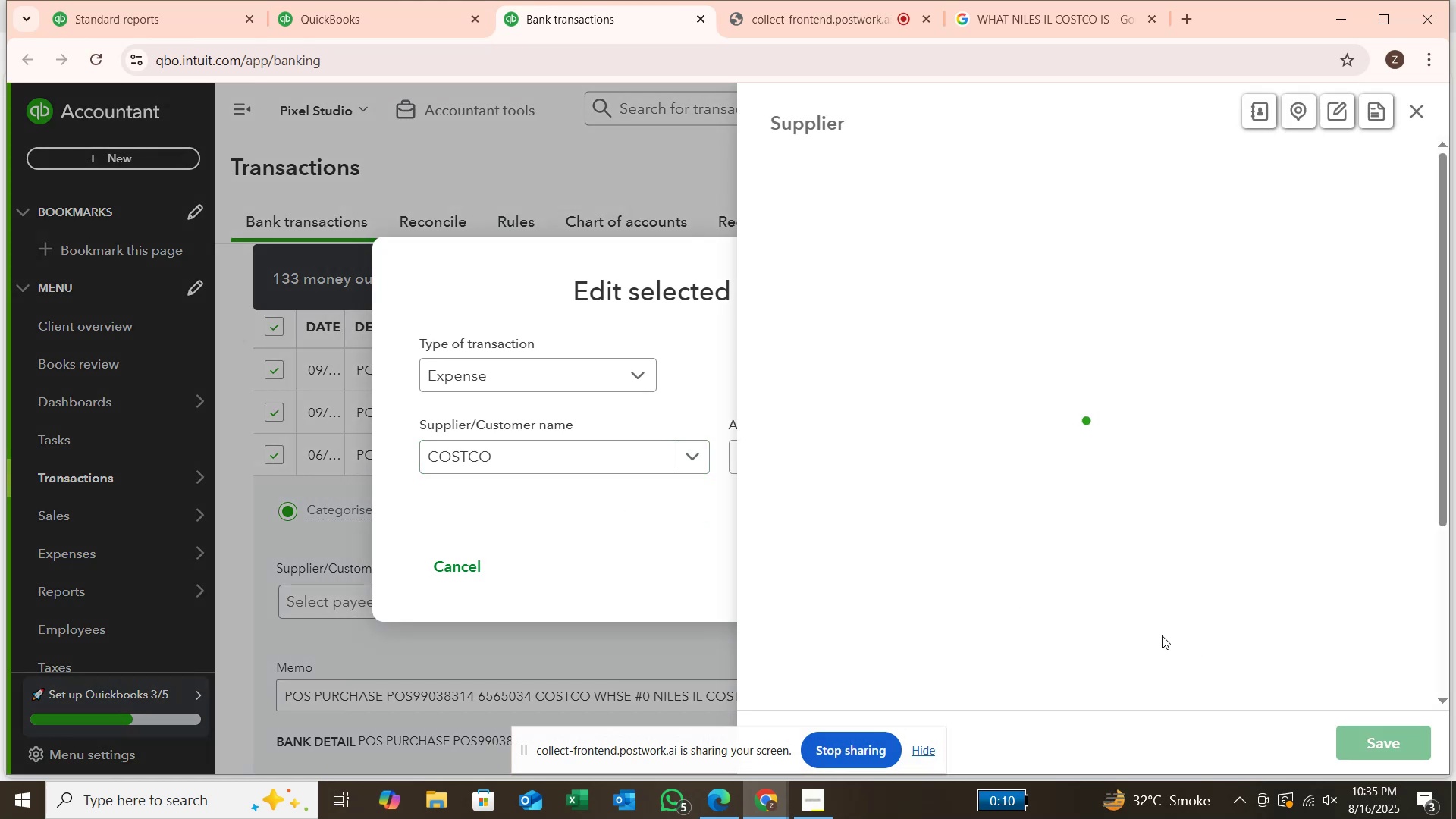 
wait(9.5)
 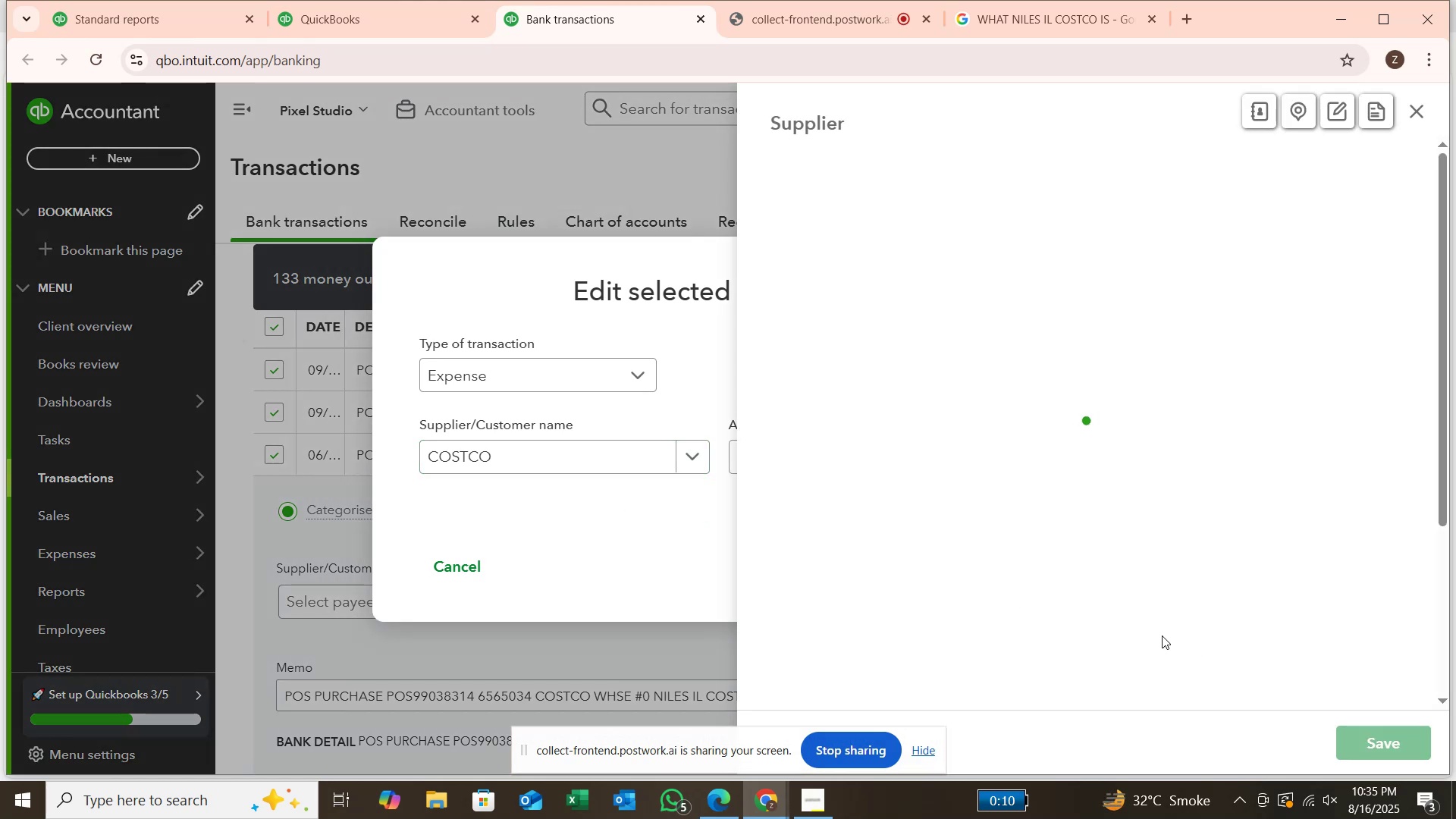 
left_click([862, 459])
 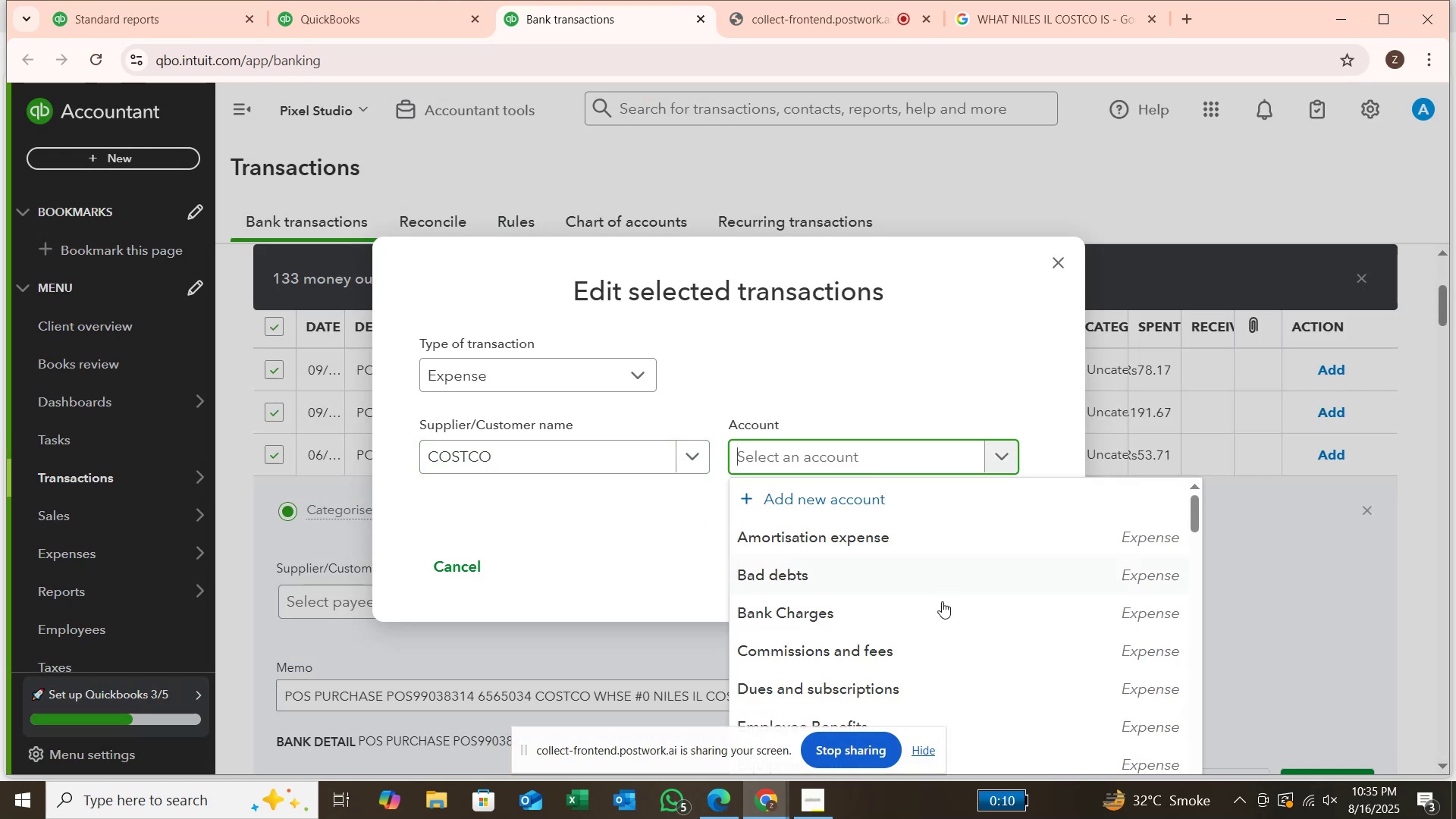 
scroll: coordinate [959, 629], scroll_direction: down, amount: 3.0
 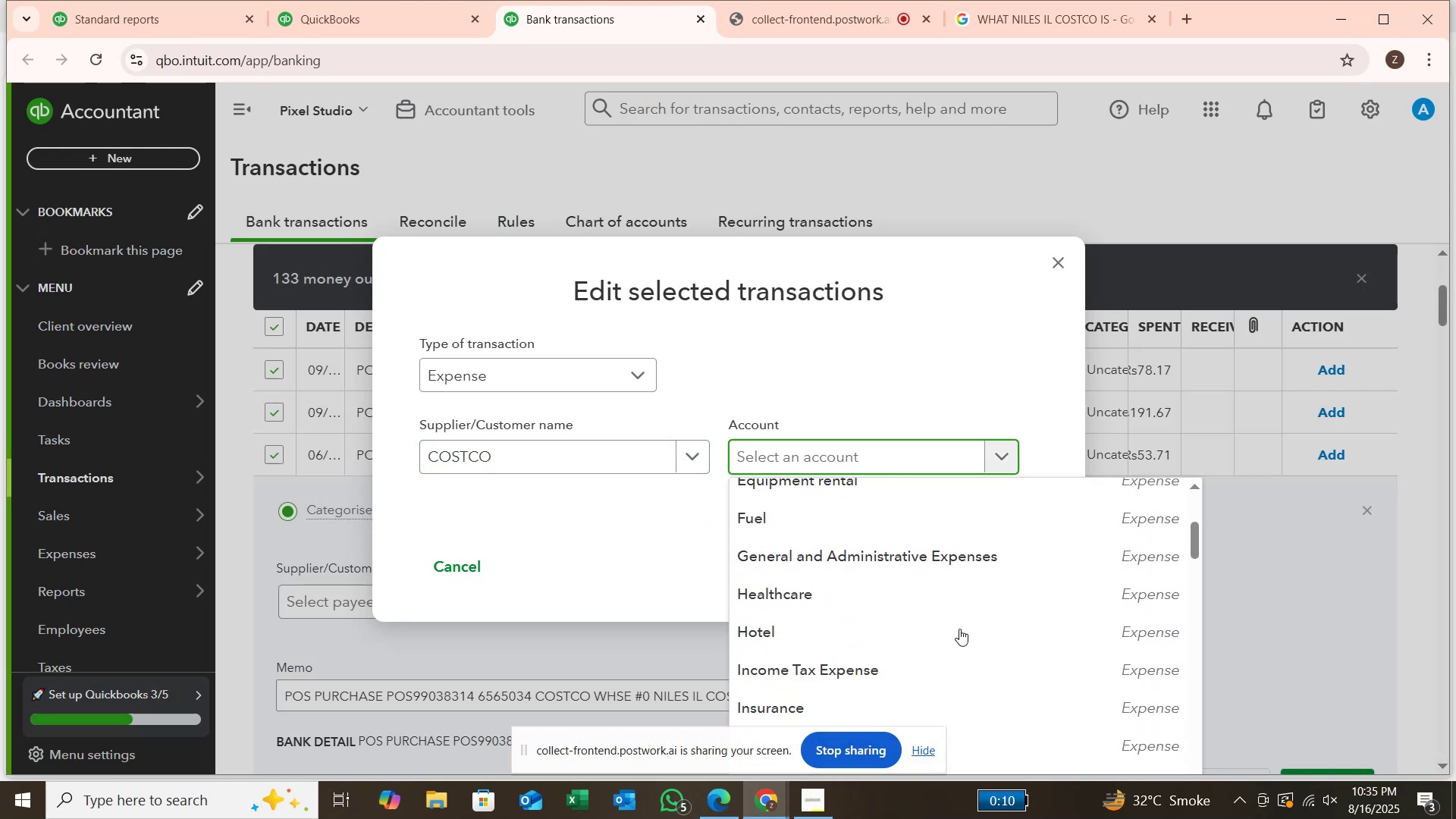 
scroll: coordinate [962, 617], scroll_direction: up, amount: 7.0
 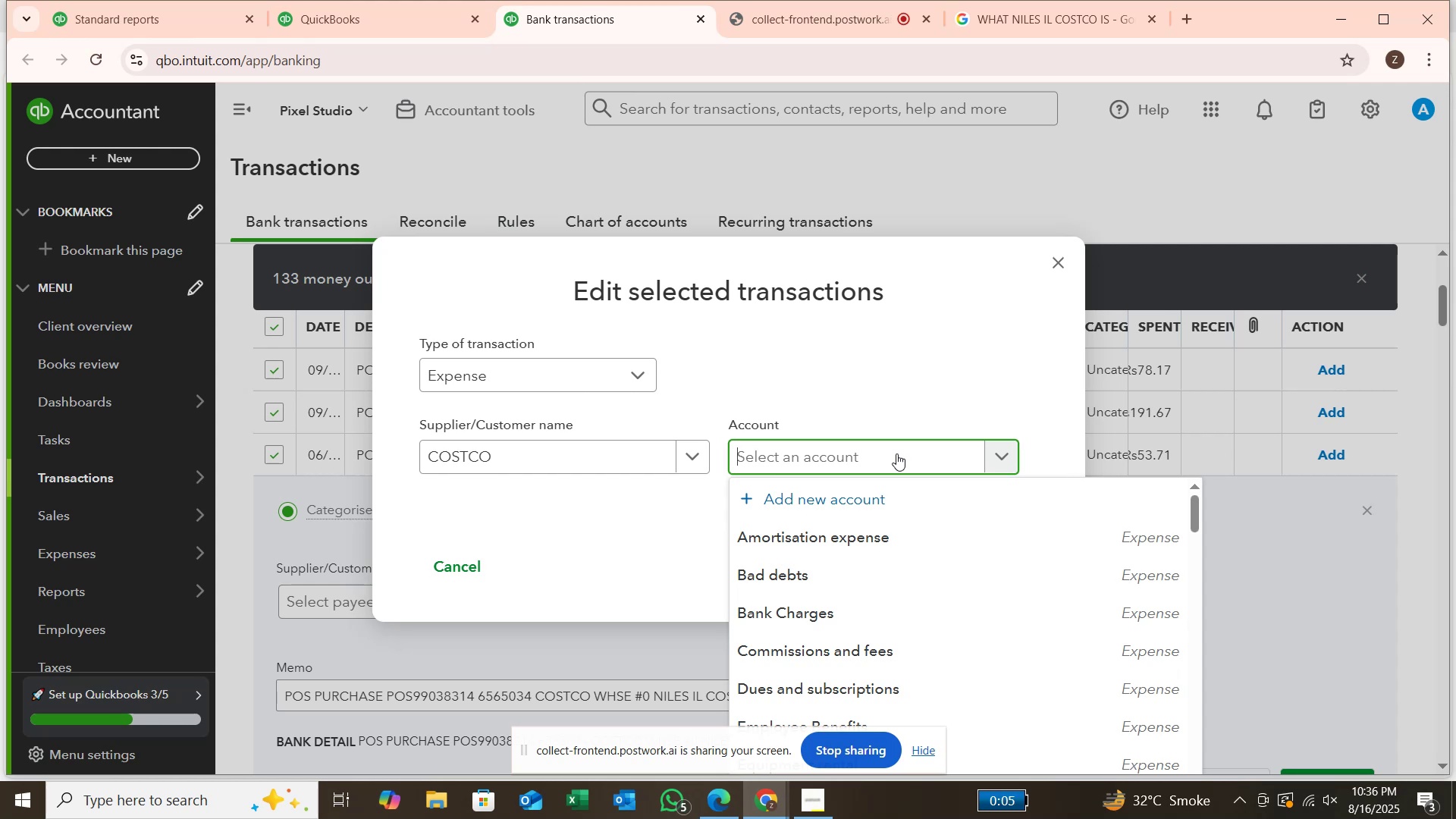 
wait(31.02)
 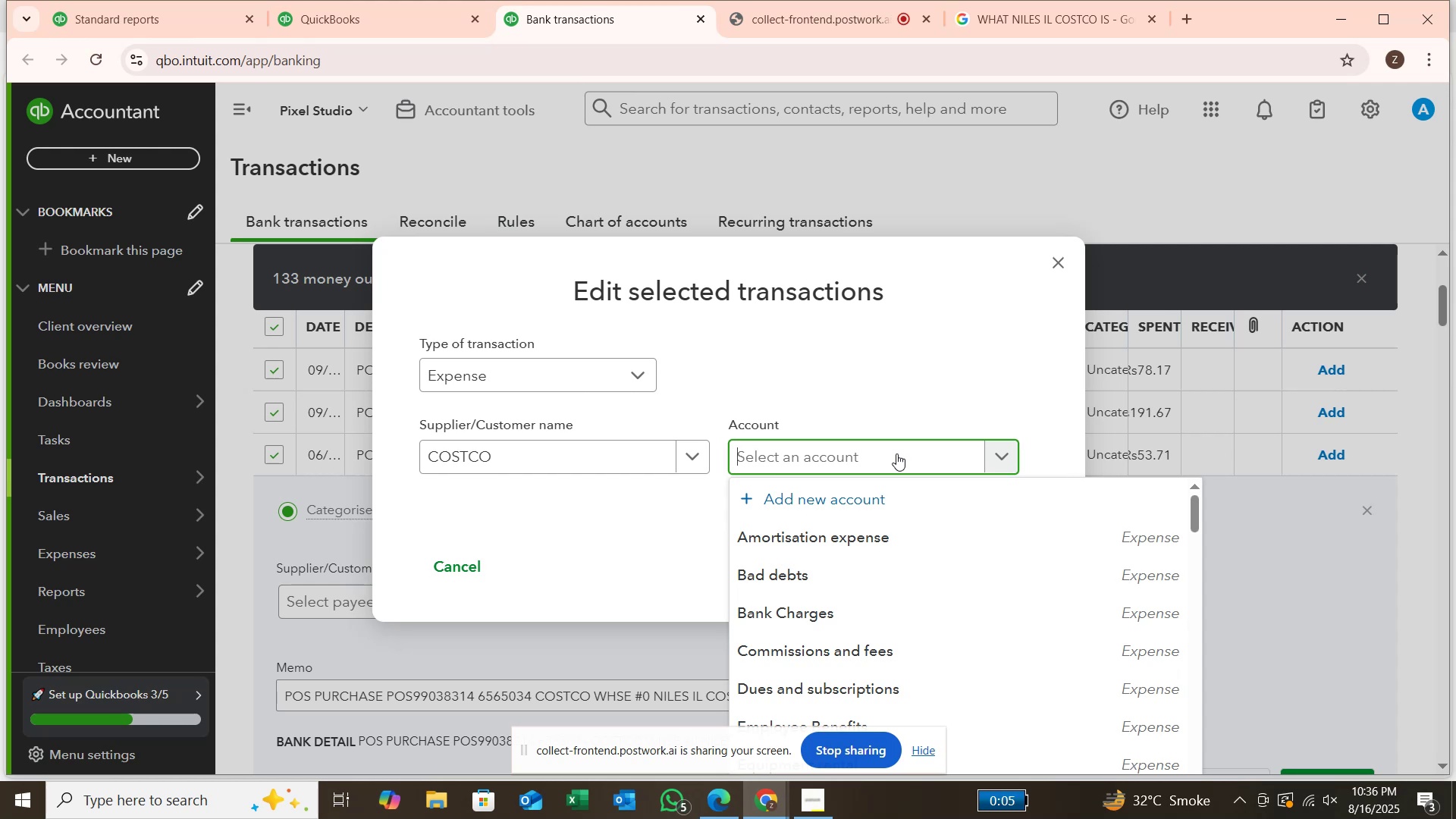 
type(SUPP)
 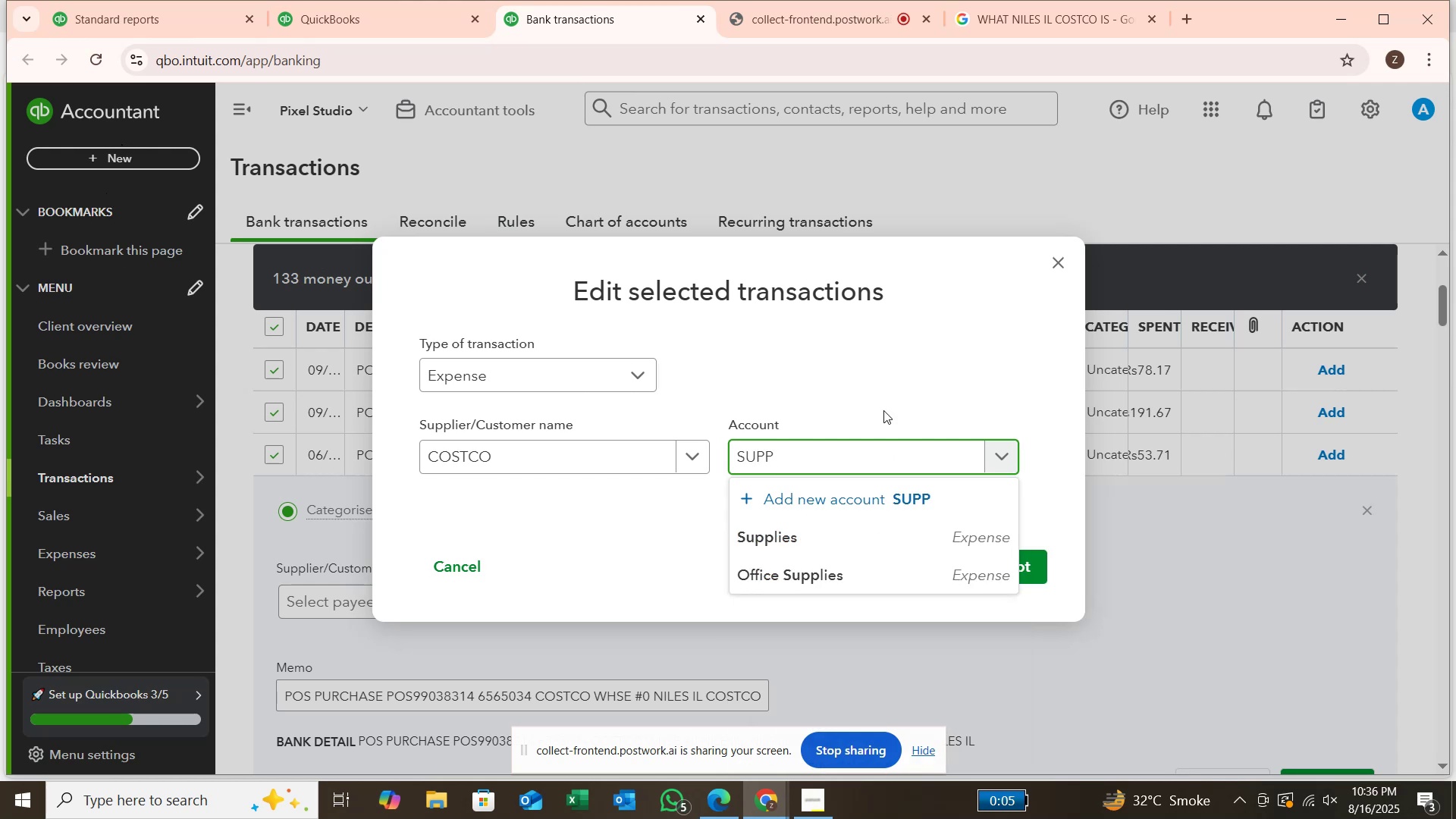 
left_click([950, 535])
 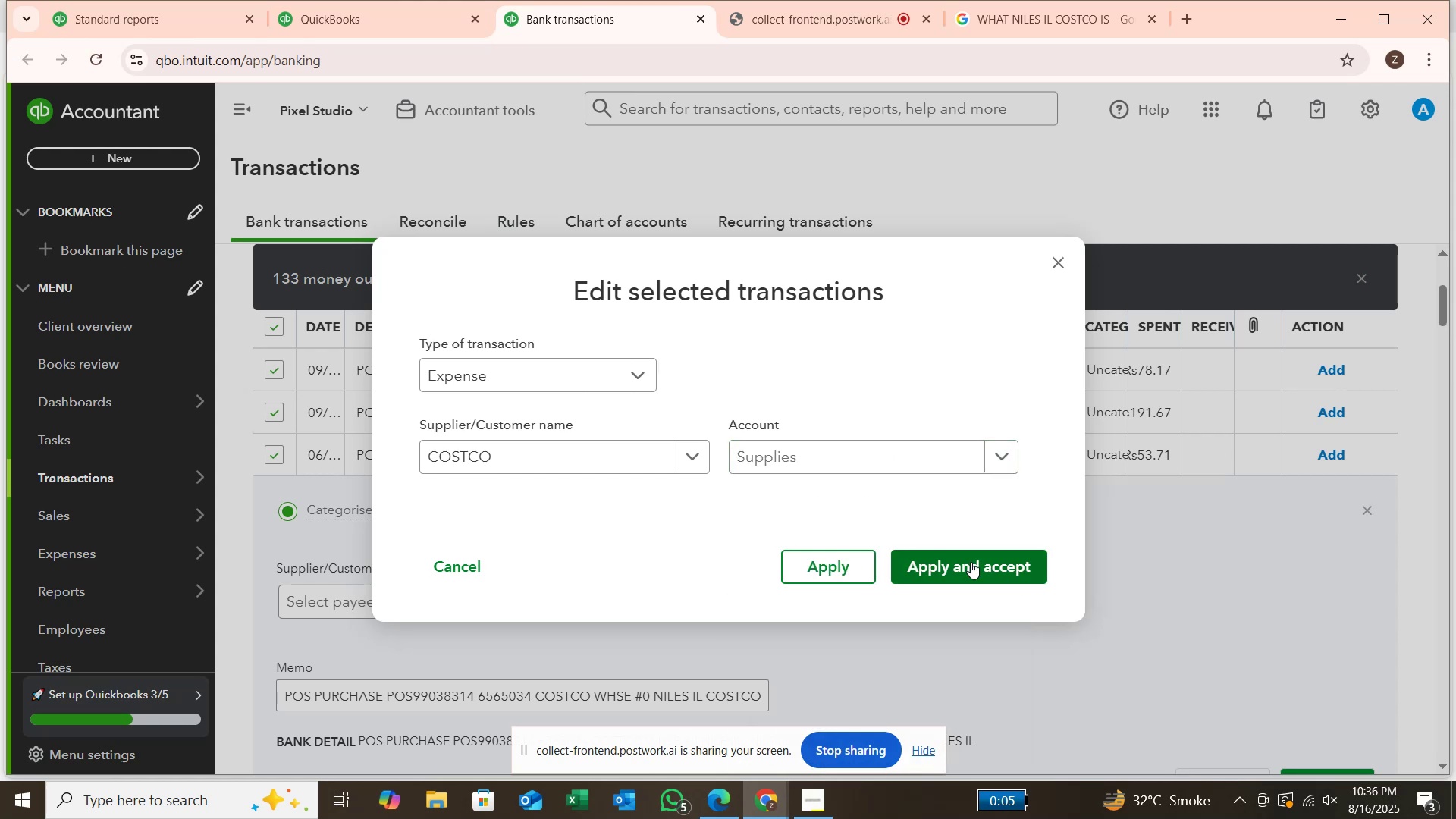 
left_click([971, 562])
 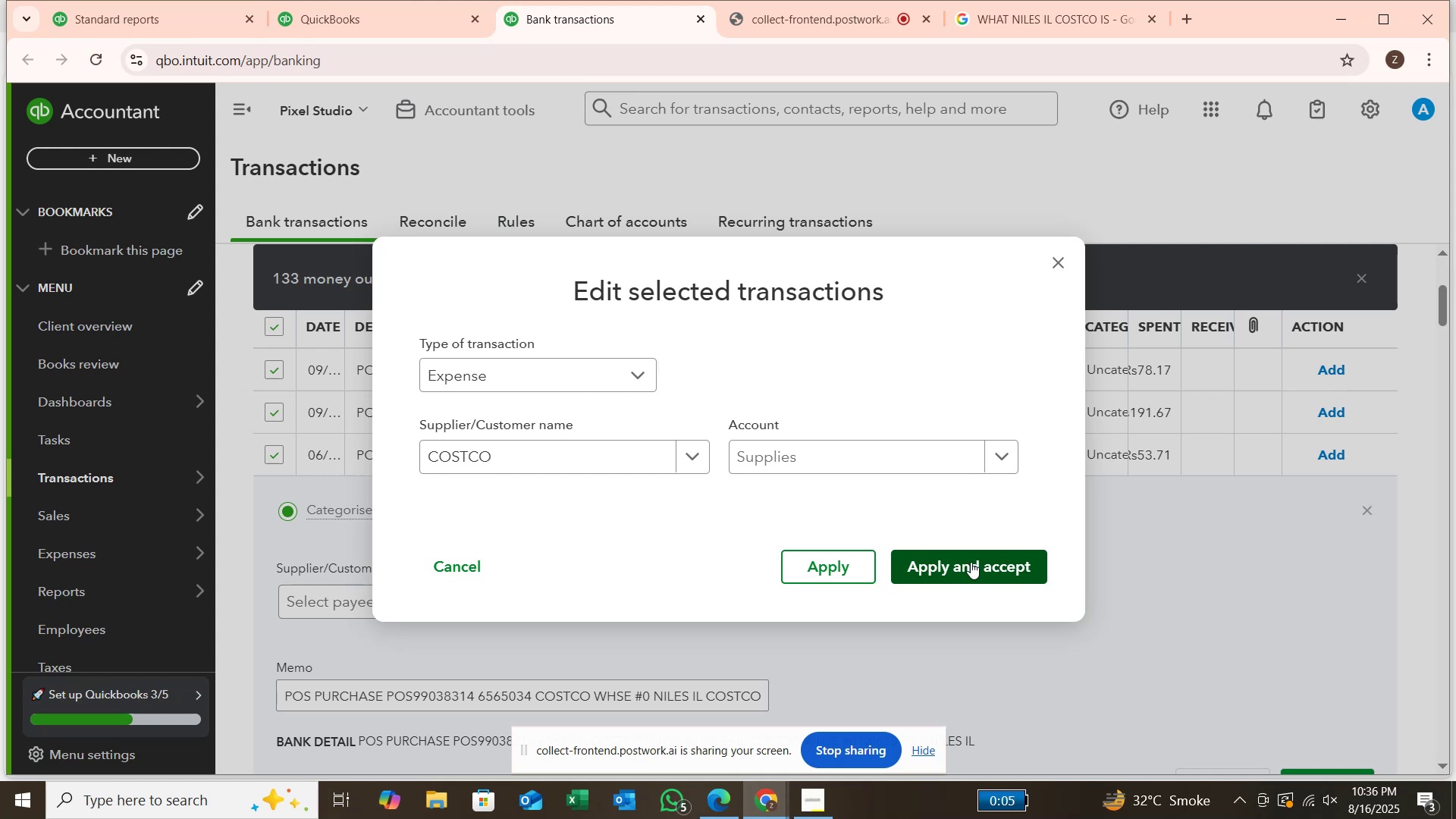 
left_click([971, 562])
 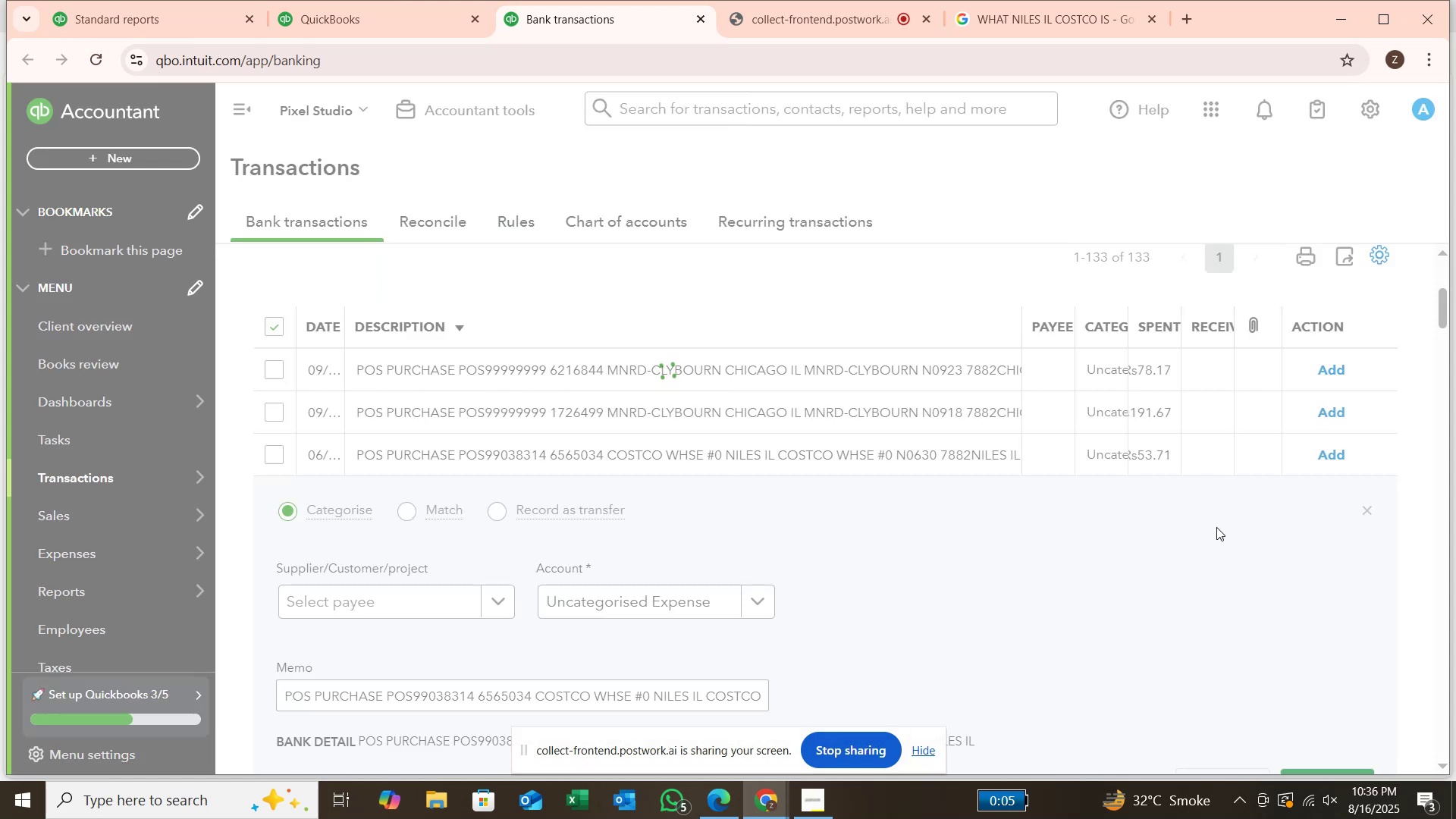 
wait(10.38)
 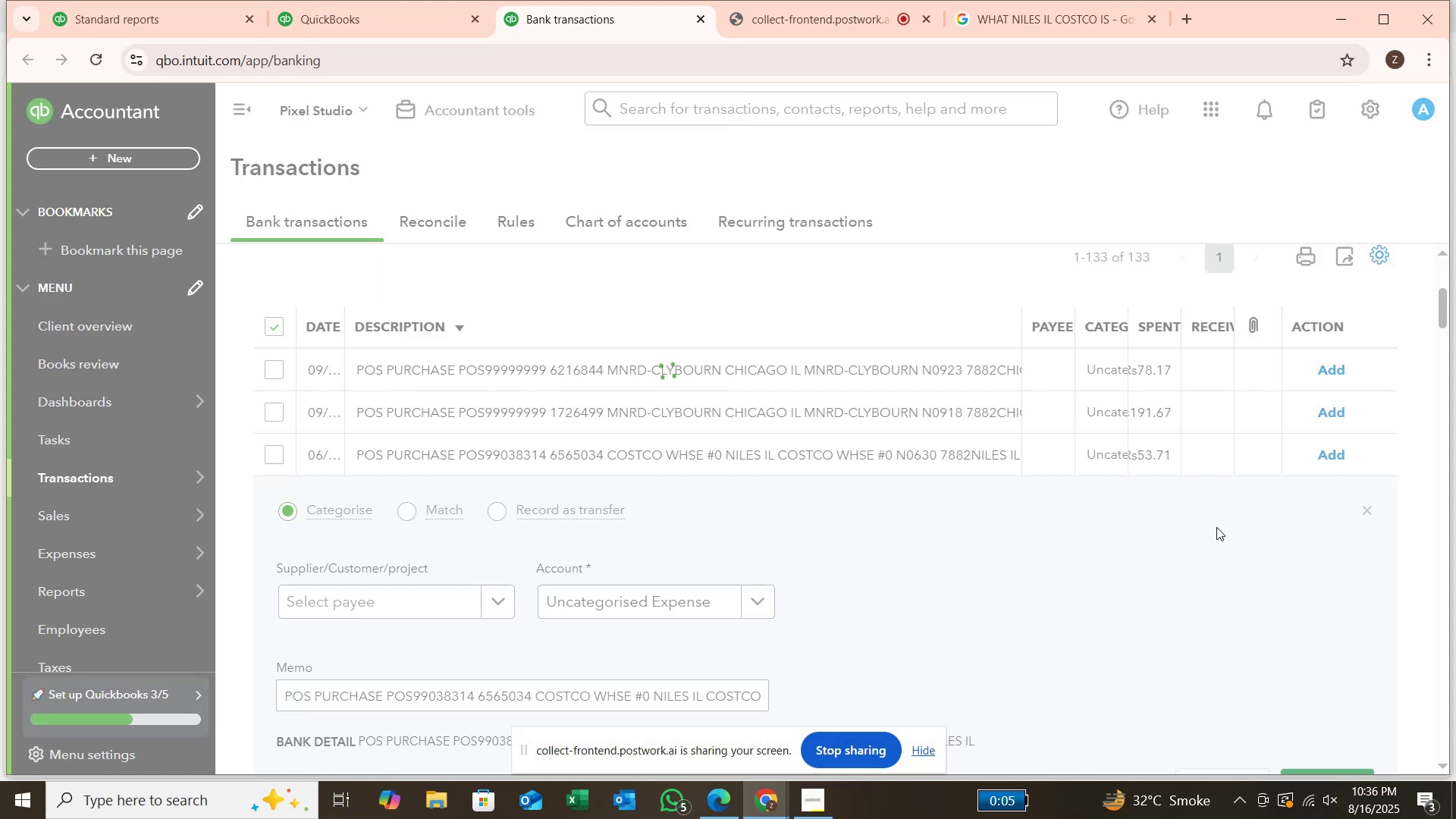 
left_click([861, 17])
 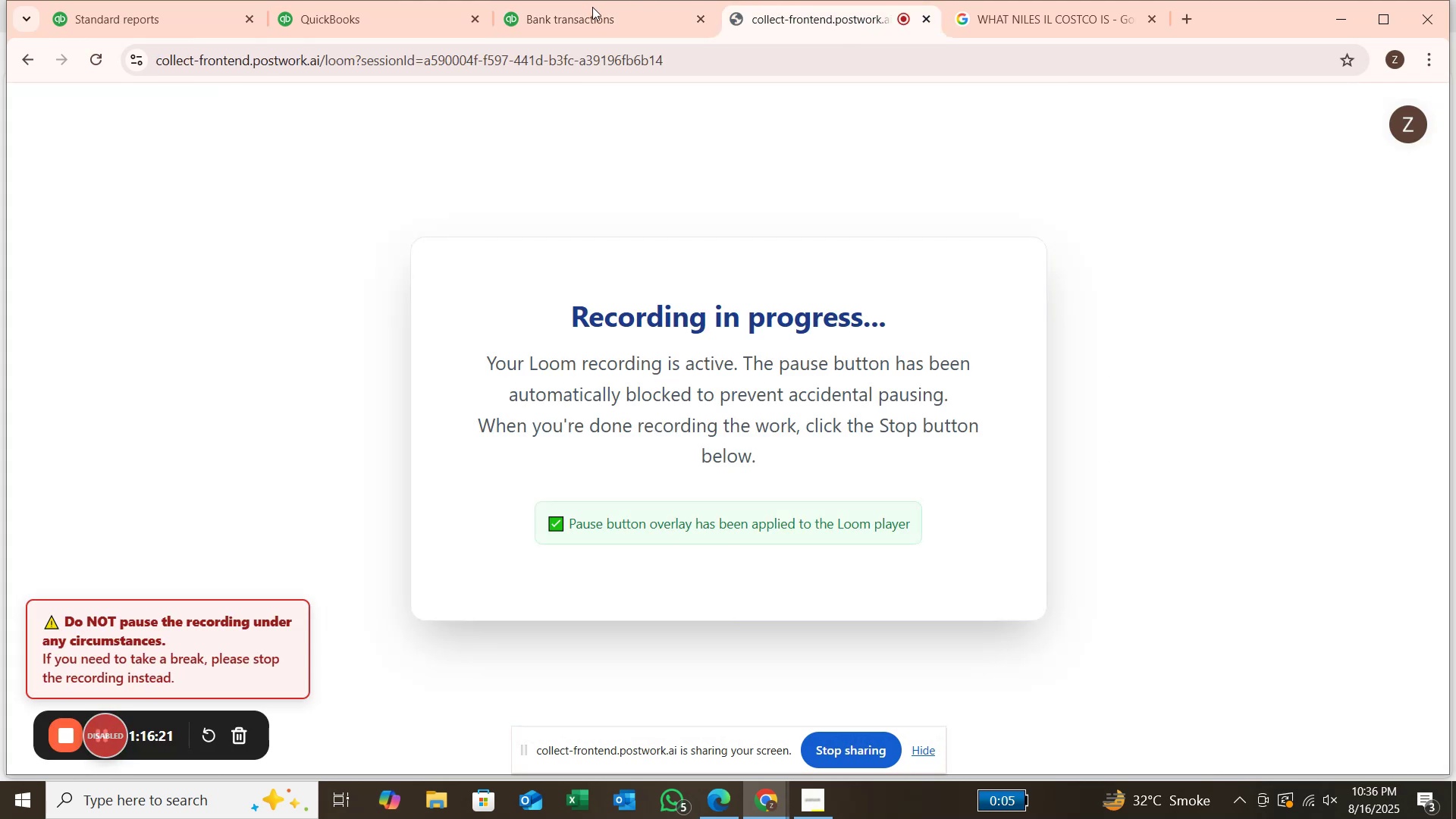 
left_click([588, 17])
 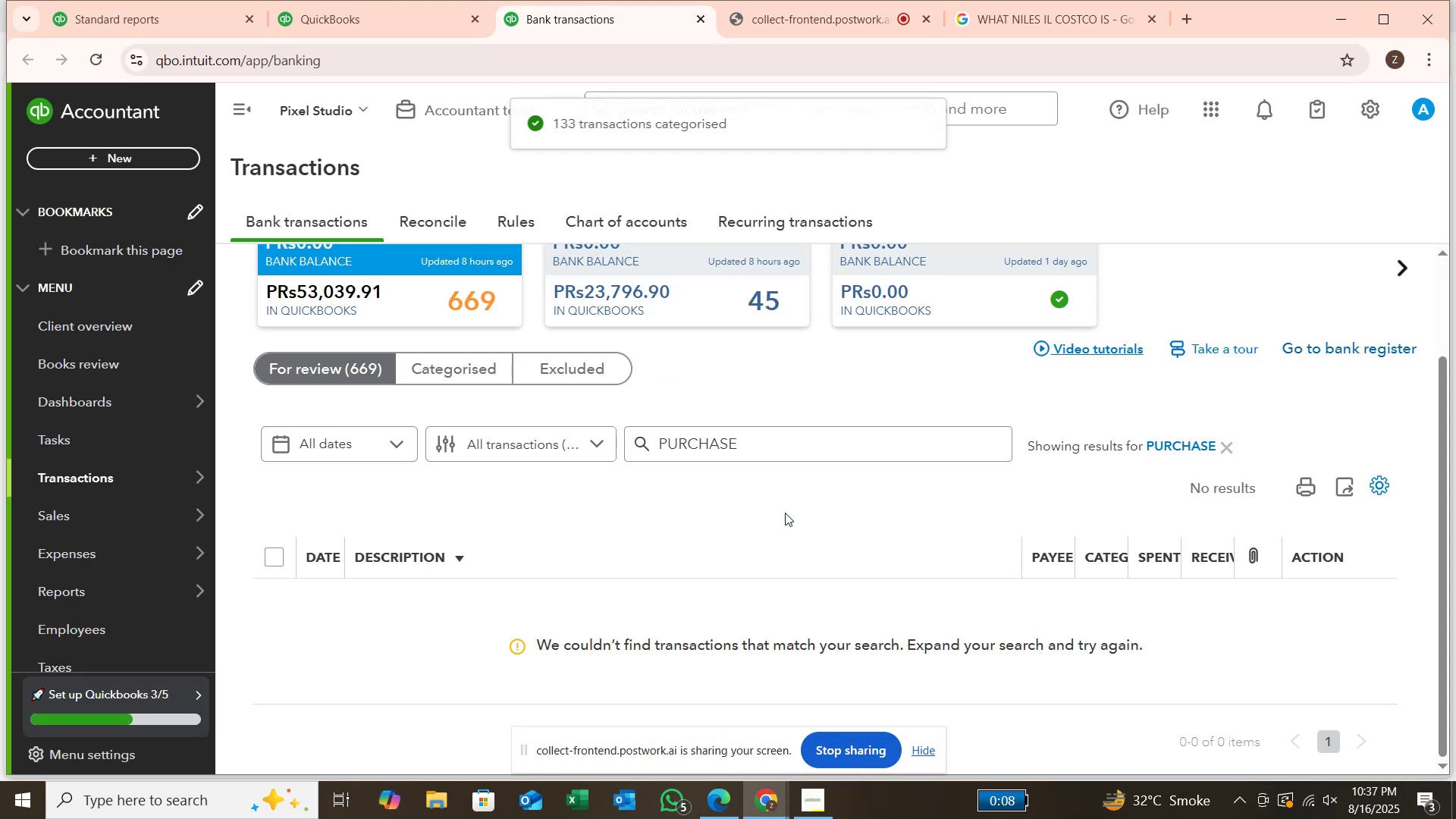 
wait(25.27)
 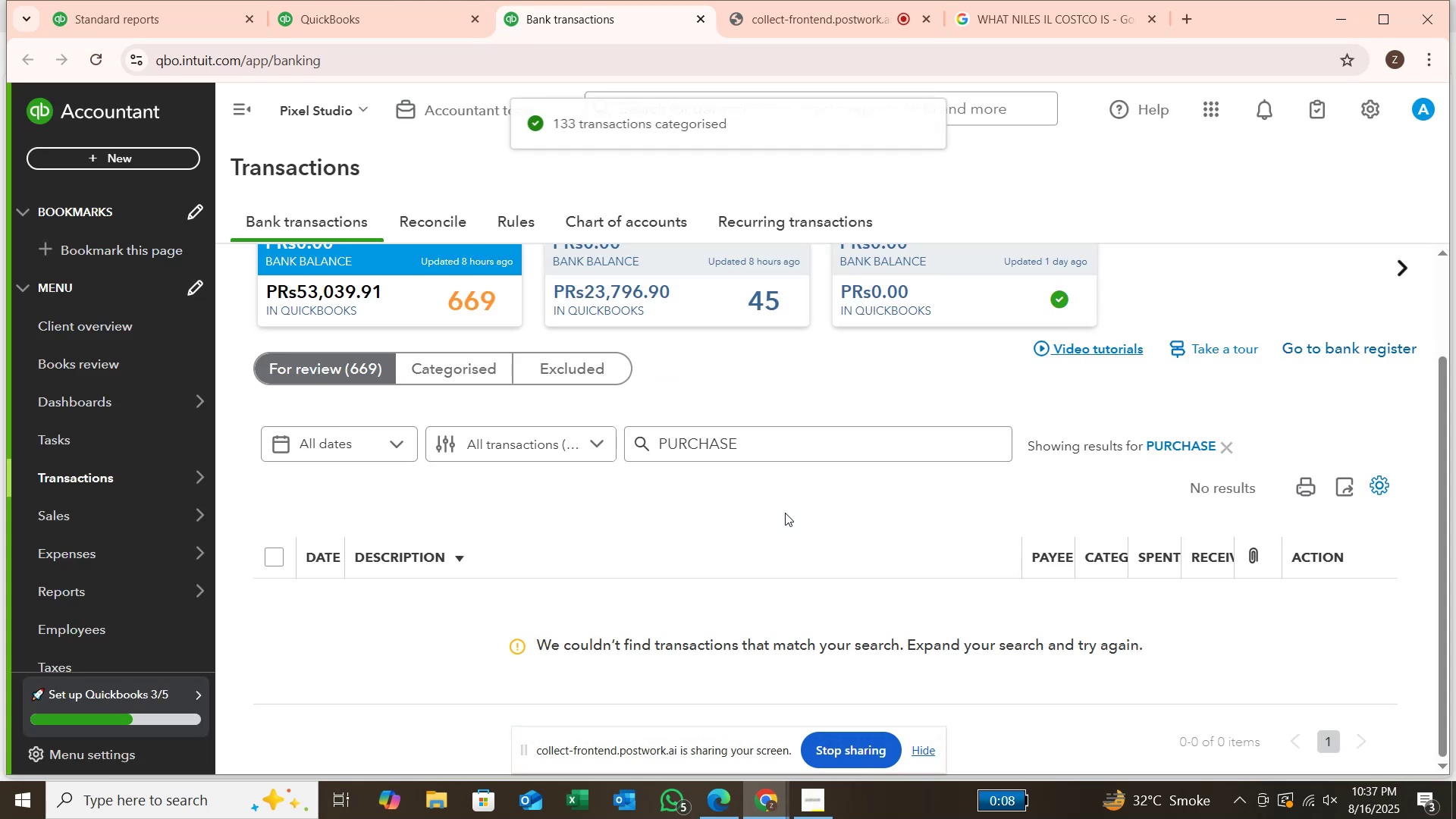 
left_click([1232, 447])
 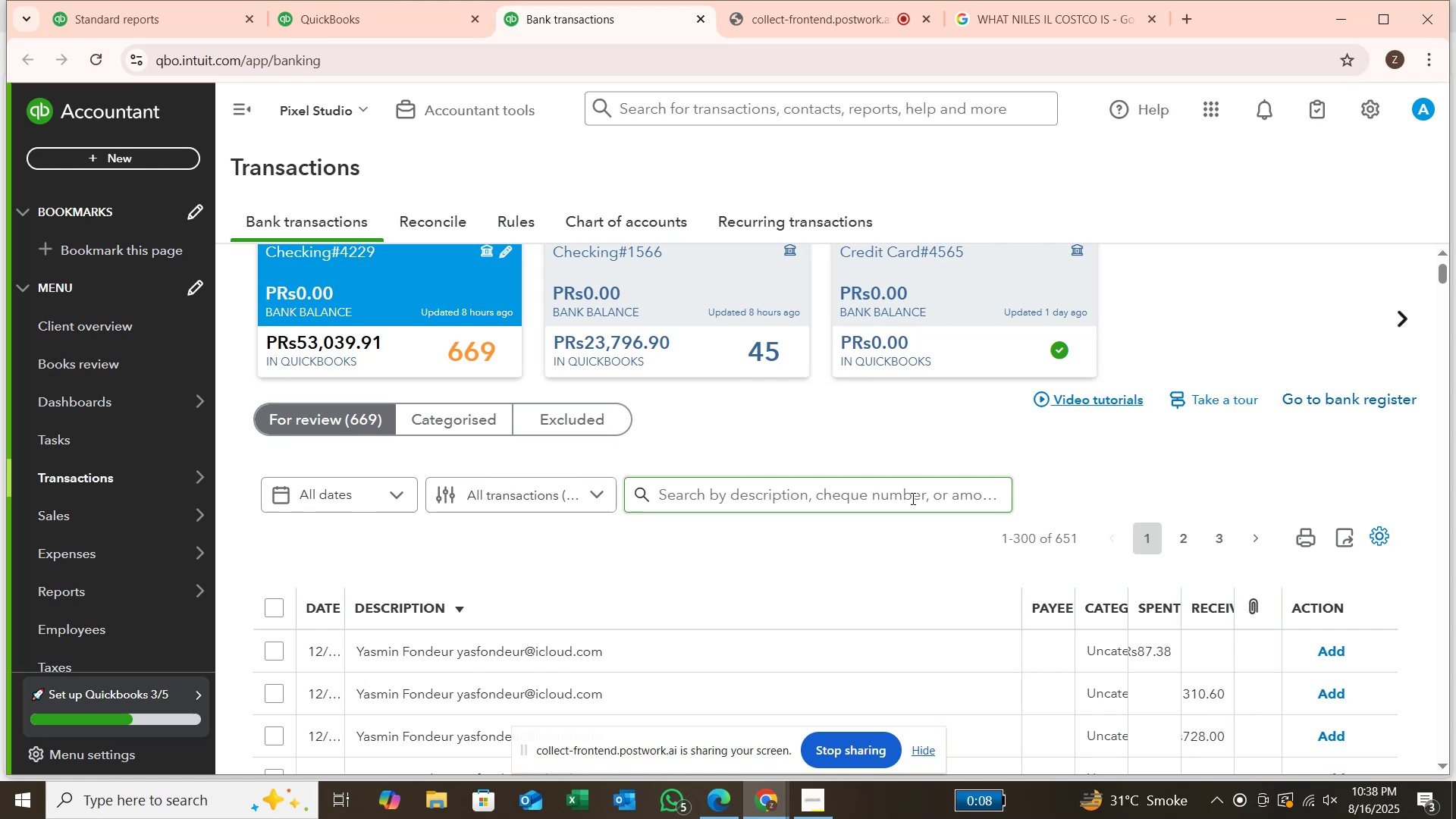 
wait(86.12)
 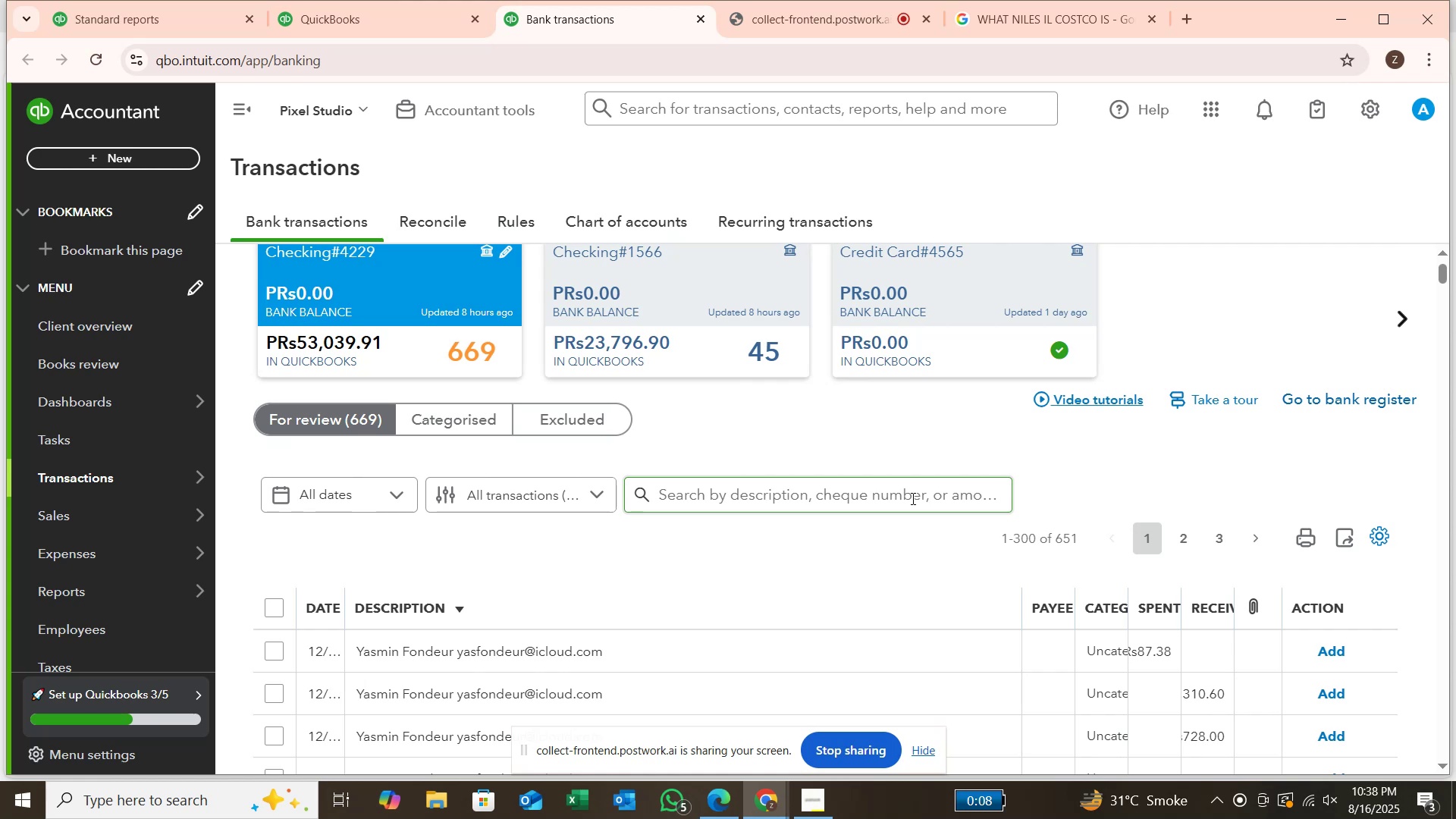 
scroll: coordinate [666, 590], scroll_direction: down, amount: 6.0
 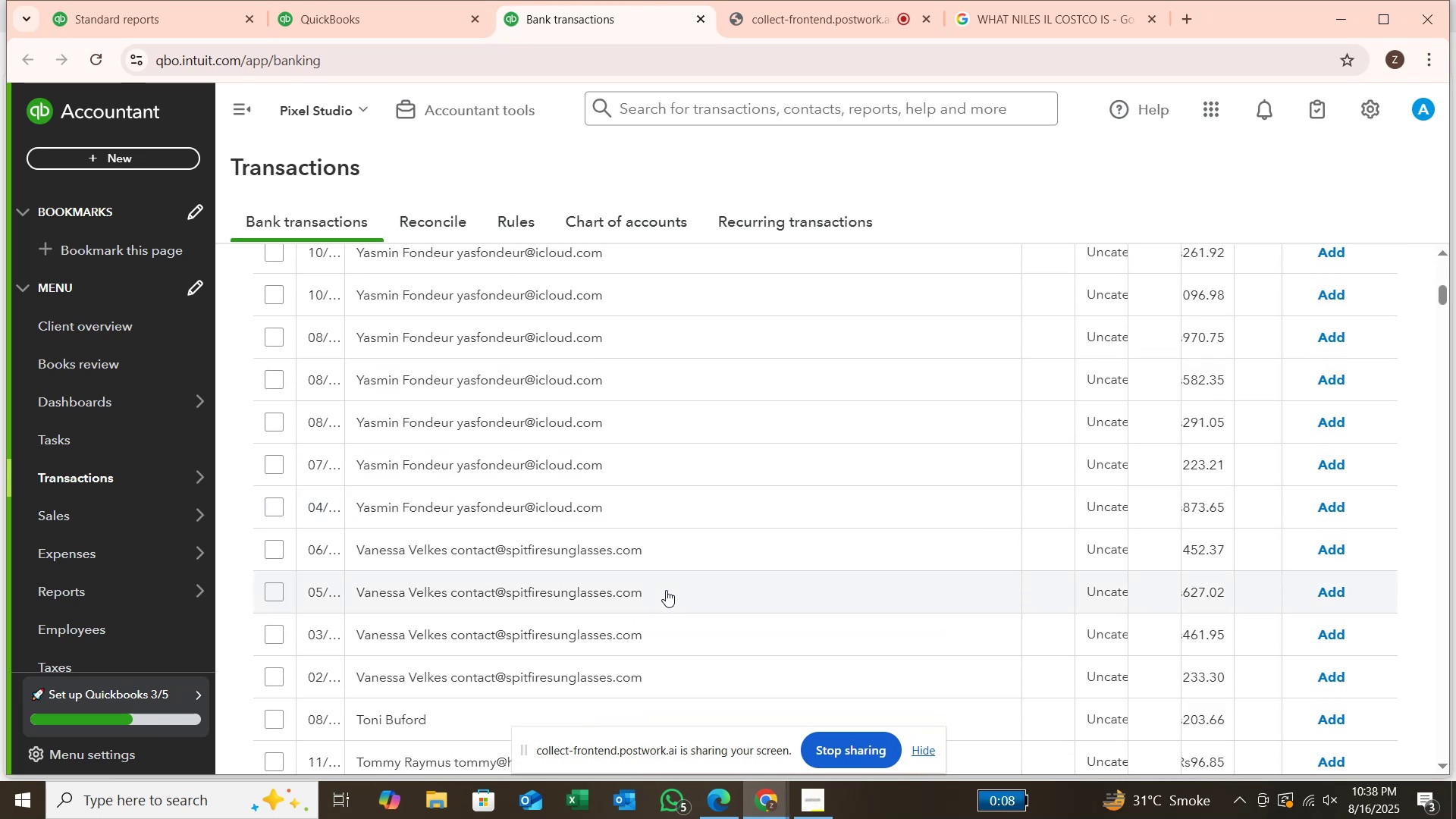 
scroll: coordinate [666, 590], scroll_direction: up, amount: 1.0
 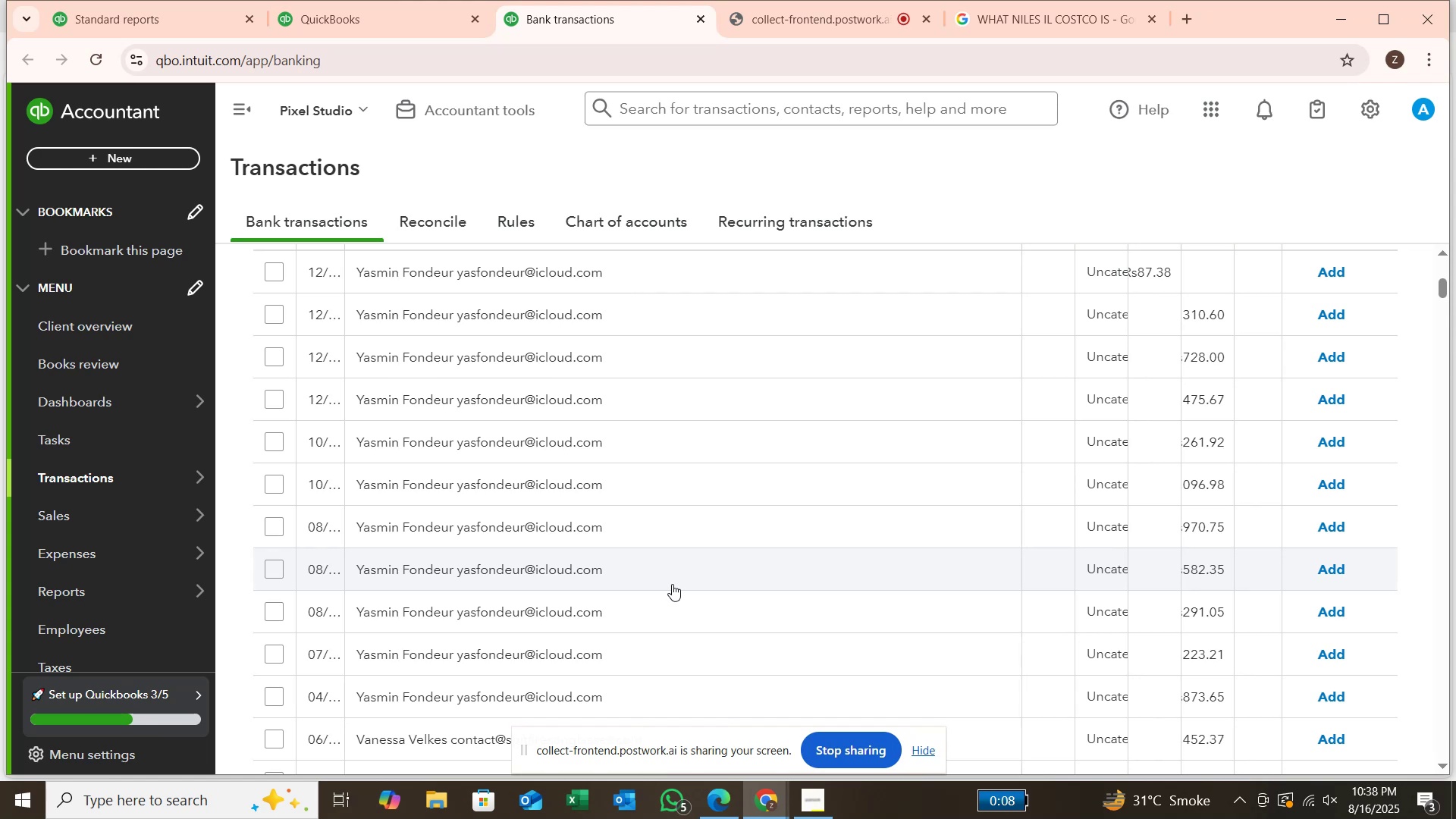 
wait(12.45)
 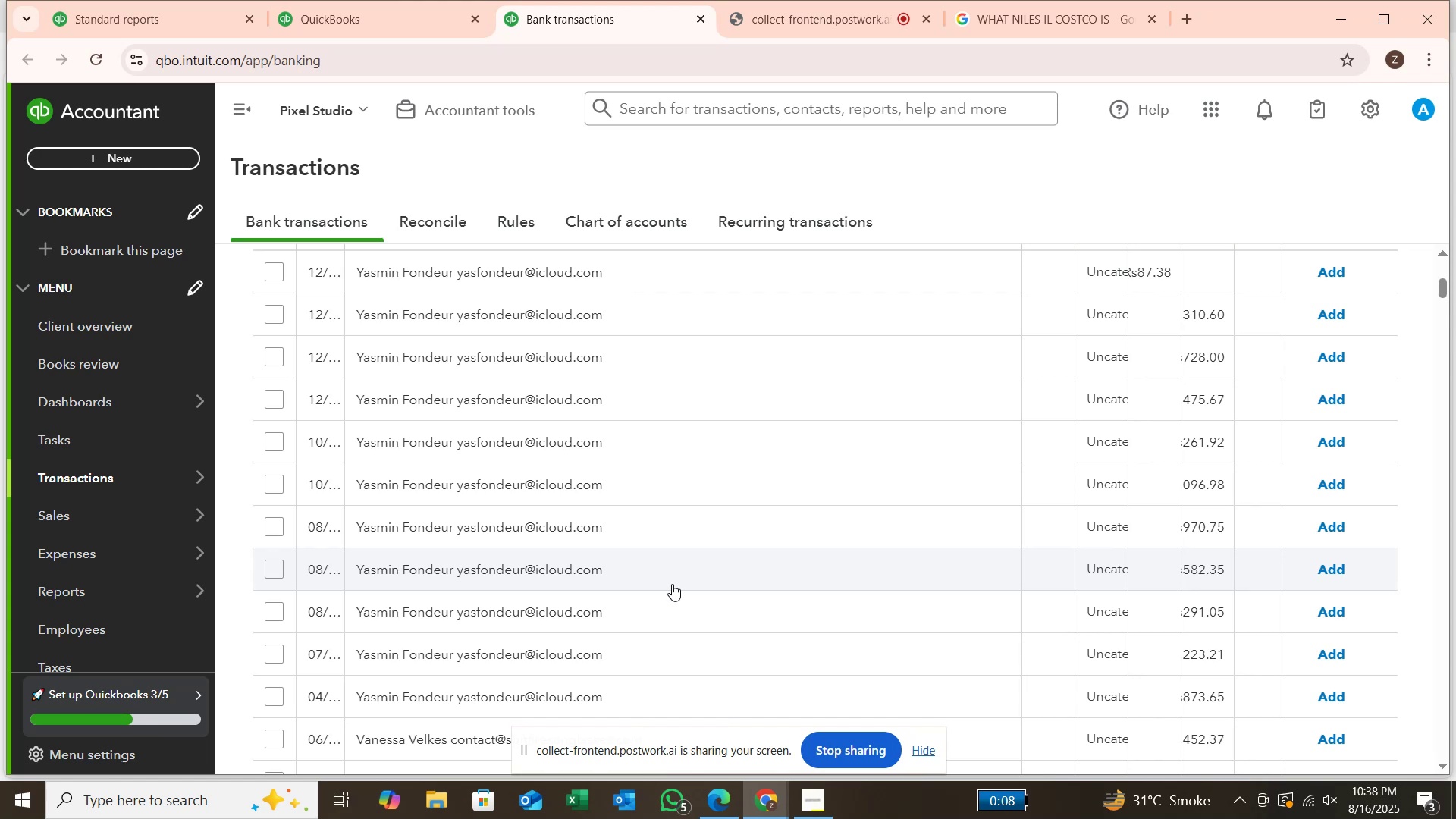 
scroll: coordinate [658, 485], scroll_direction: up, amount: 2.0
 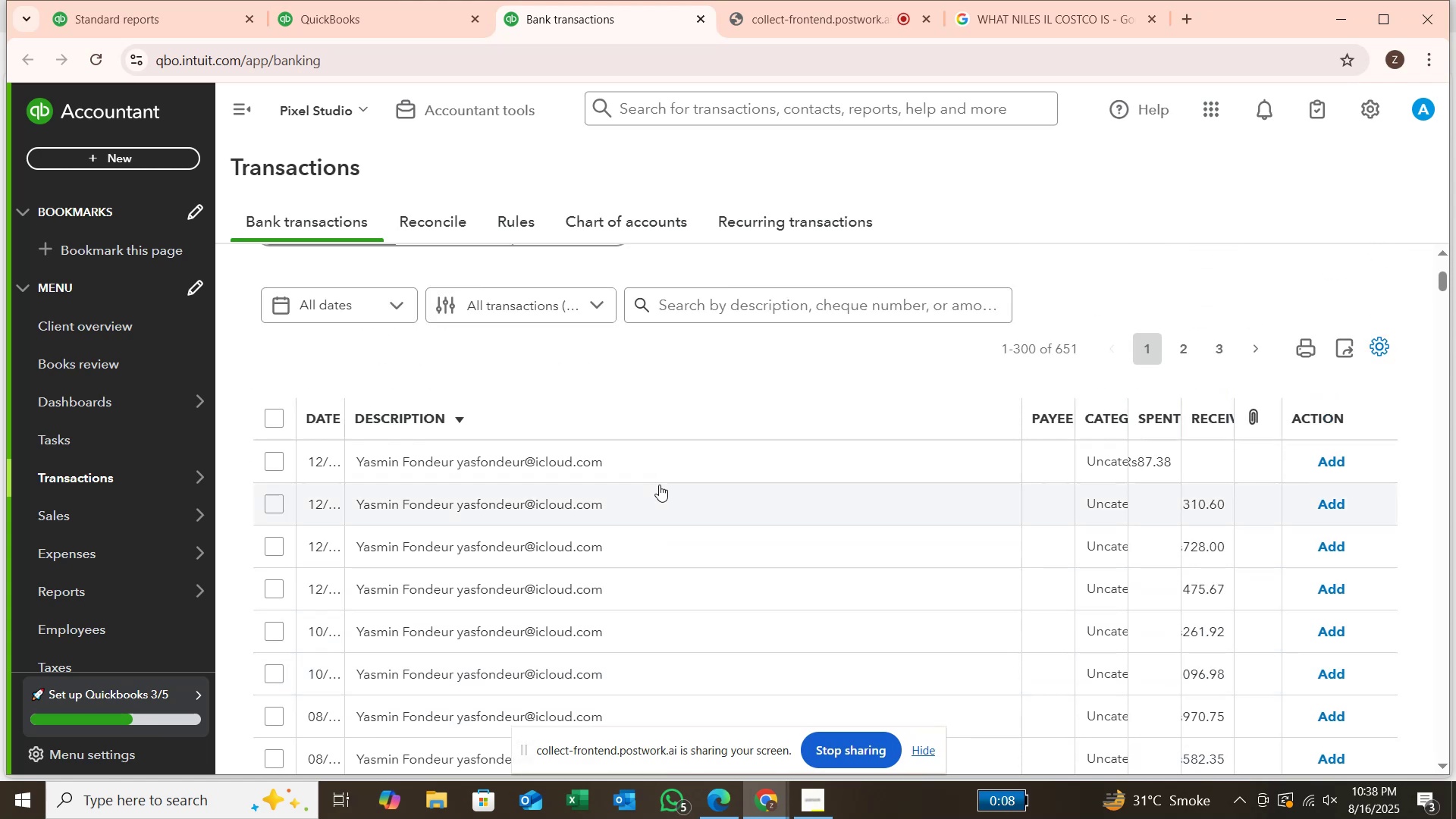 
scroll: coordinate [659, 485], scroll_direction: down, amount: 4.0
 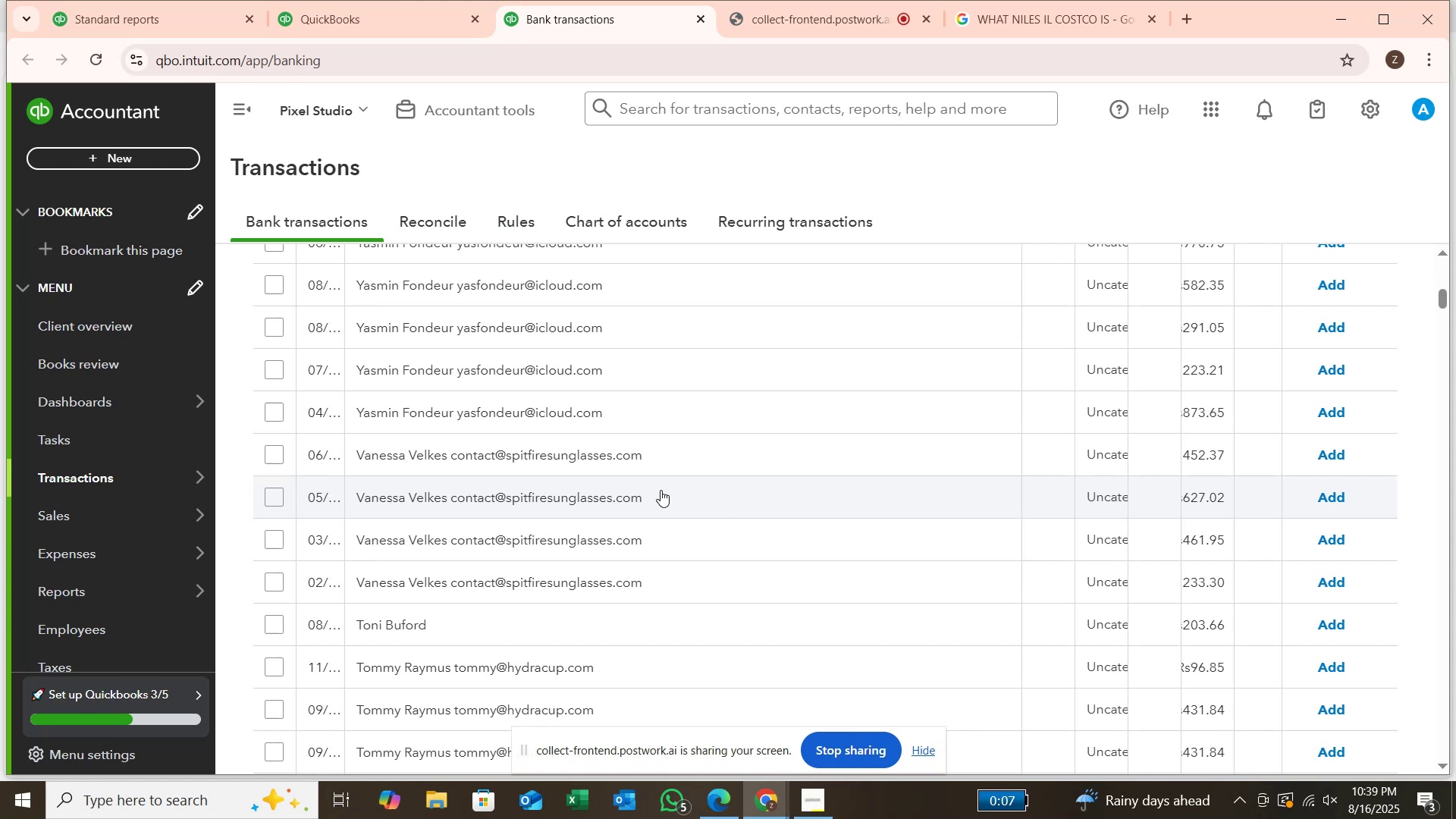 
wait(56.93)
 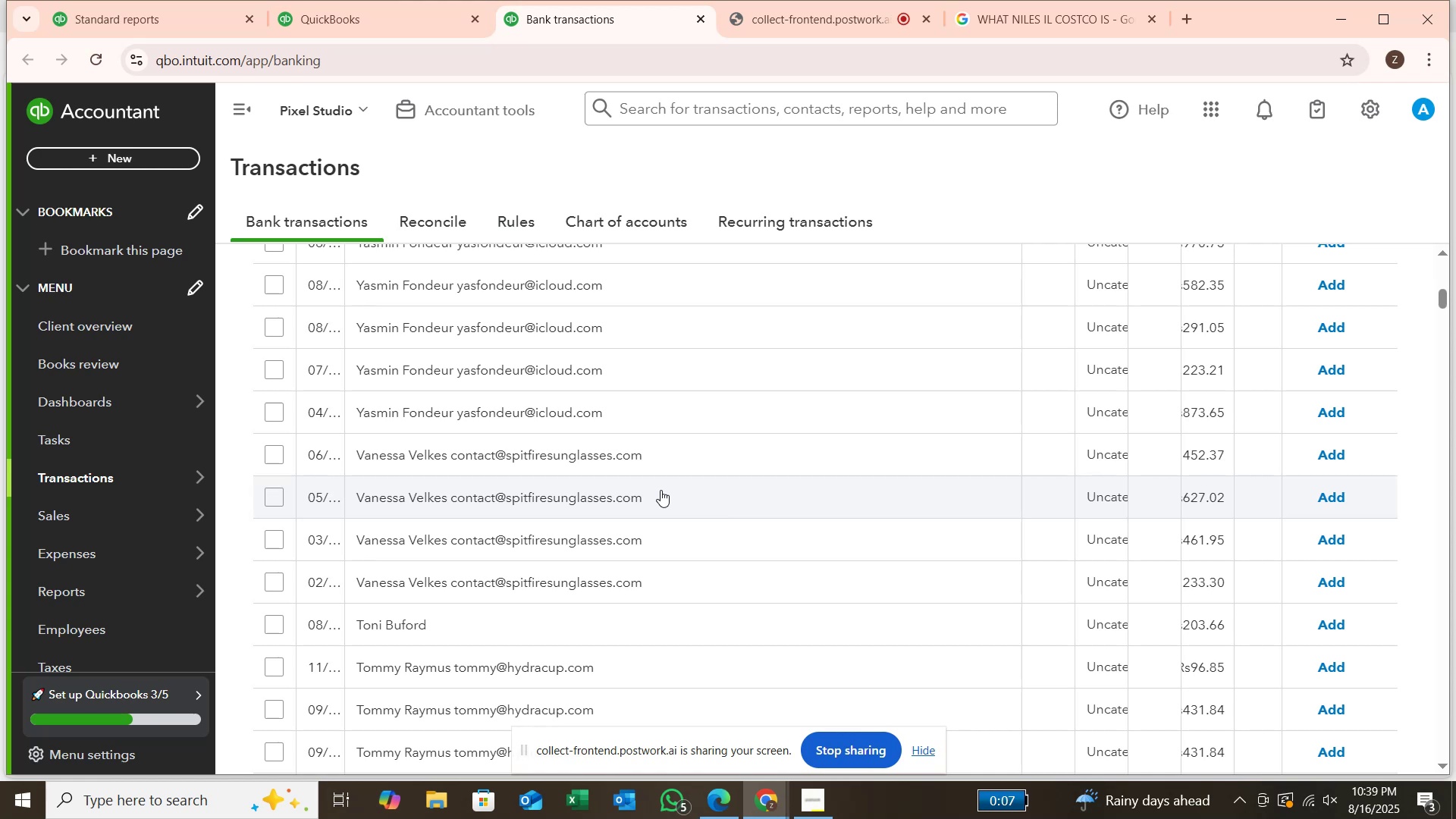 
left_click_drag(start_coordinate=[455, 410], to_coordinate=[355, 418])
 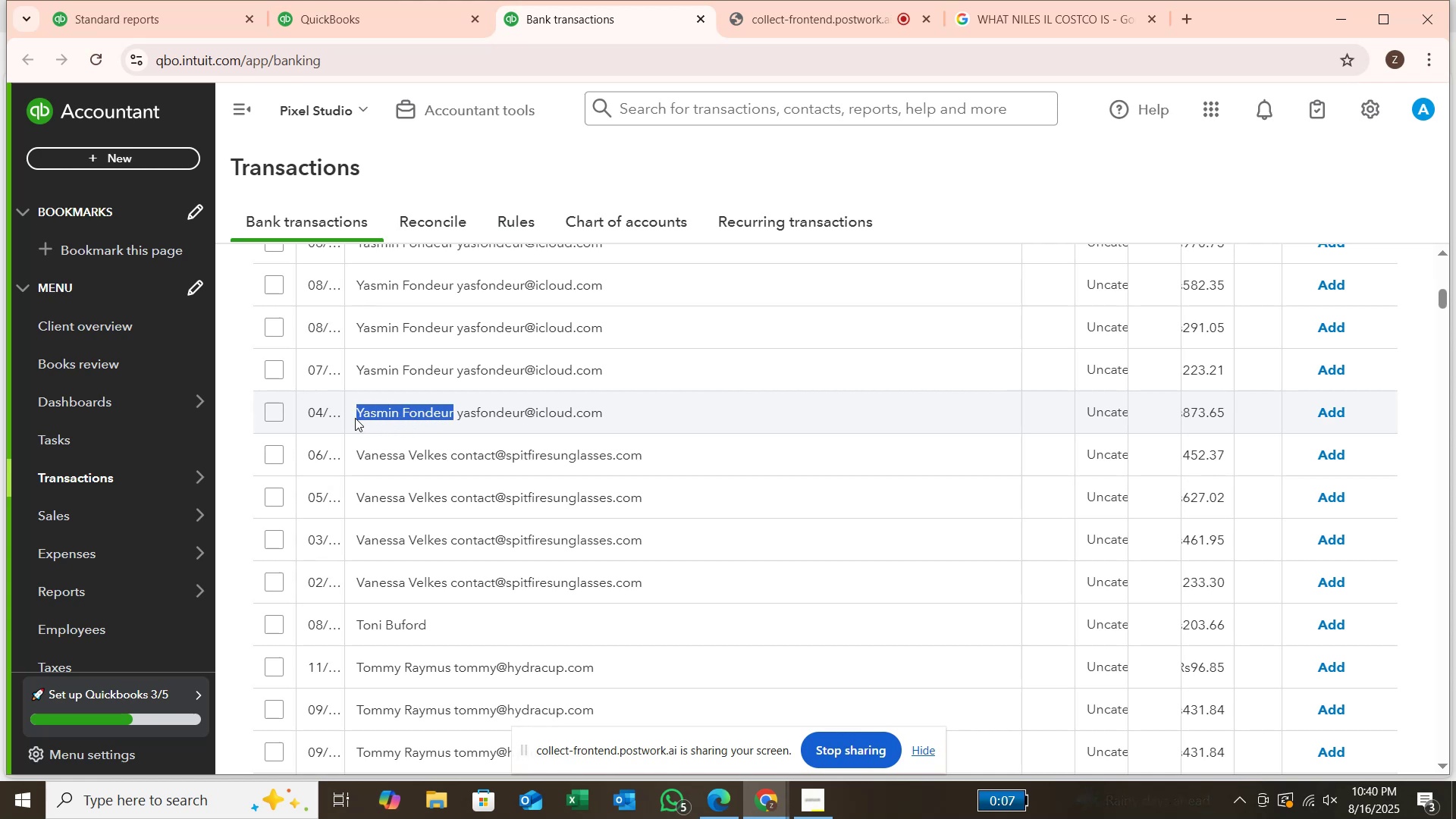 
key(Control+C)
 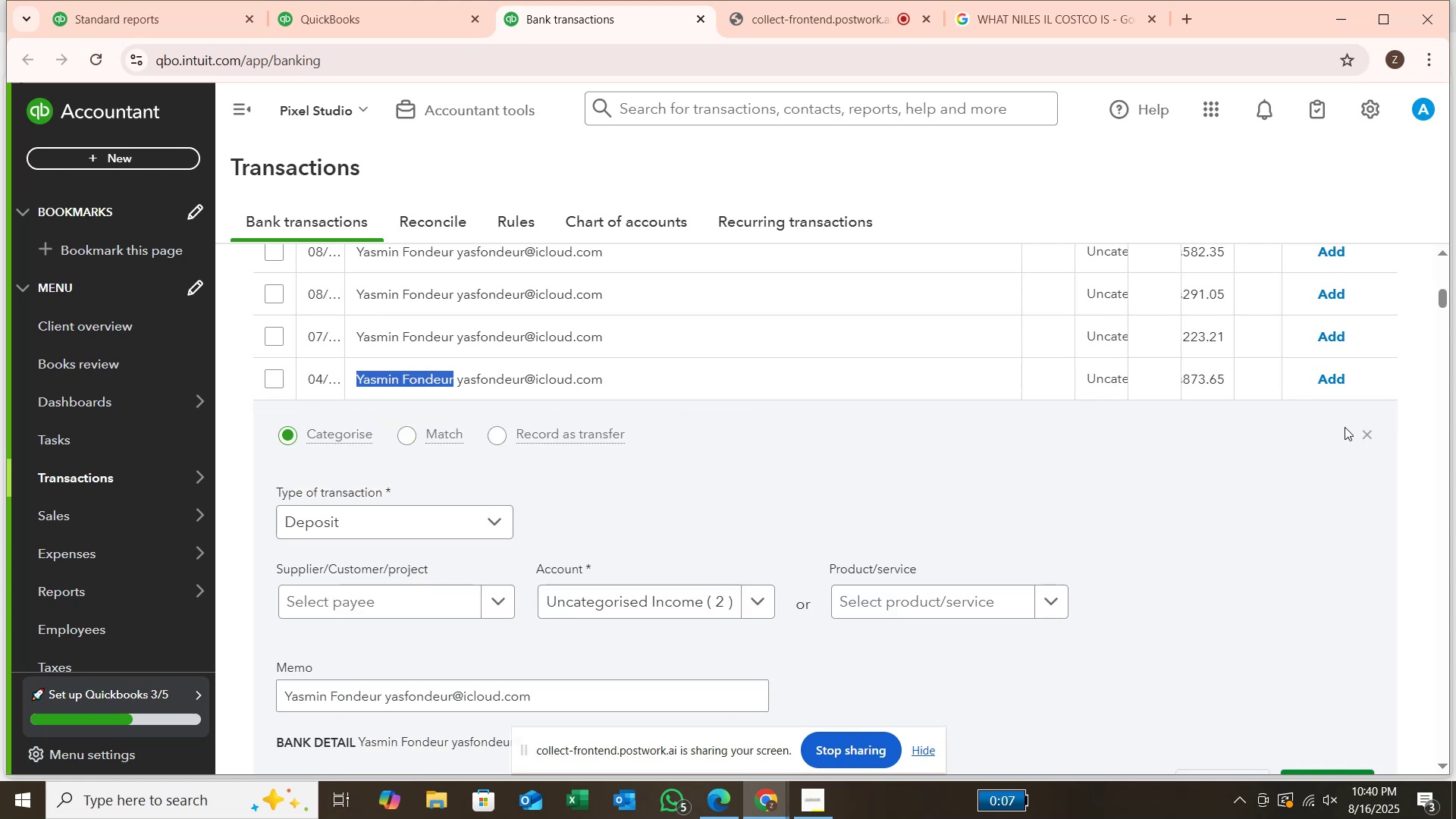 
left_click([1366, 435])
 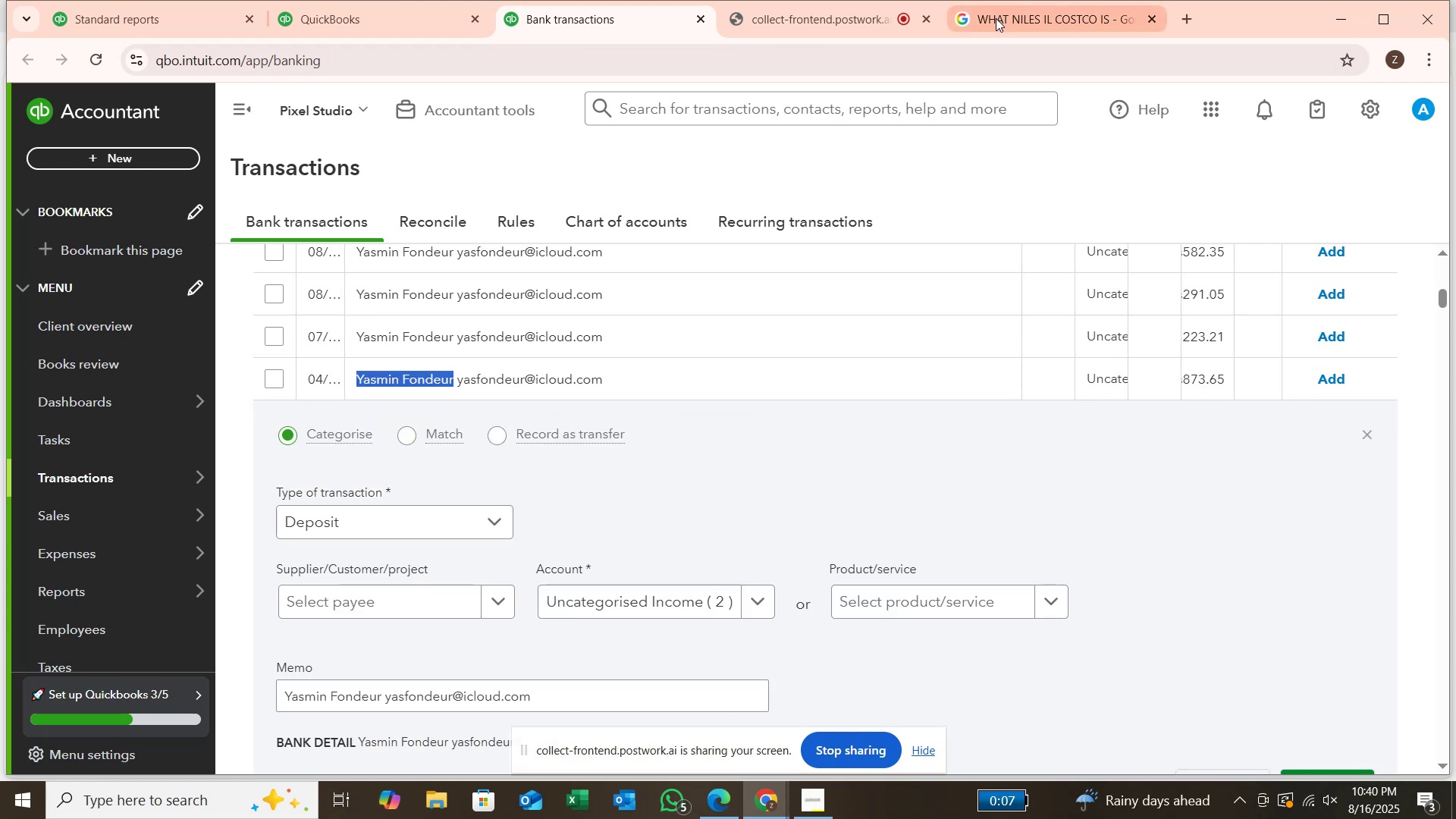 
left_click([998, 20])
 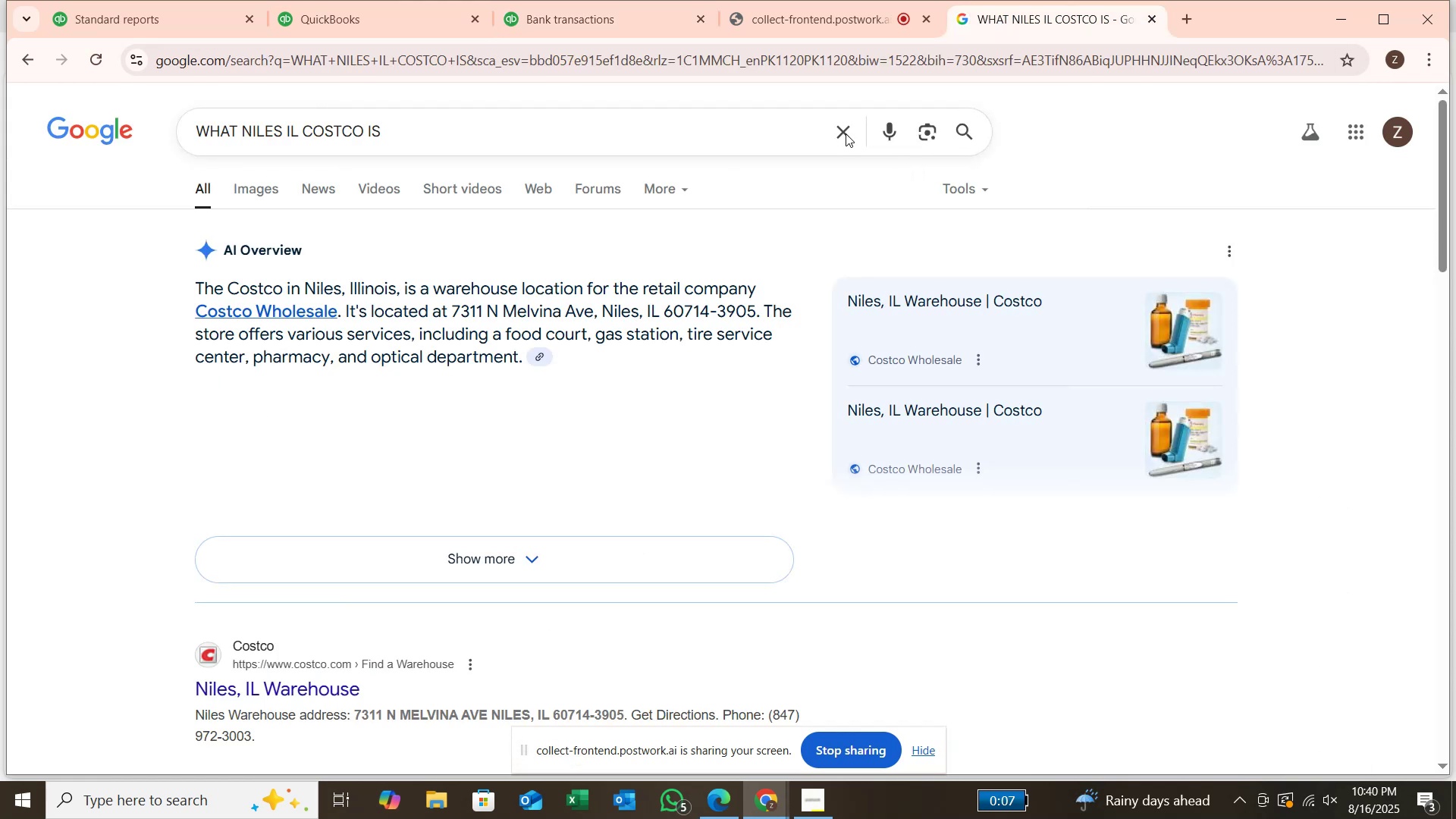 
left_click([846, 133])
 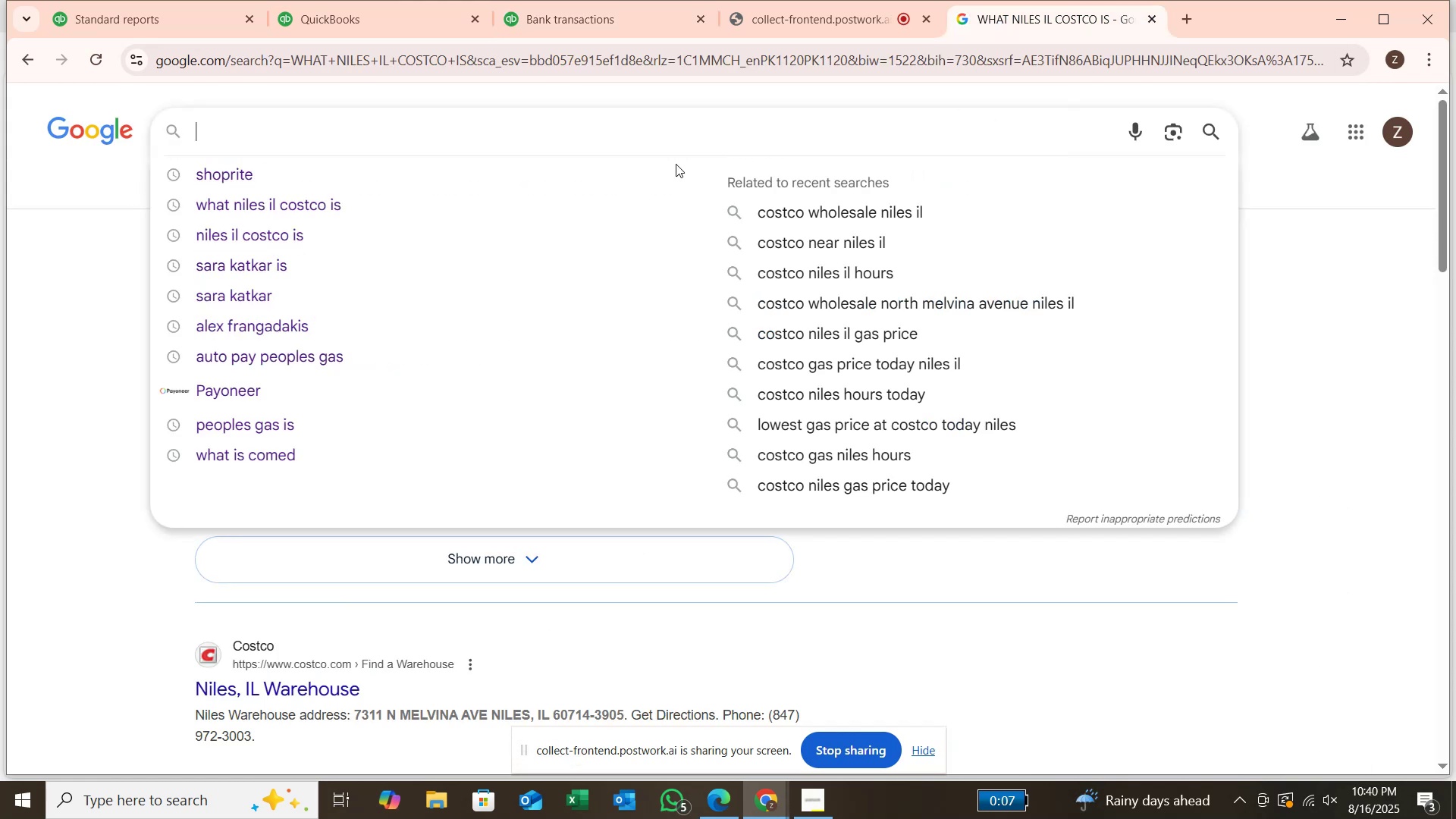 
key(Control+V)
 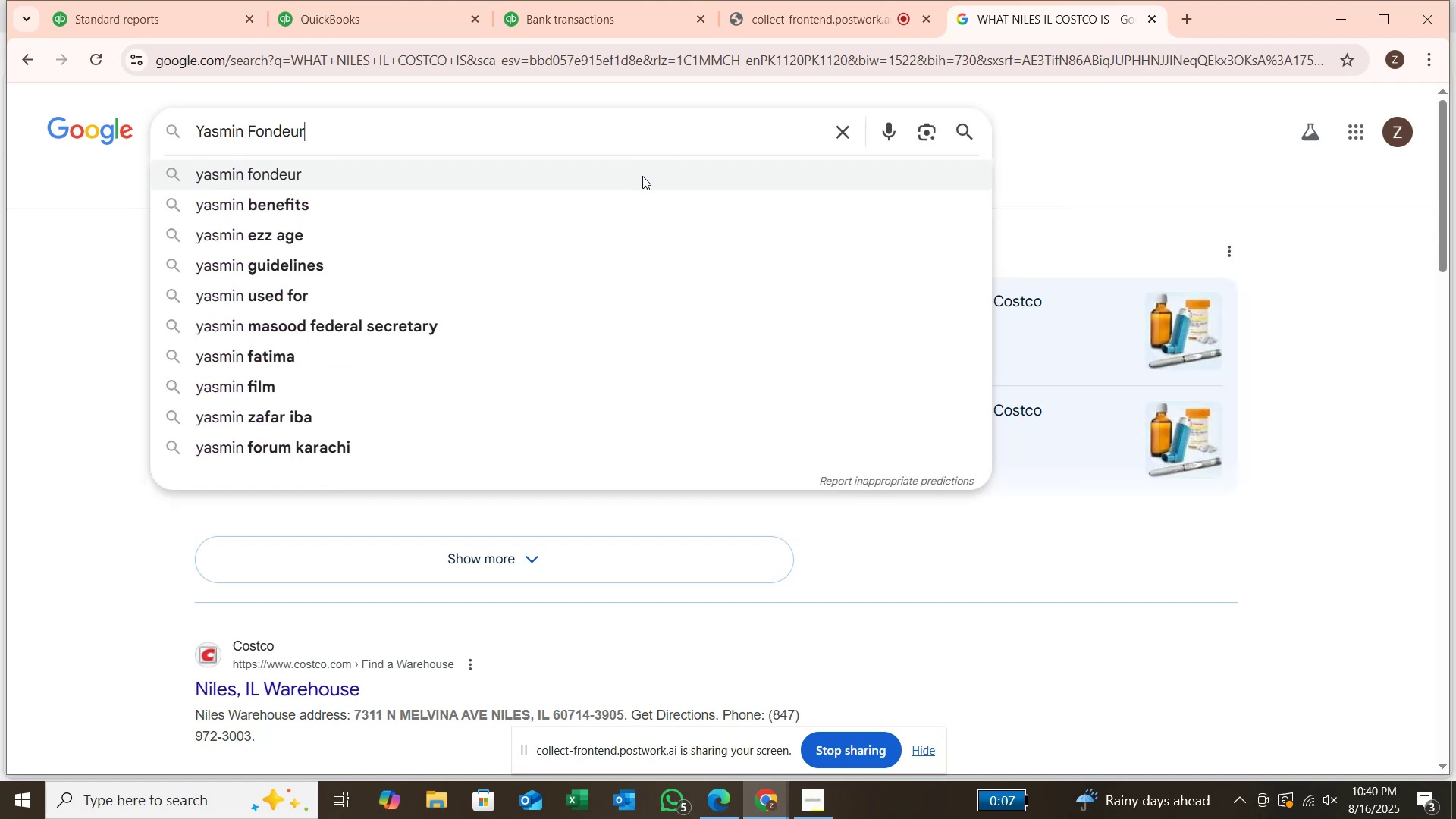 
mouse_move([616, 167])
 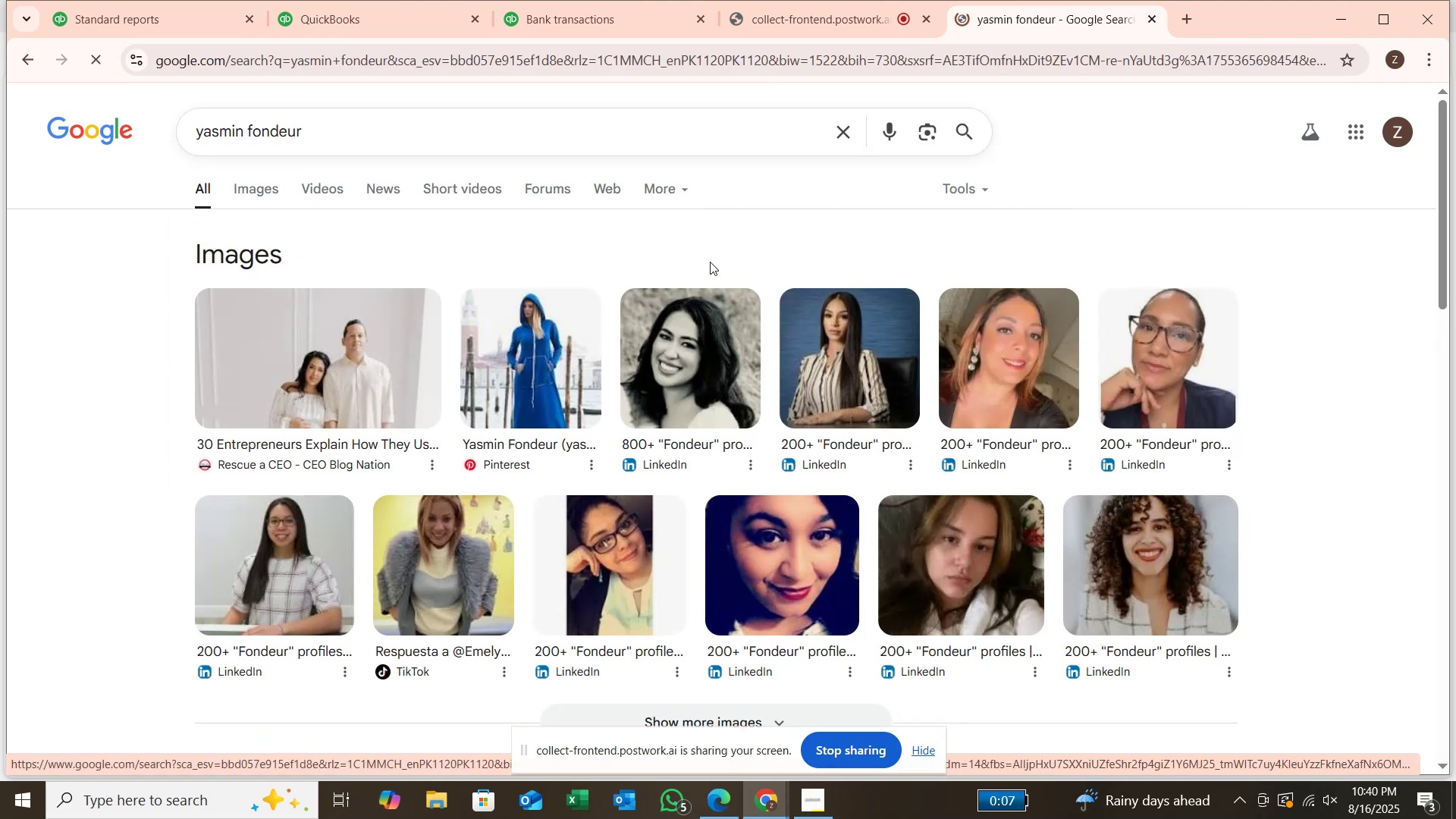 
scroll: coordinate [329, 551], scroll_direction: down, amount: 5.0
 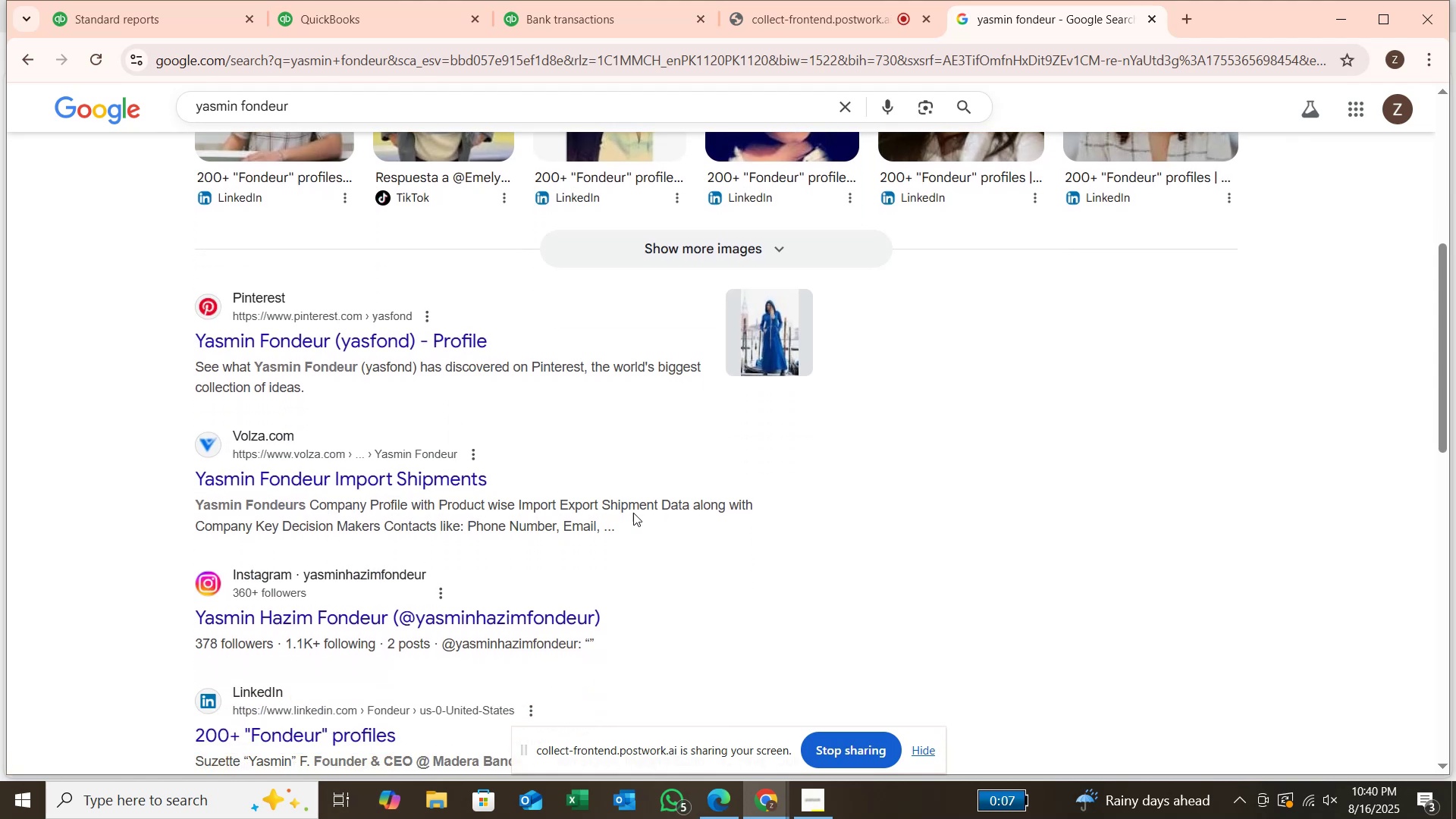 
wait(6.52)
 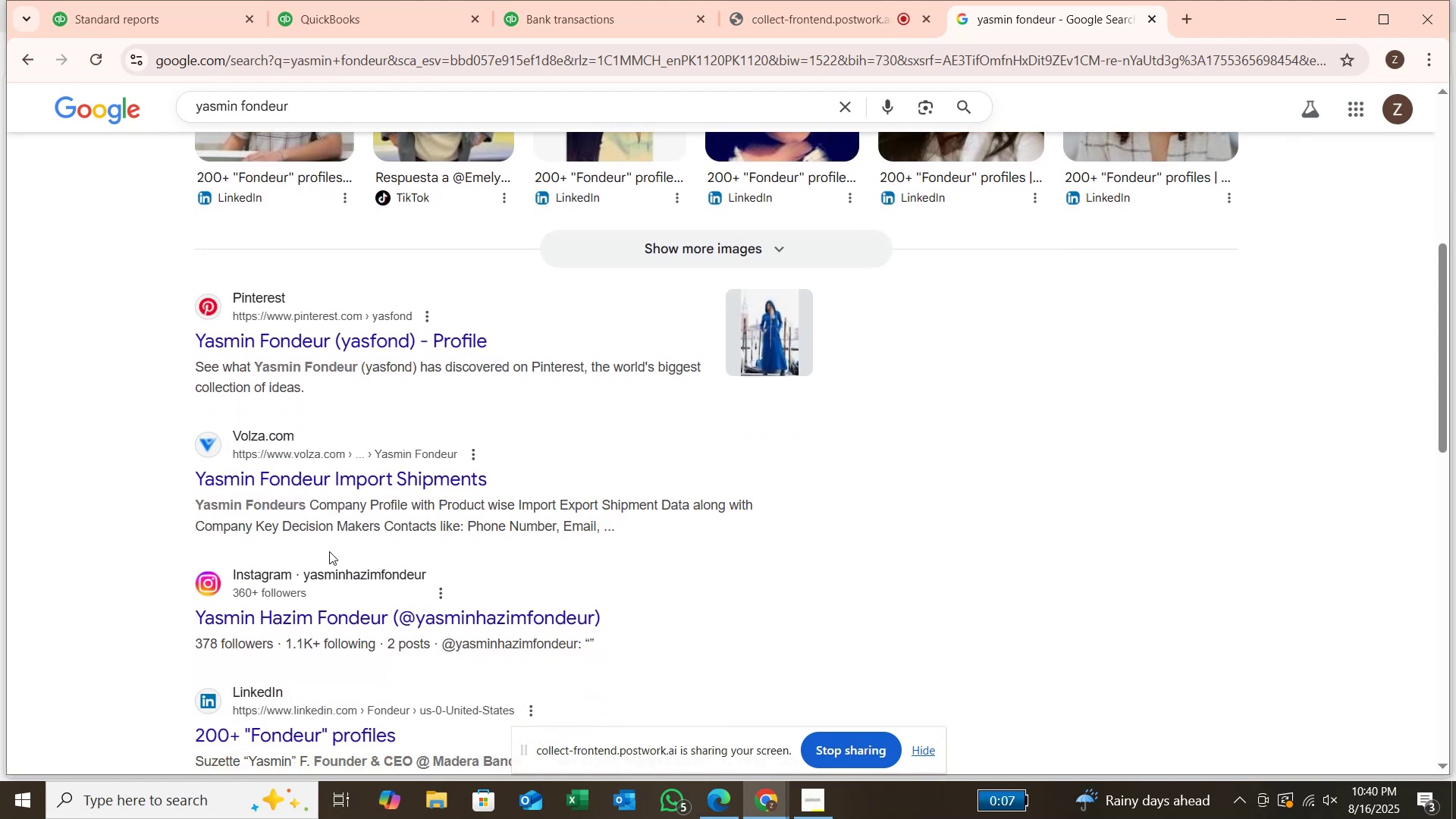 
scroll: coordinate [619, 525], scroll_direction: up, amount: 7.0
 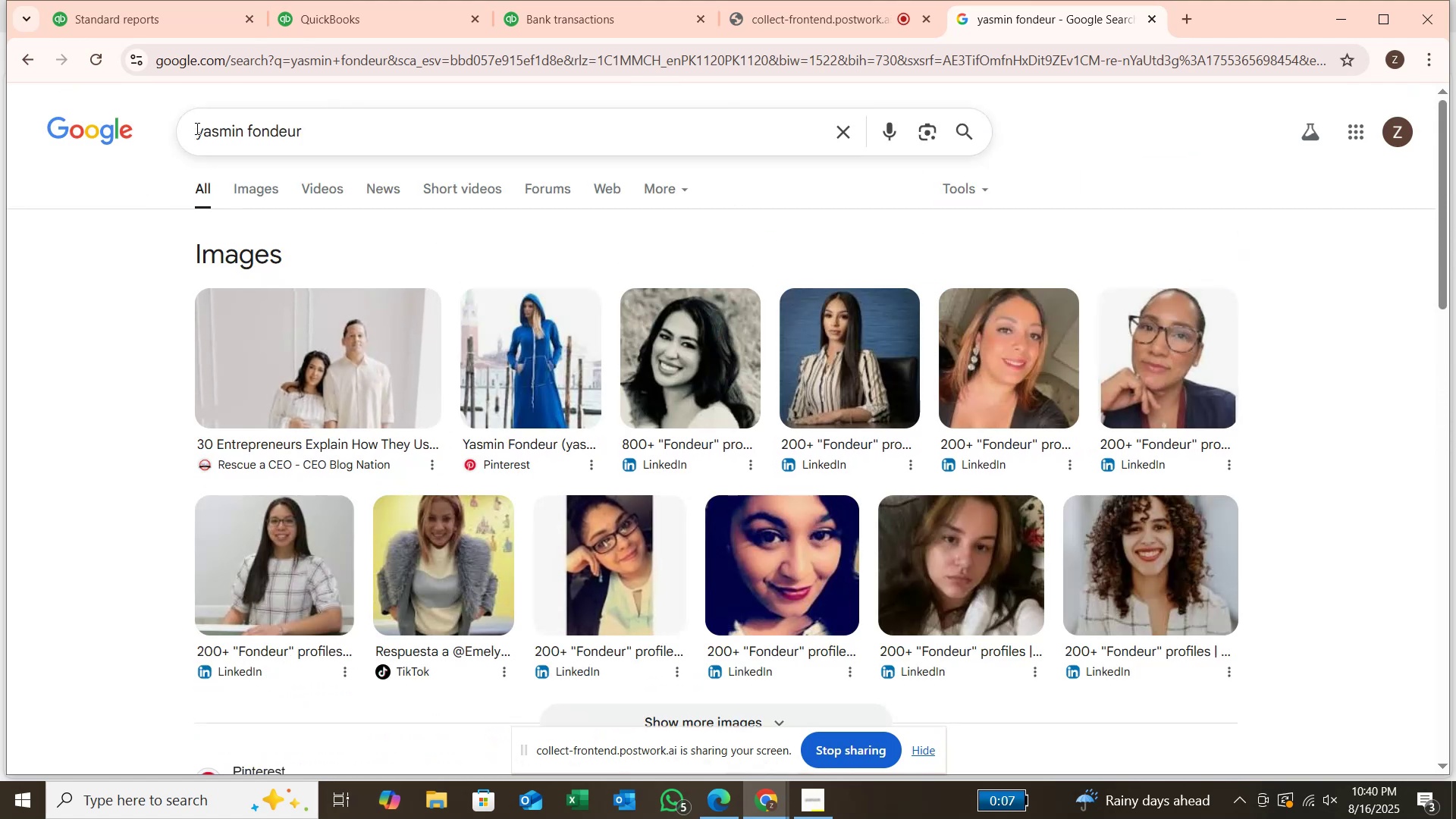 
left_click([196, 127])
 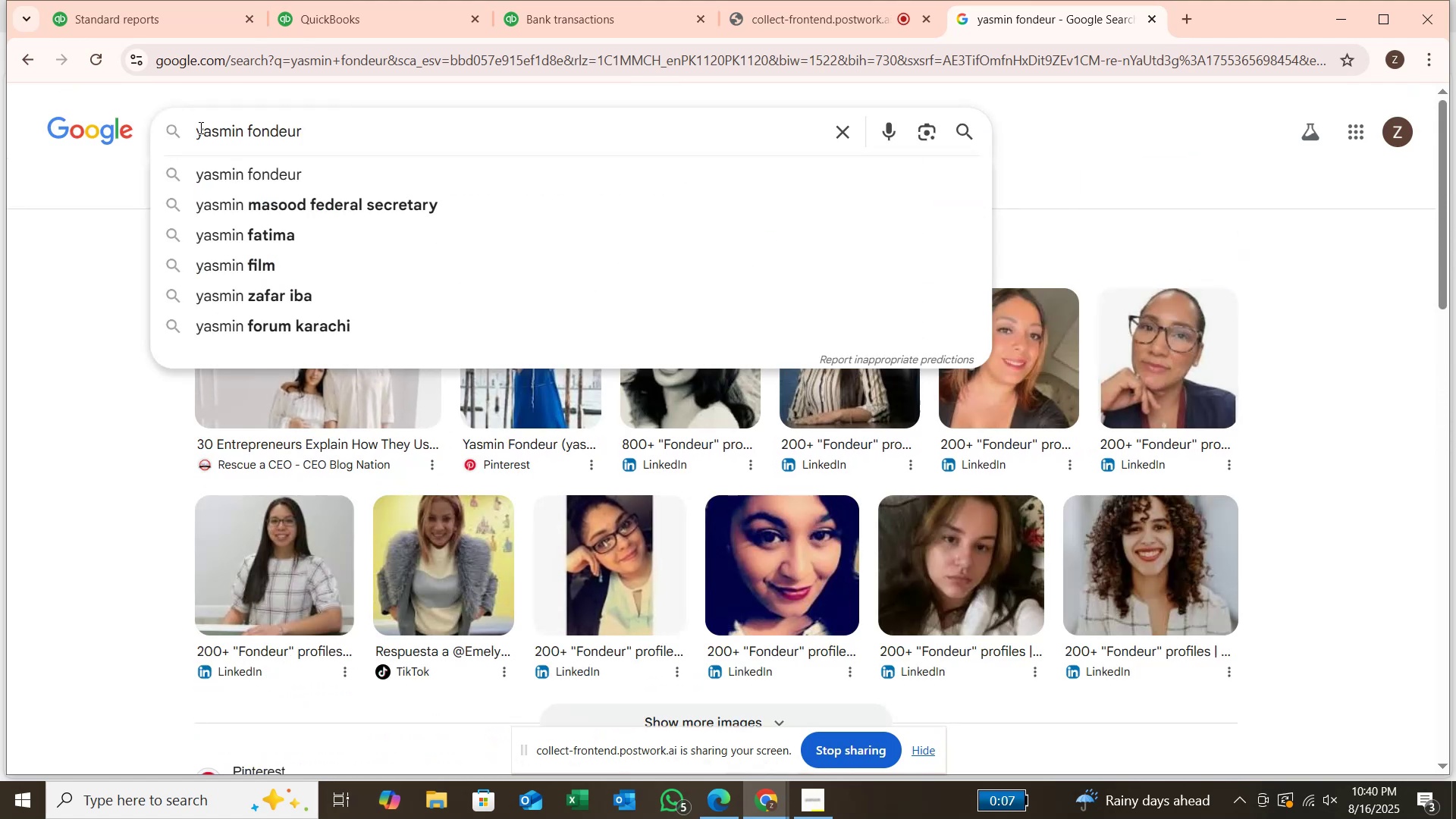 
type(WHAT )
 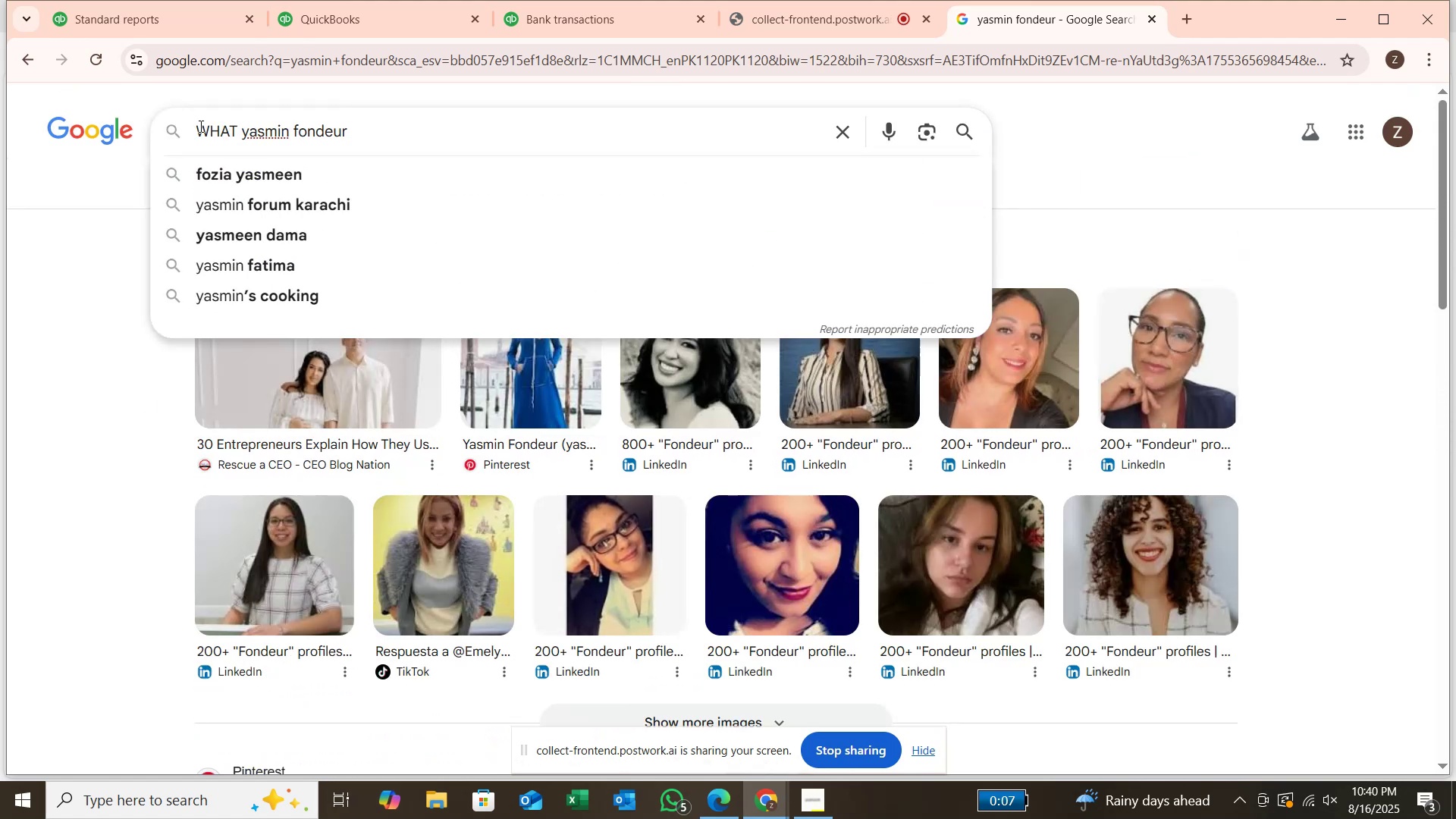 
key(ArrowRight)
 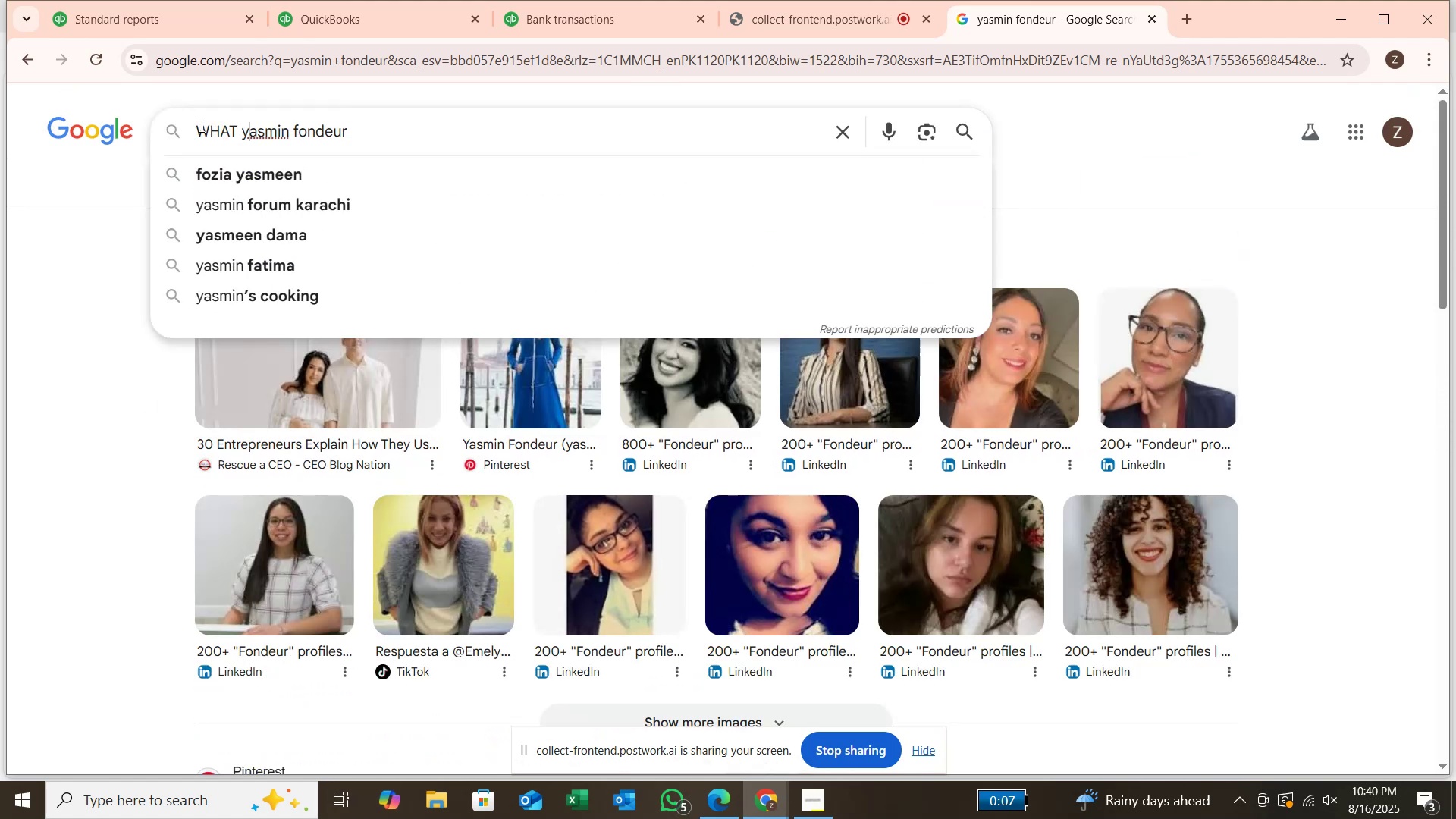 
key(ArrowRight)
 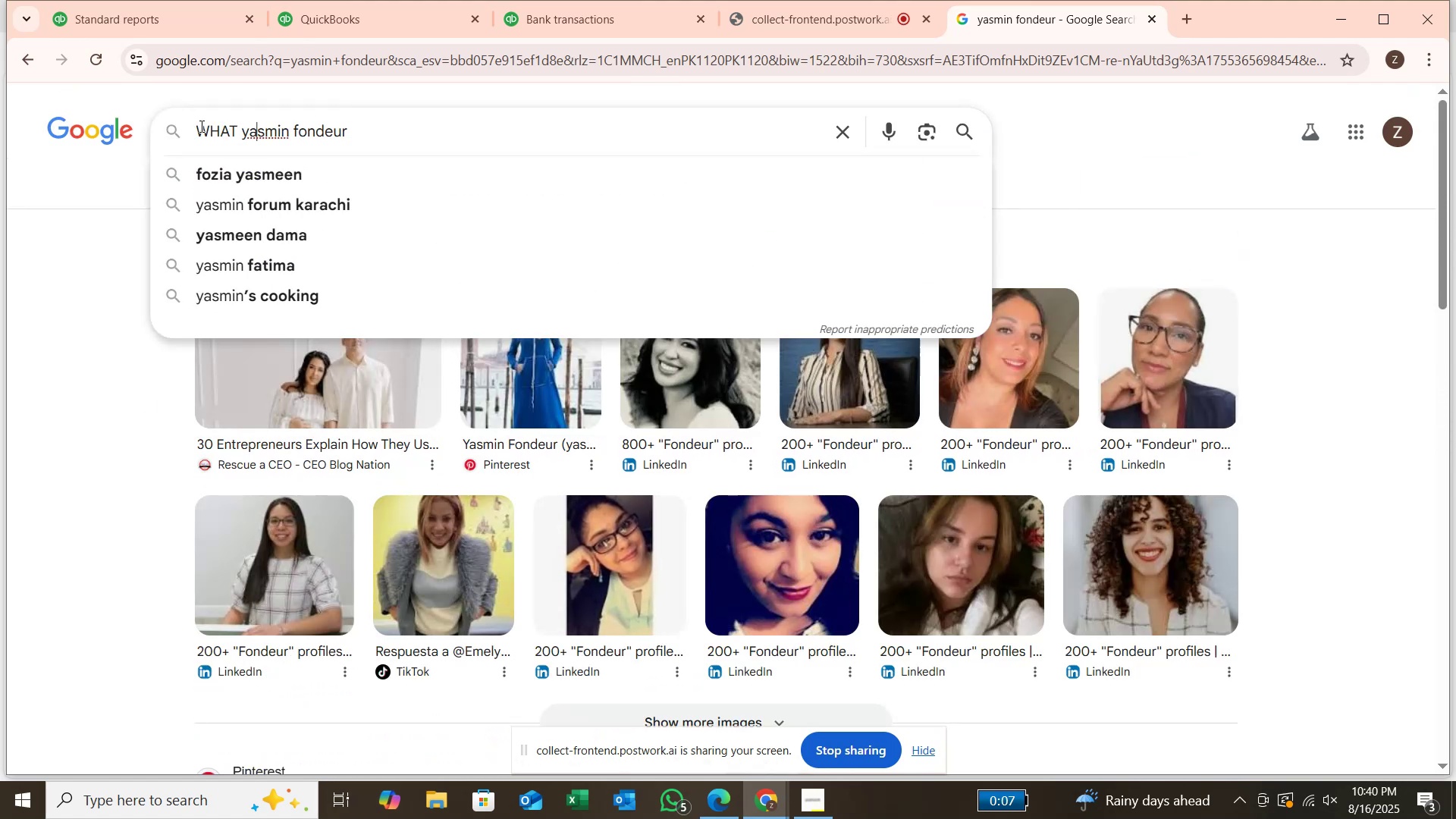 
key(ArrowRight)
 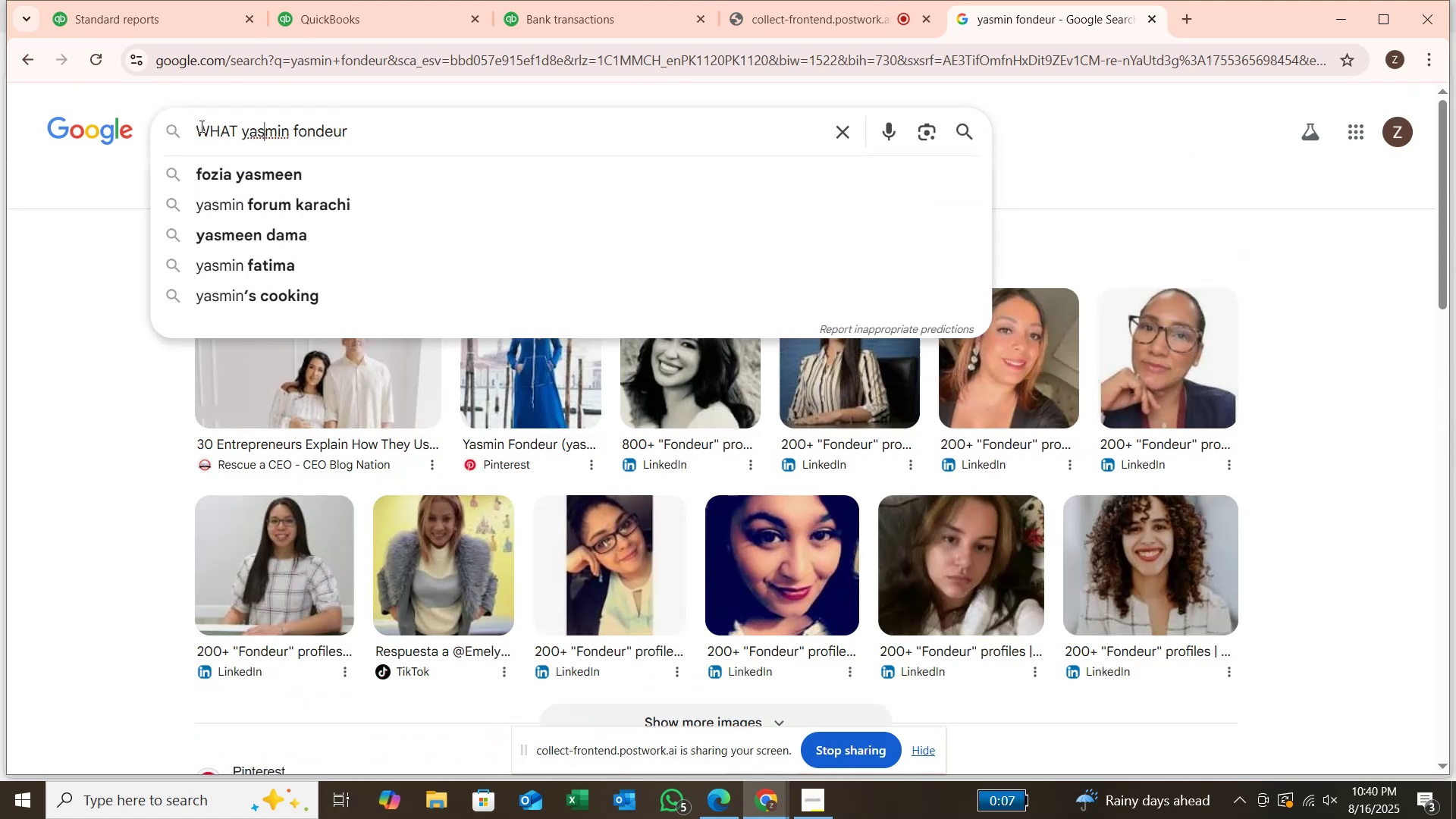 
key(ArrowRight)
 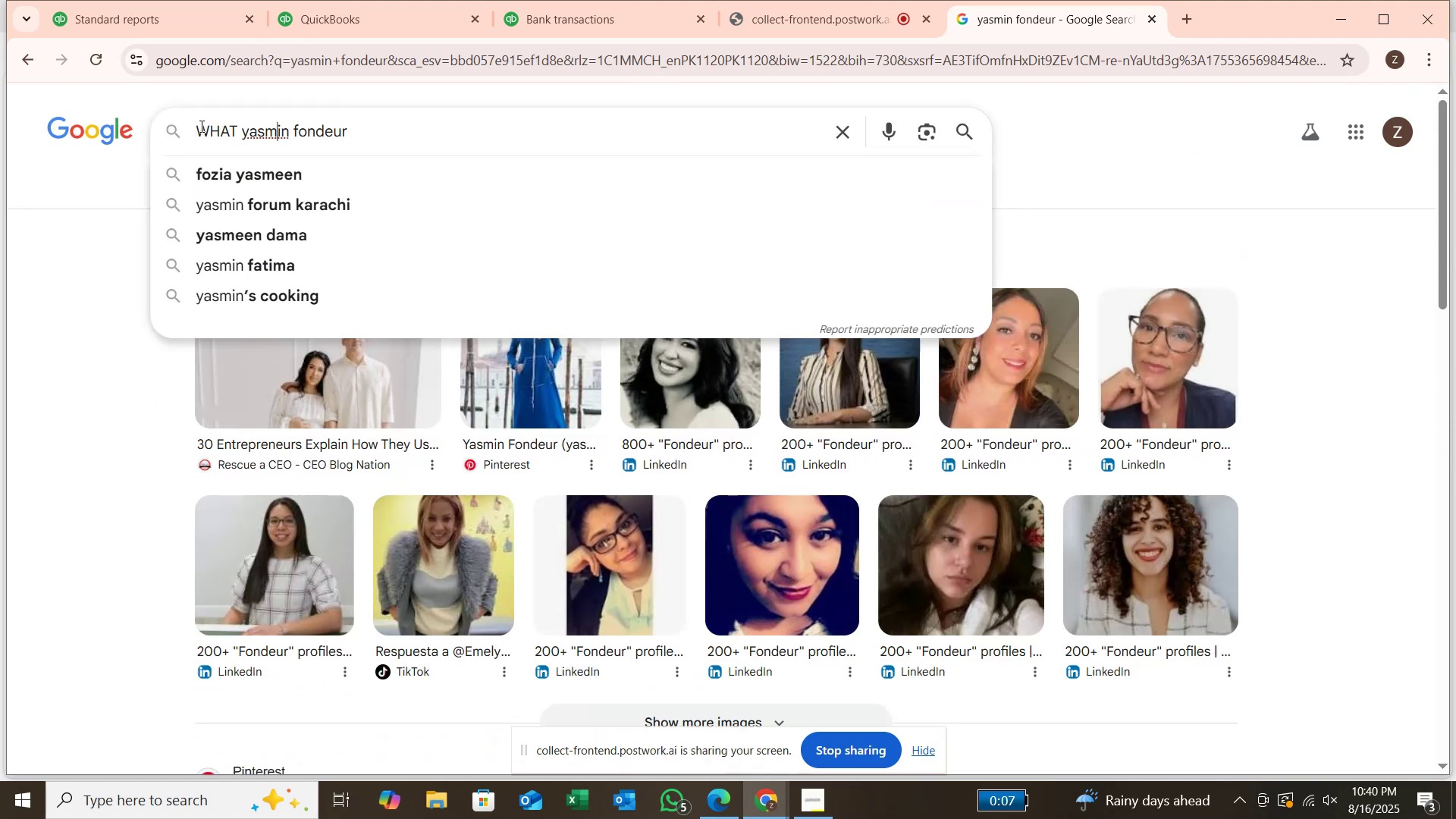 
key(ArrowRight)
 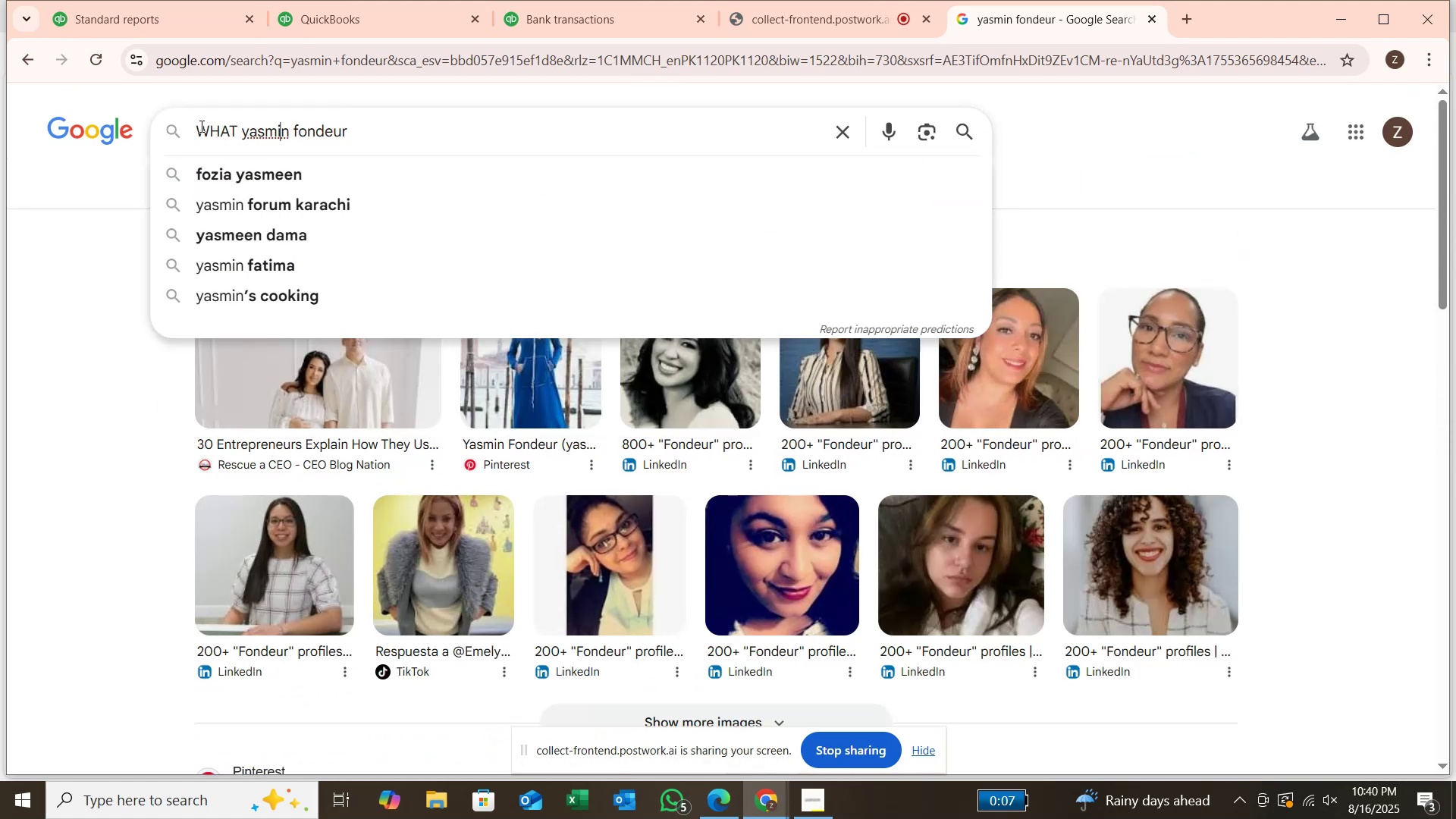 
key(ArrowRight)
 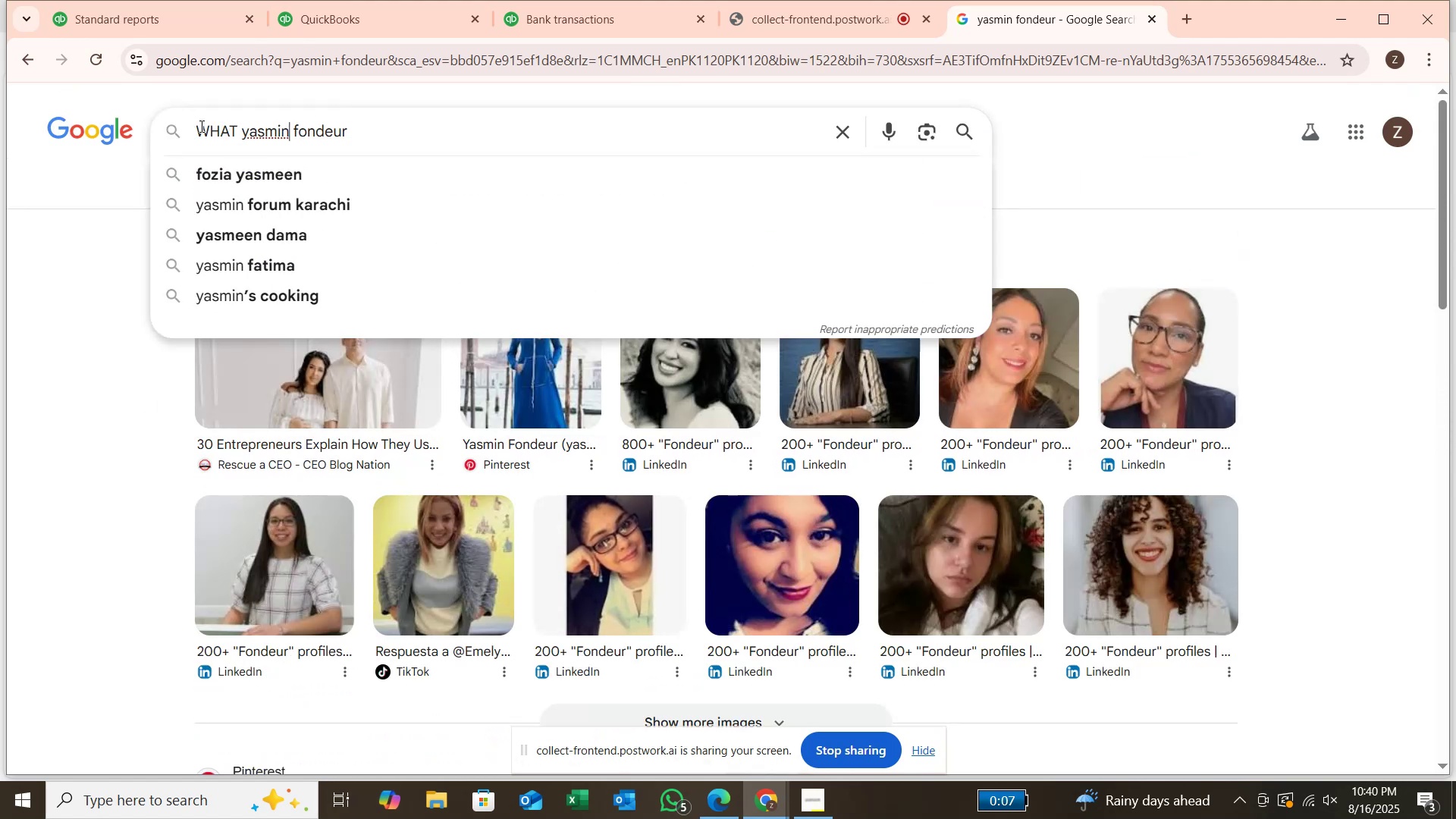 
key(ArrowRight)
 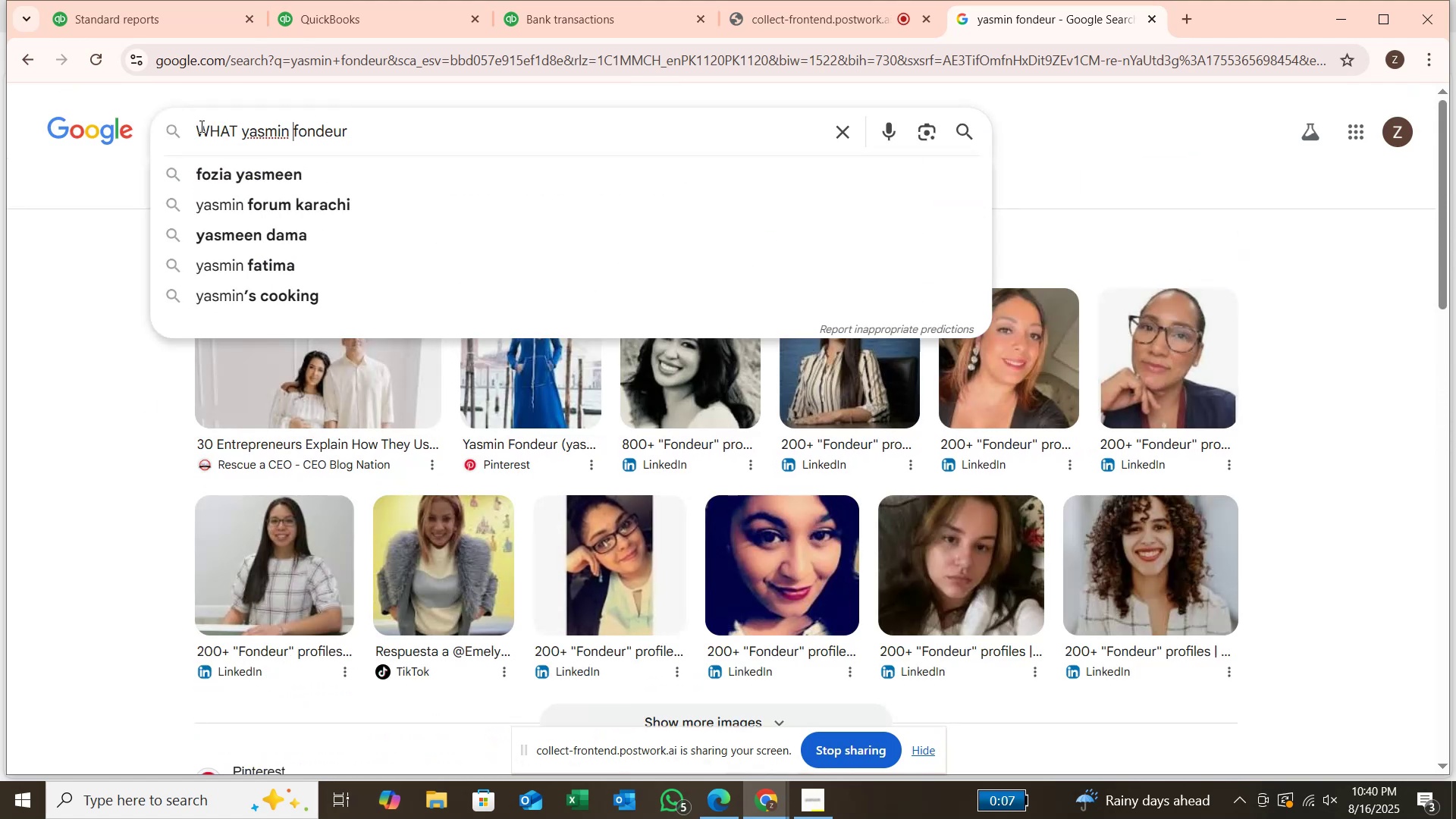 
key(ArrowRight)
 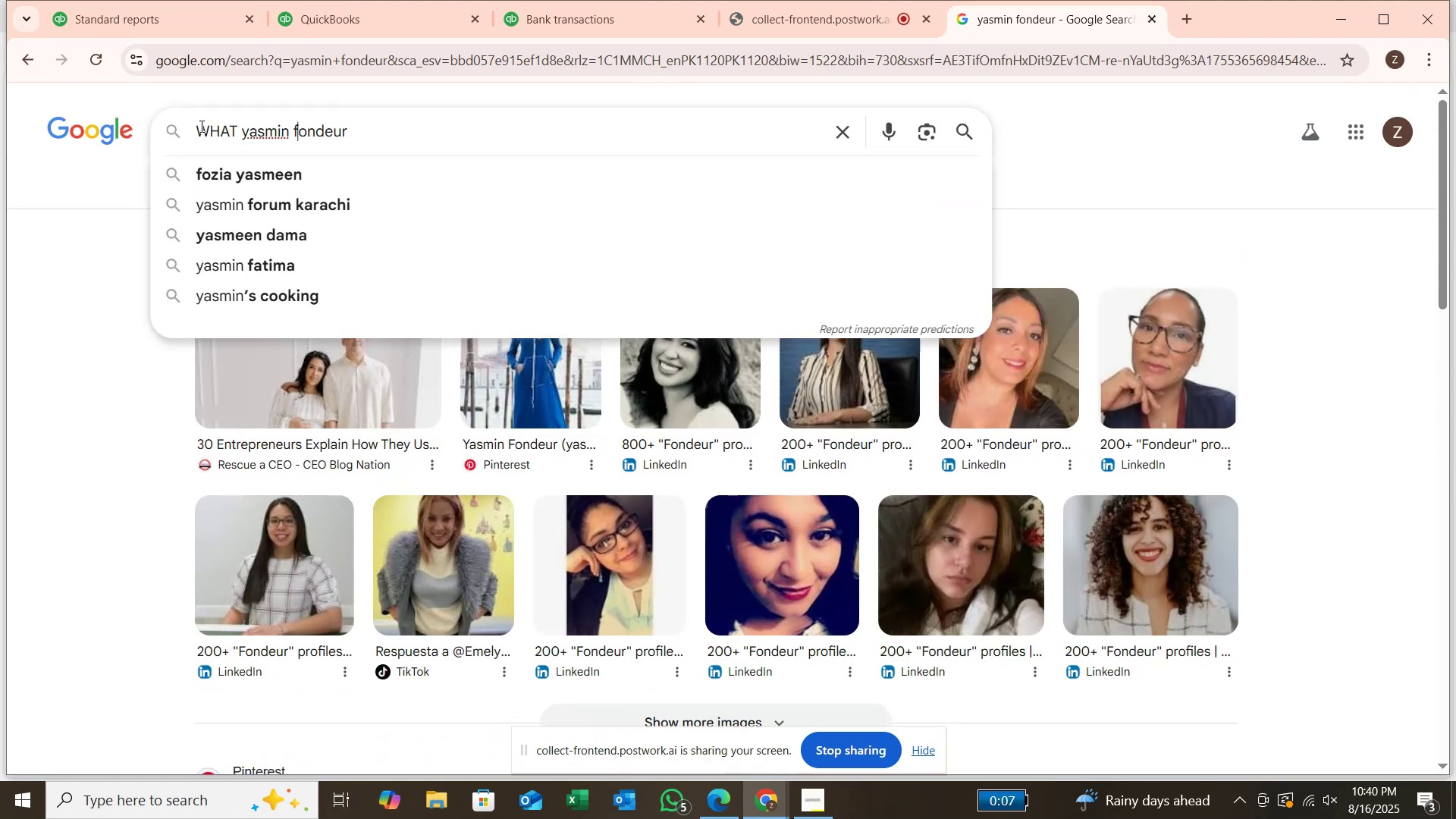 
key(ArrowRight)
 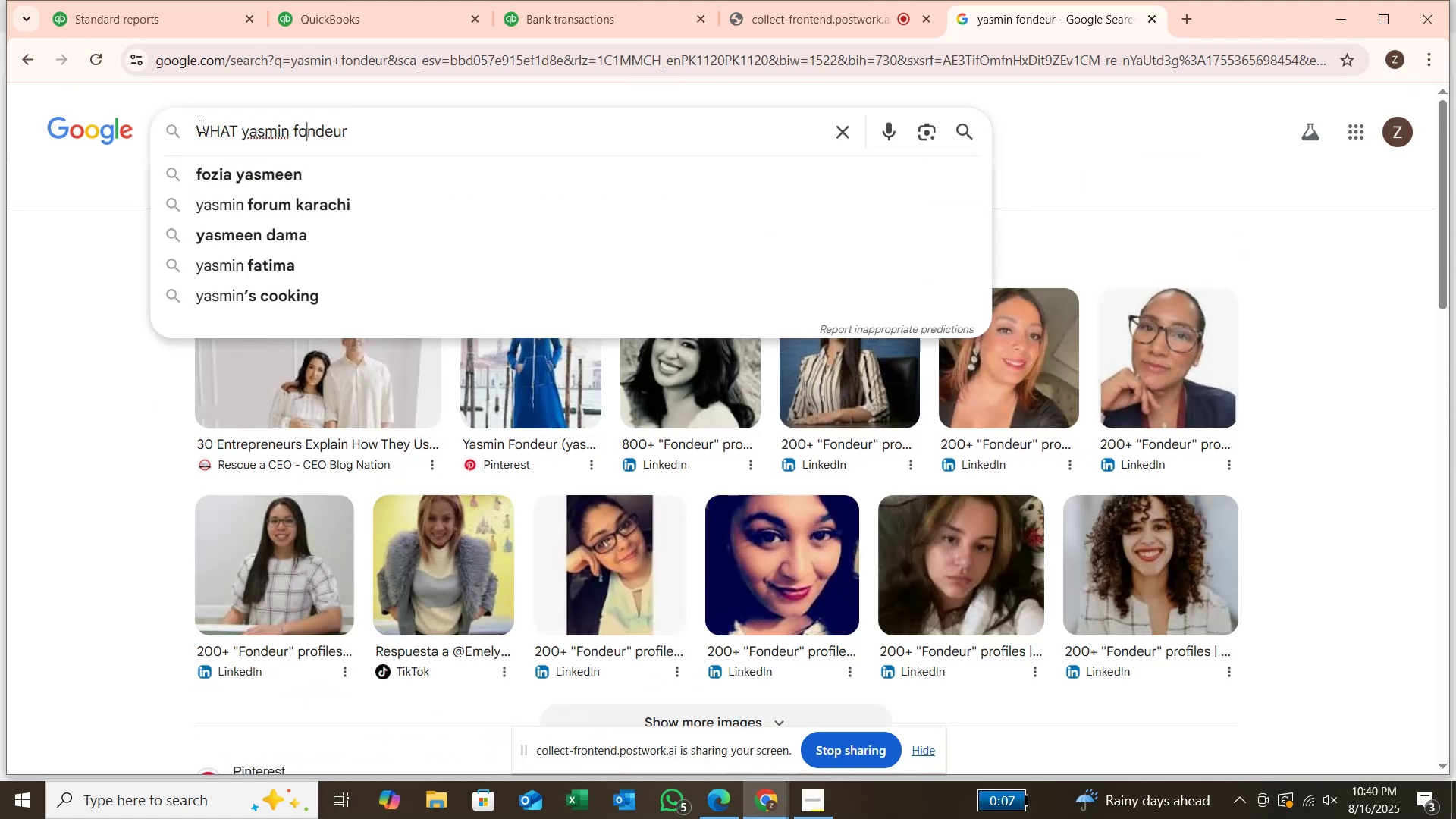 
key(ArrowRight)
 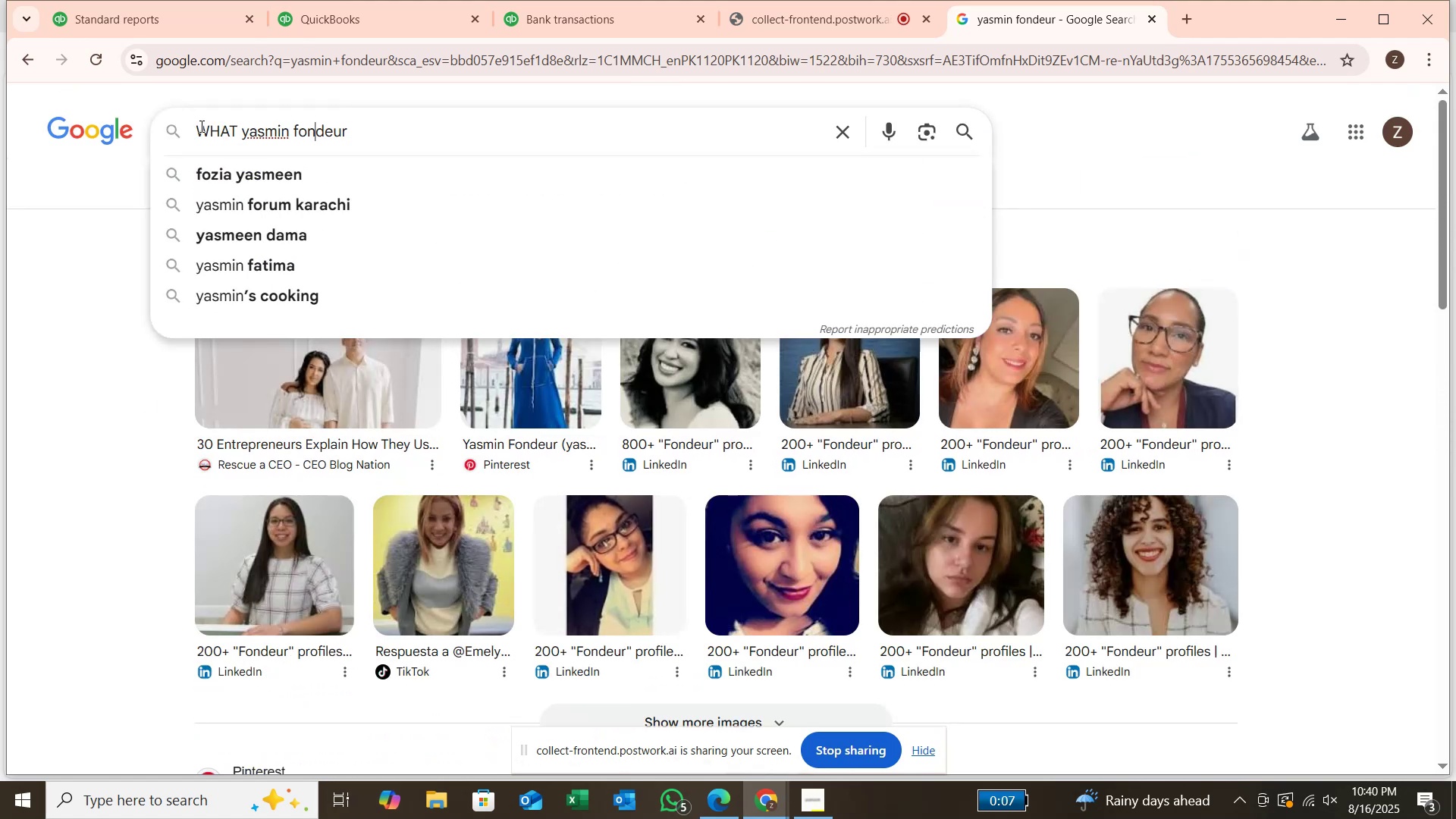 
key(ArrowRight)
 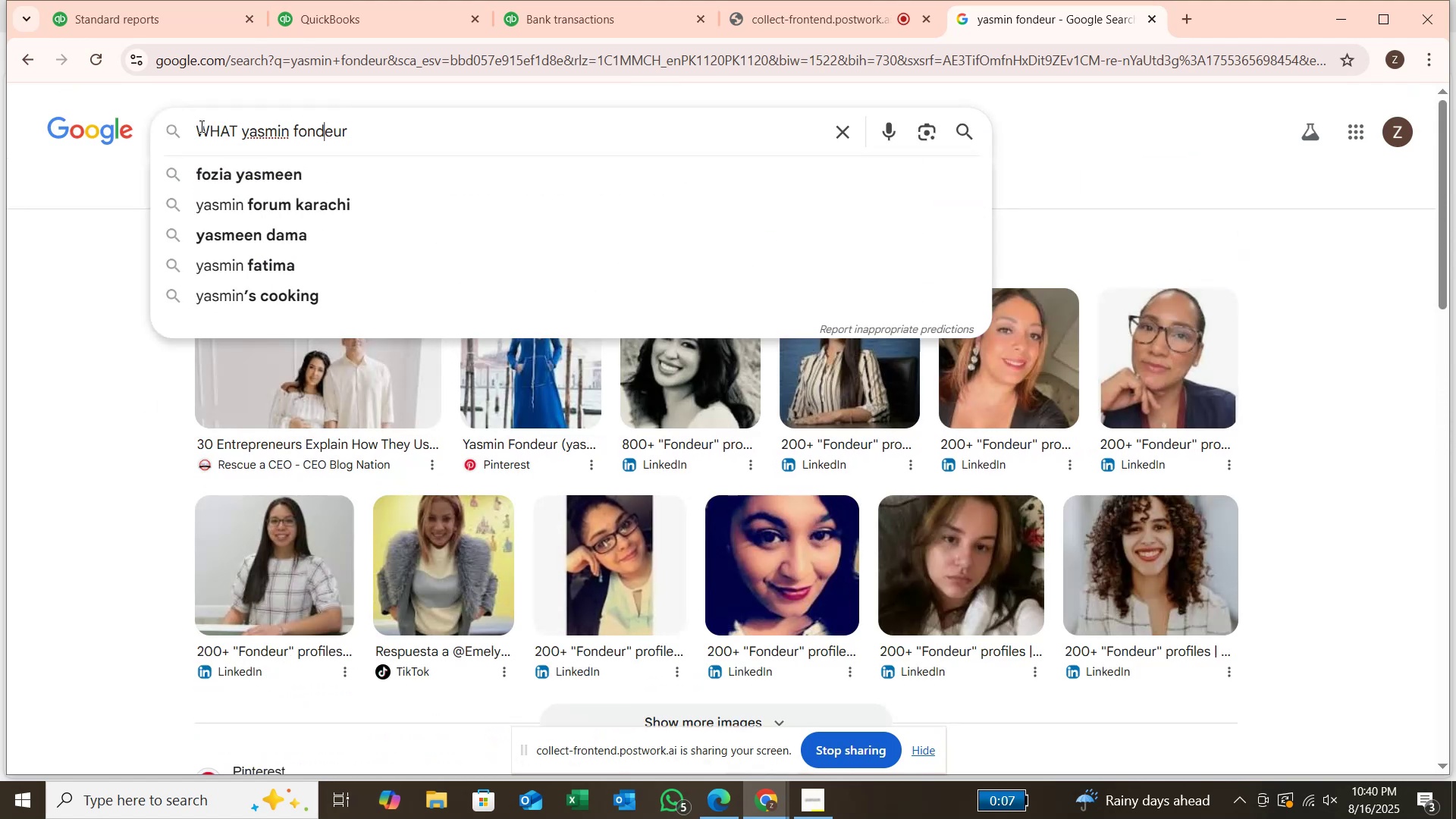 
key(ArrowRight)
 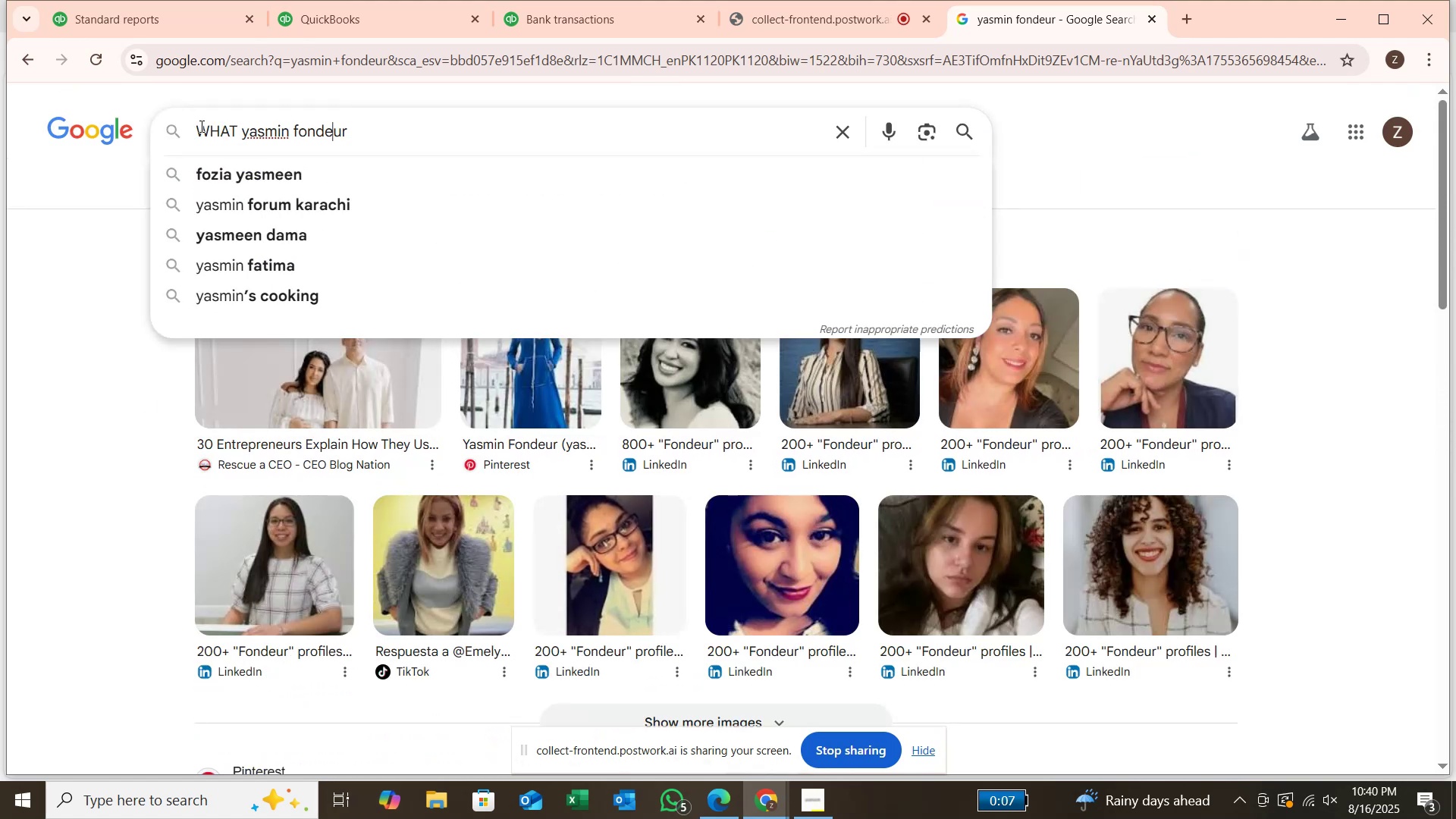 
key(ArrowRight)
 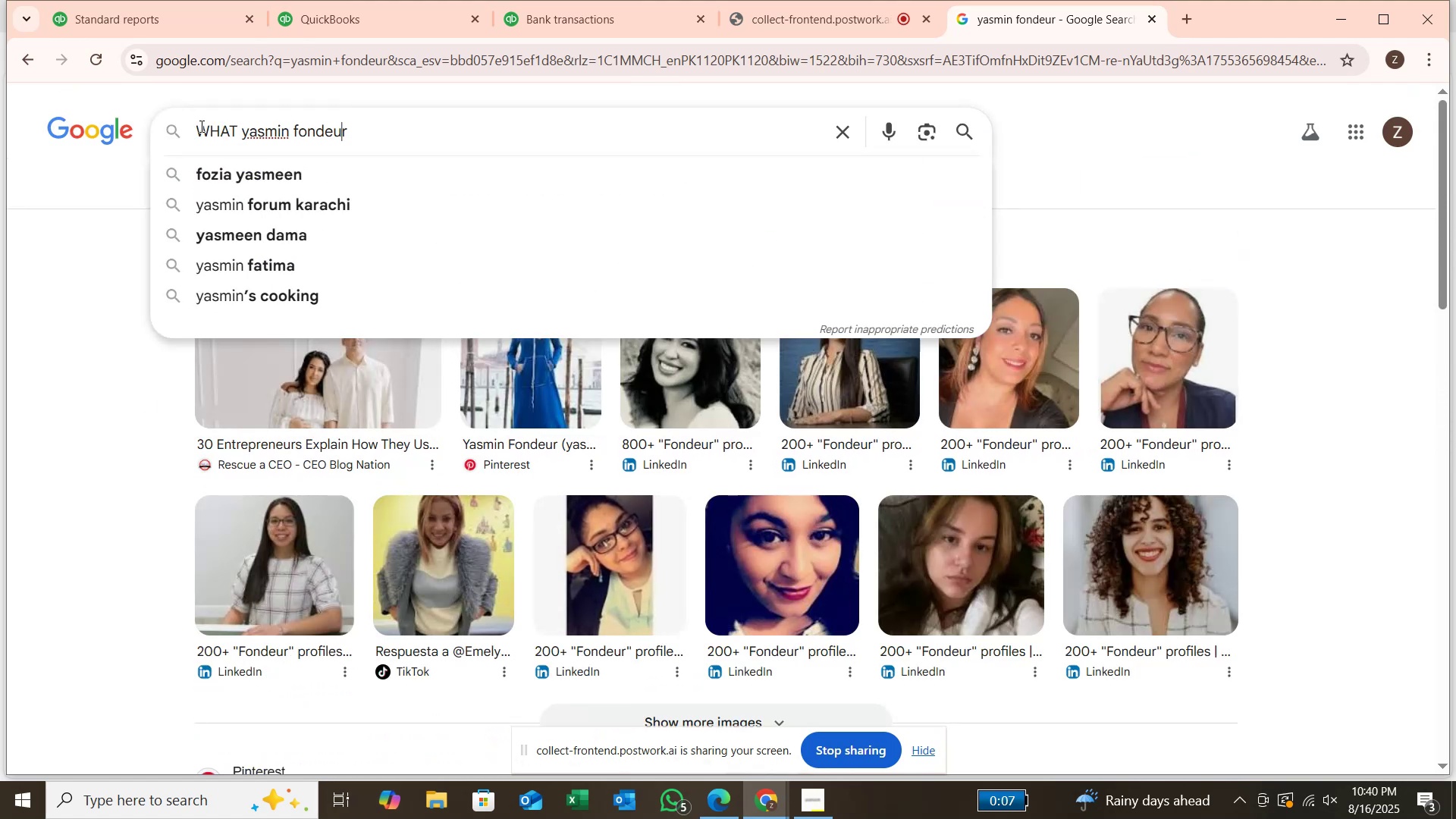 
key(ArrowRight)
 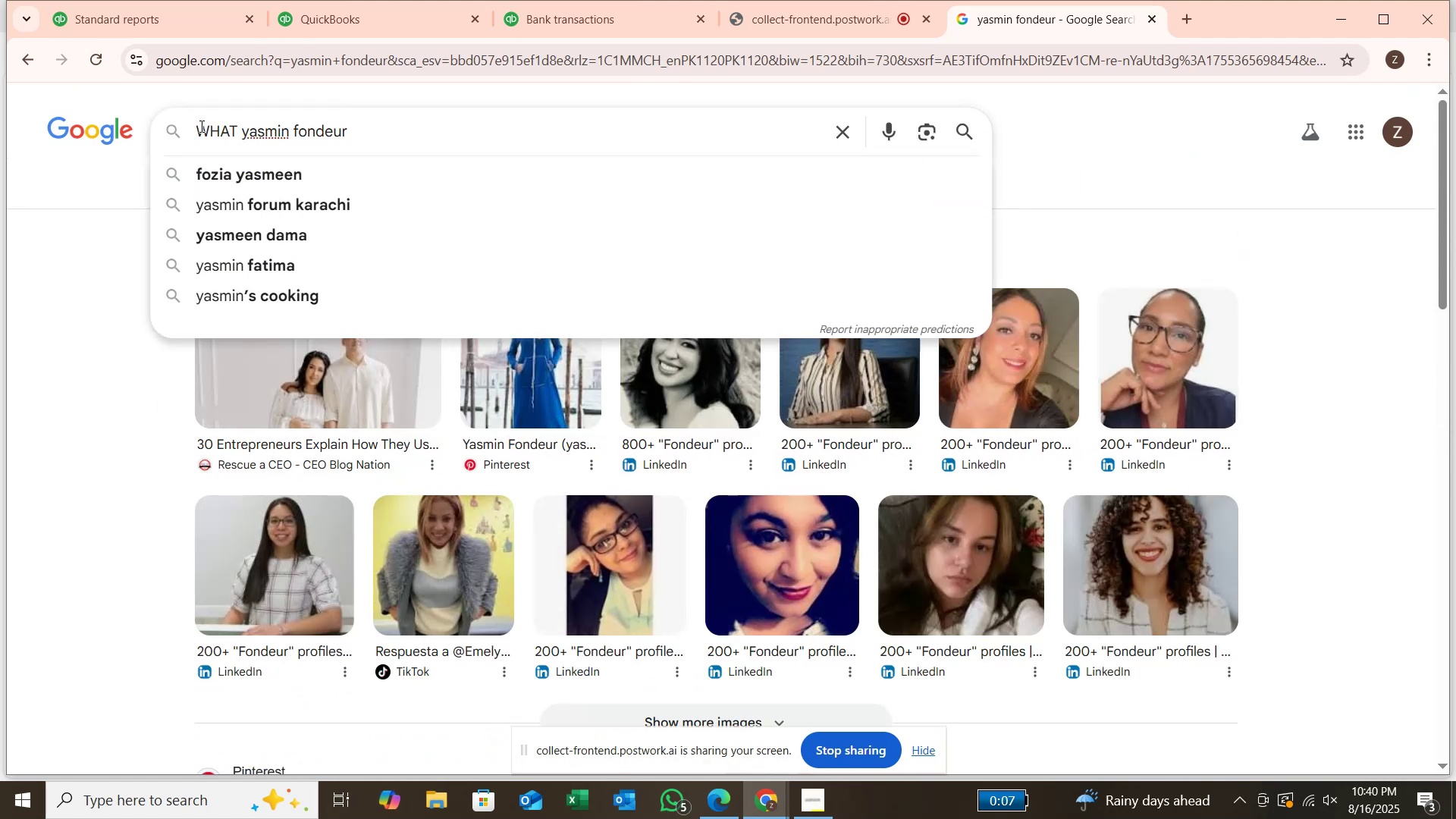 
type( OFFer)
key(Backspace)
type(s)
 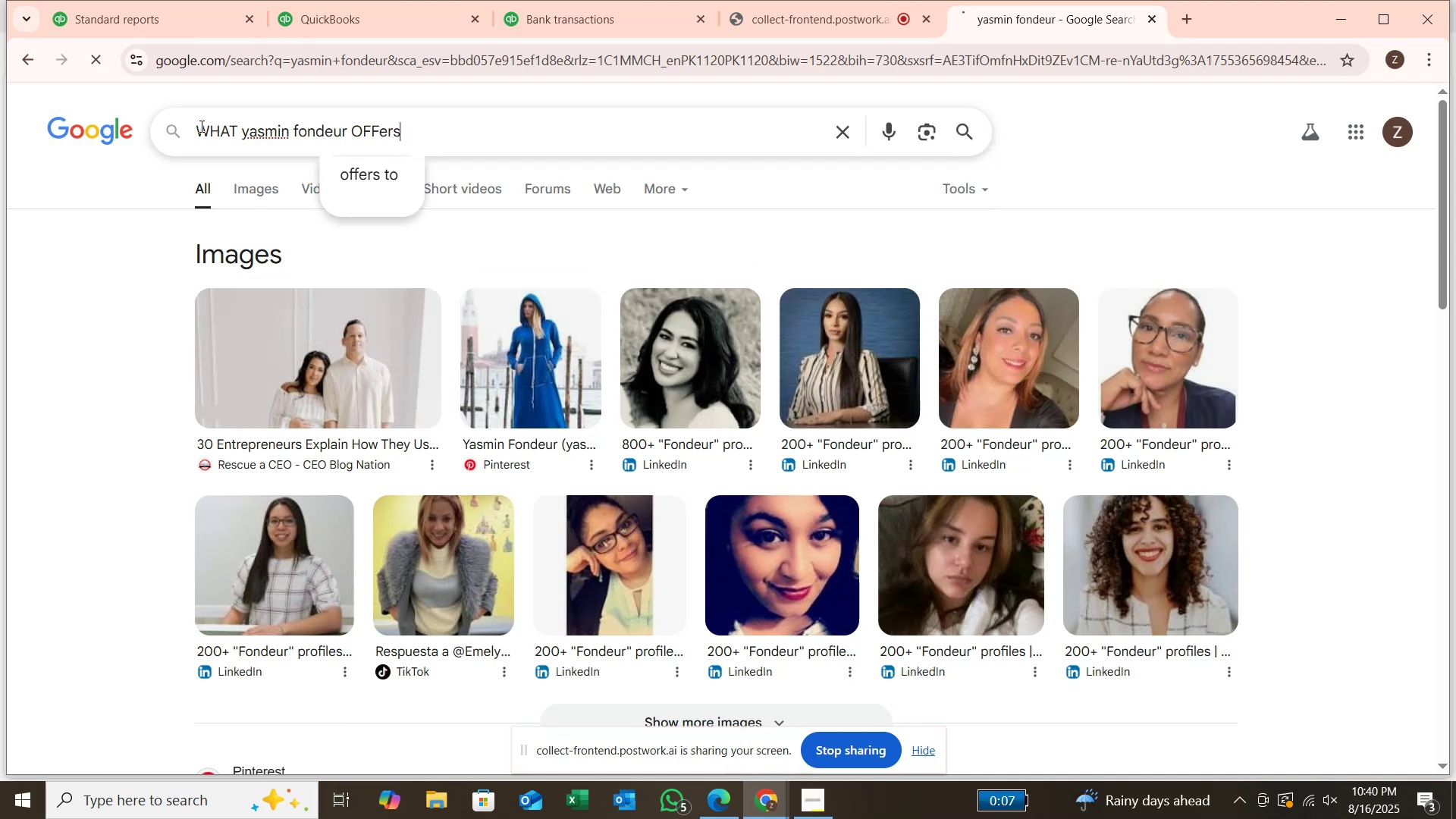 
key(Enter)
 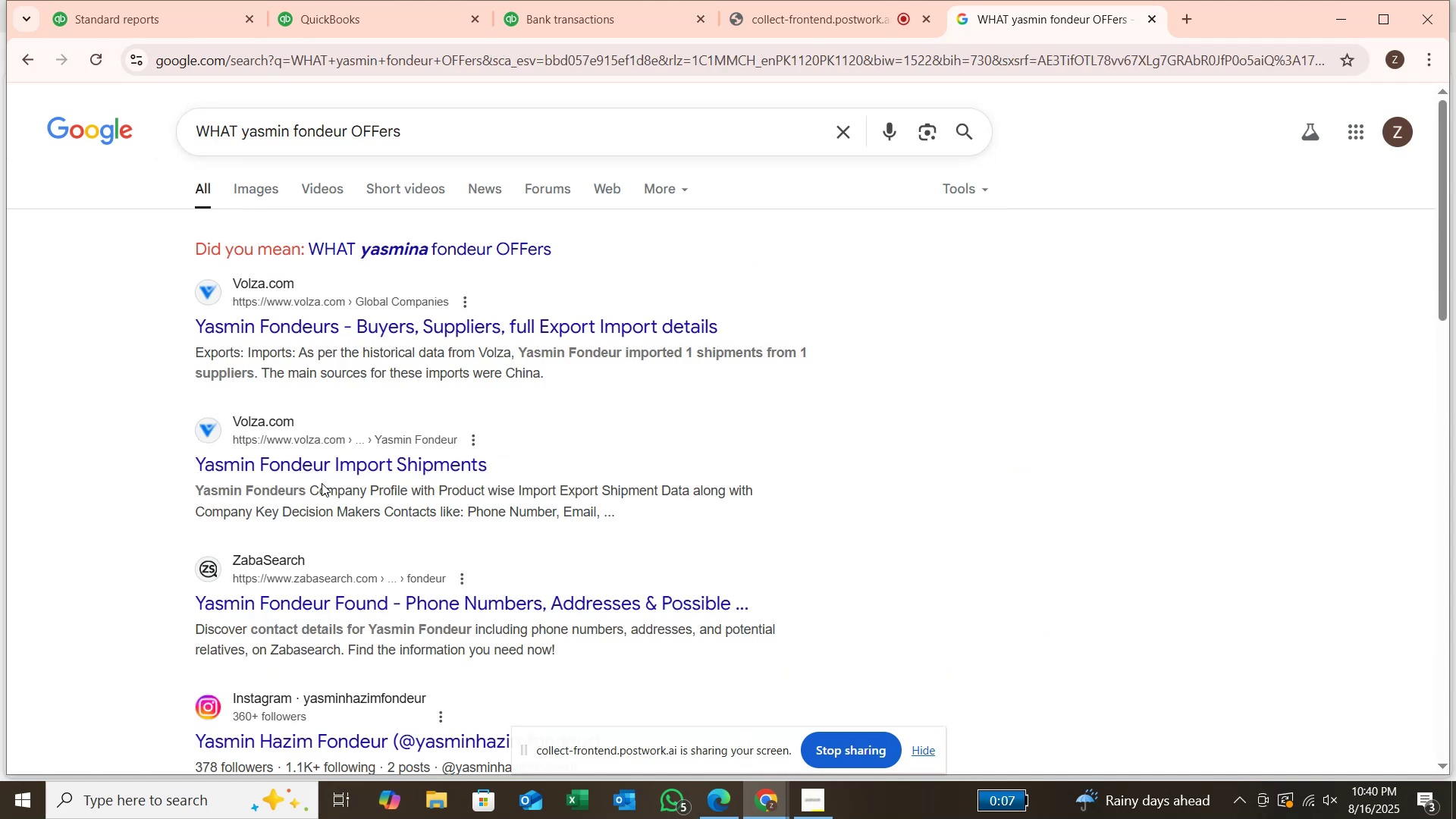 
wait(7.53)
 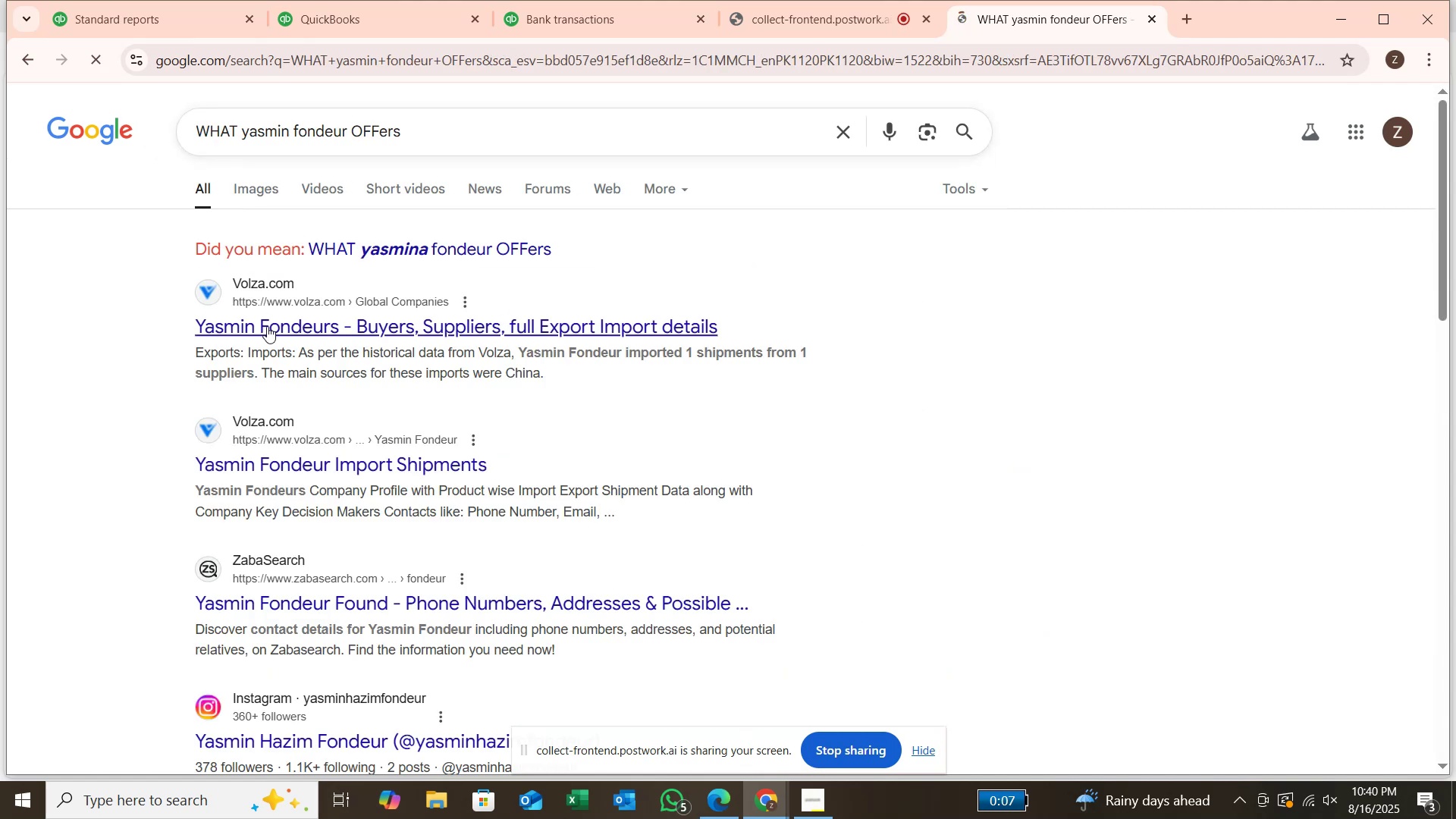 
scroll: coordinate [257, 466], scroll_direction: down, amount: 6.0
 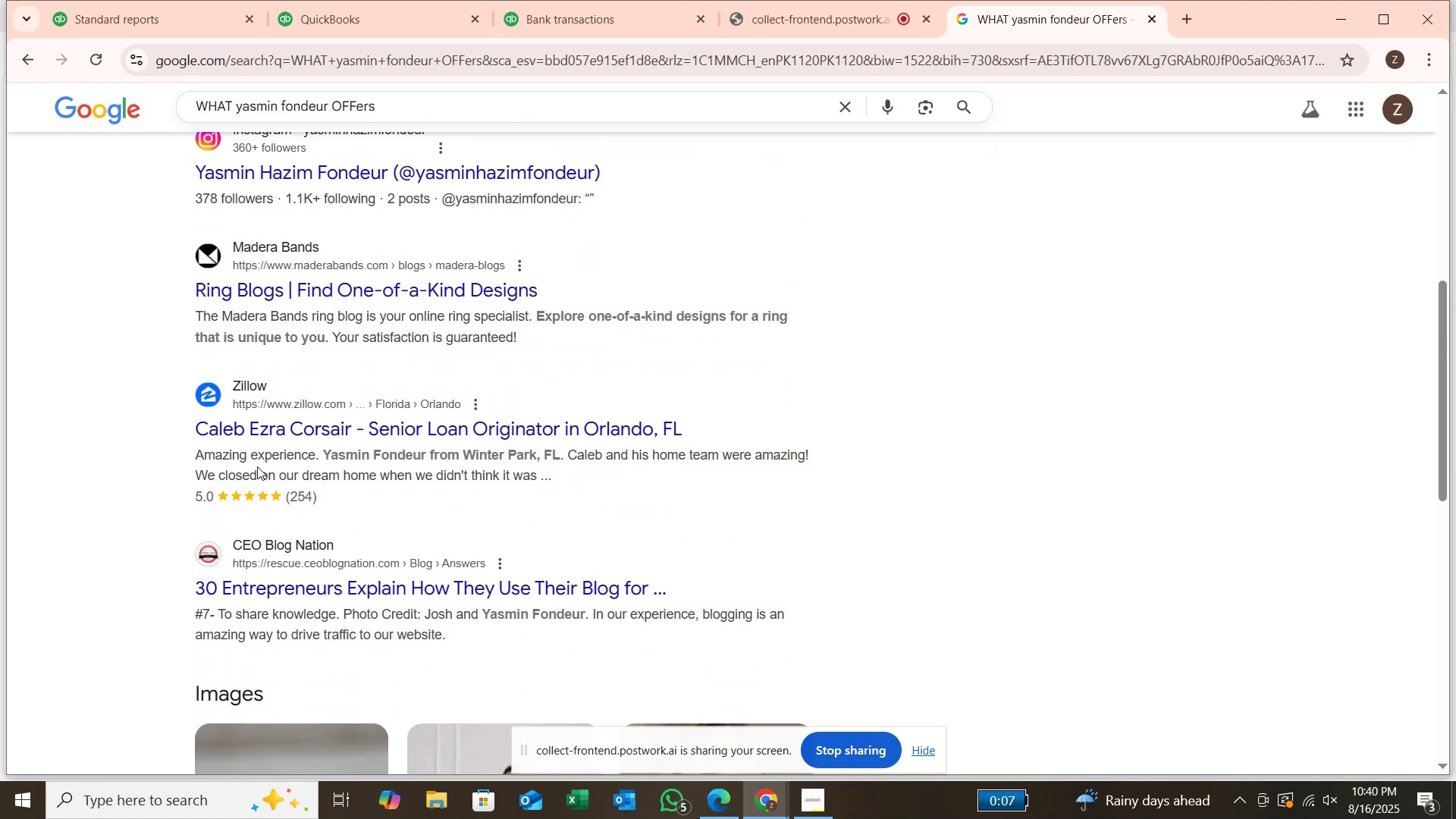 
scroll: coordinate [257, 466], scroll_direction: up, amount: 1.0
 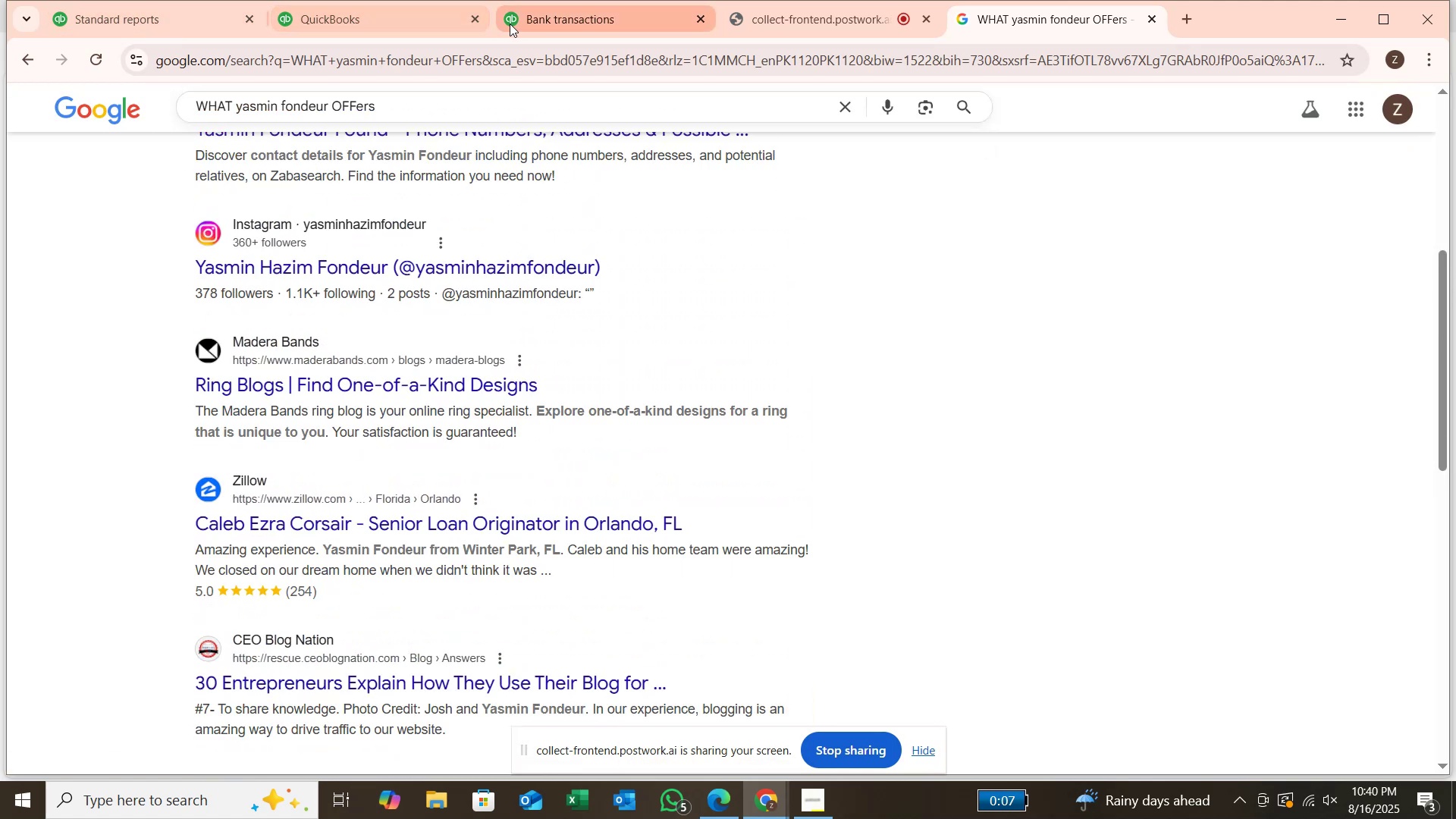 
left_click([405, 17])
 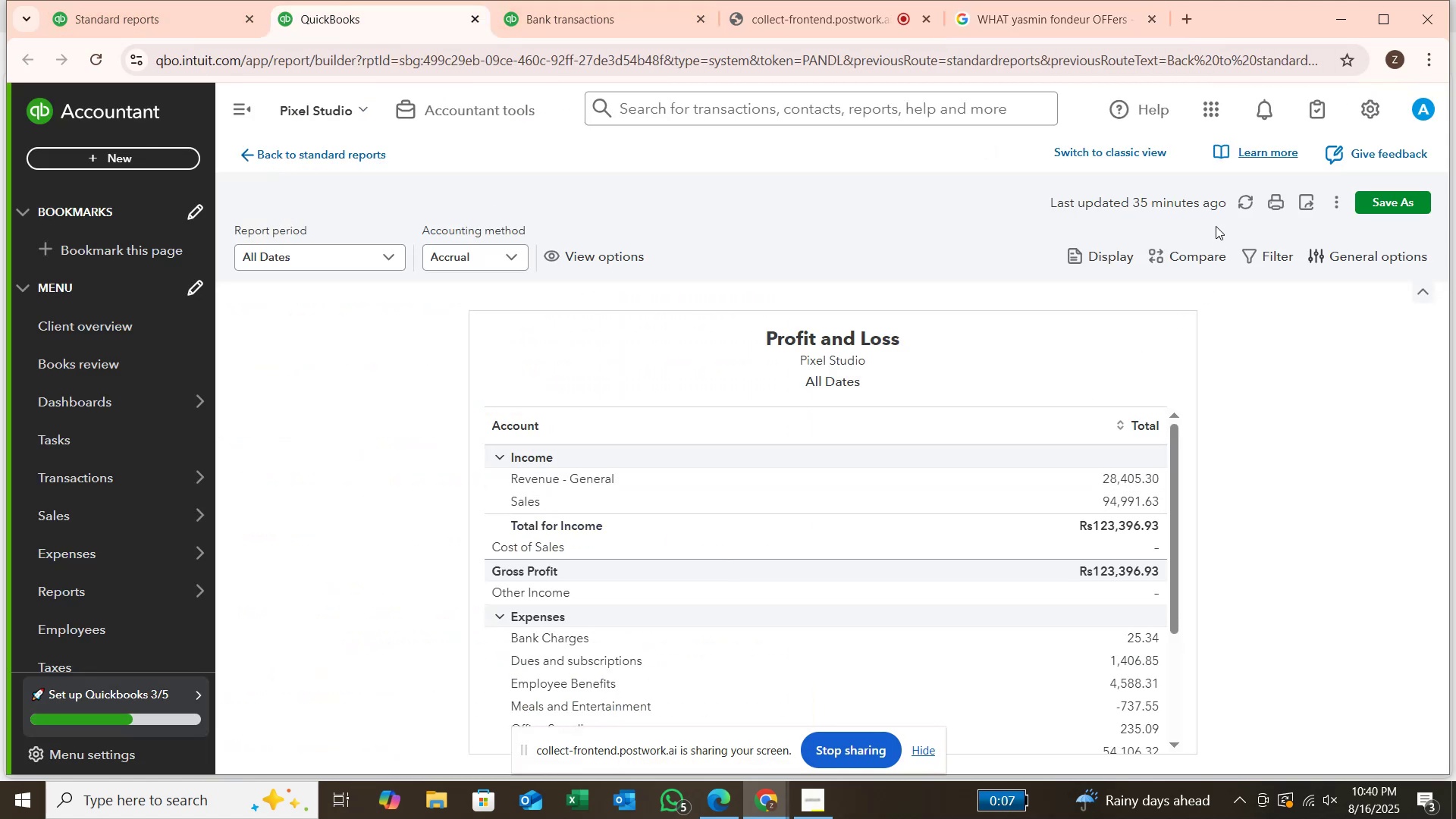 
left_click([1241, 202])
 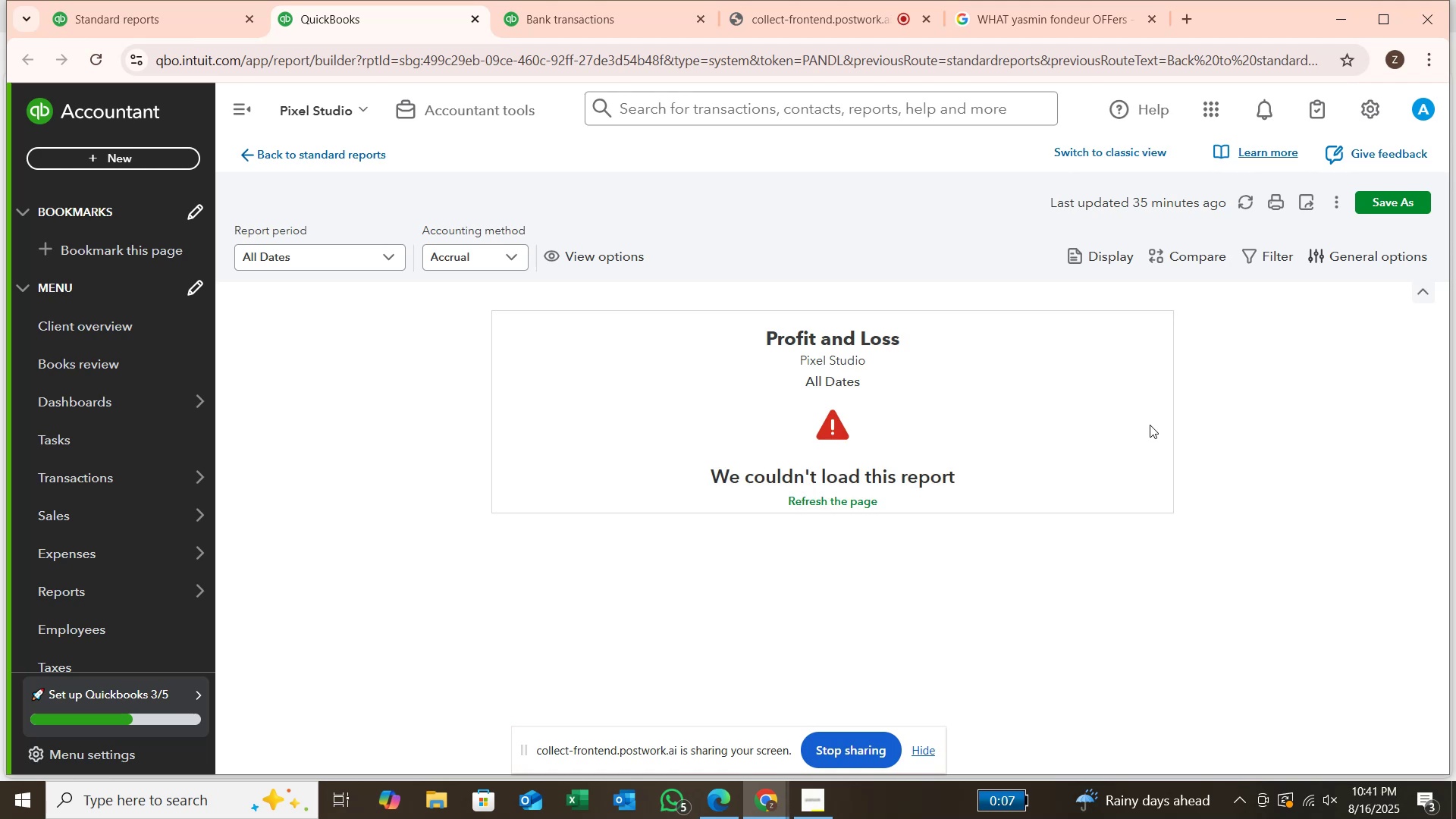 
wait(5.13)
 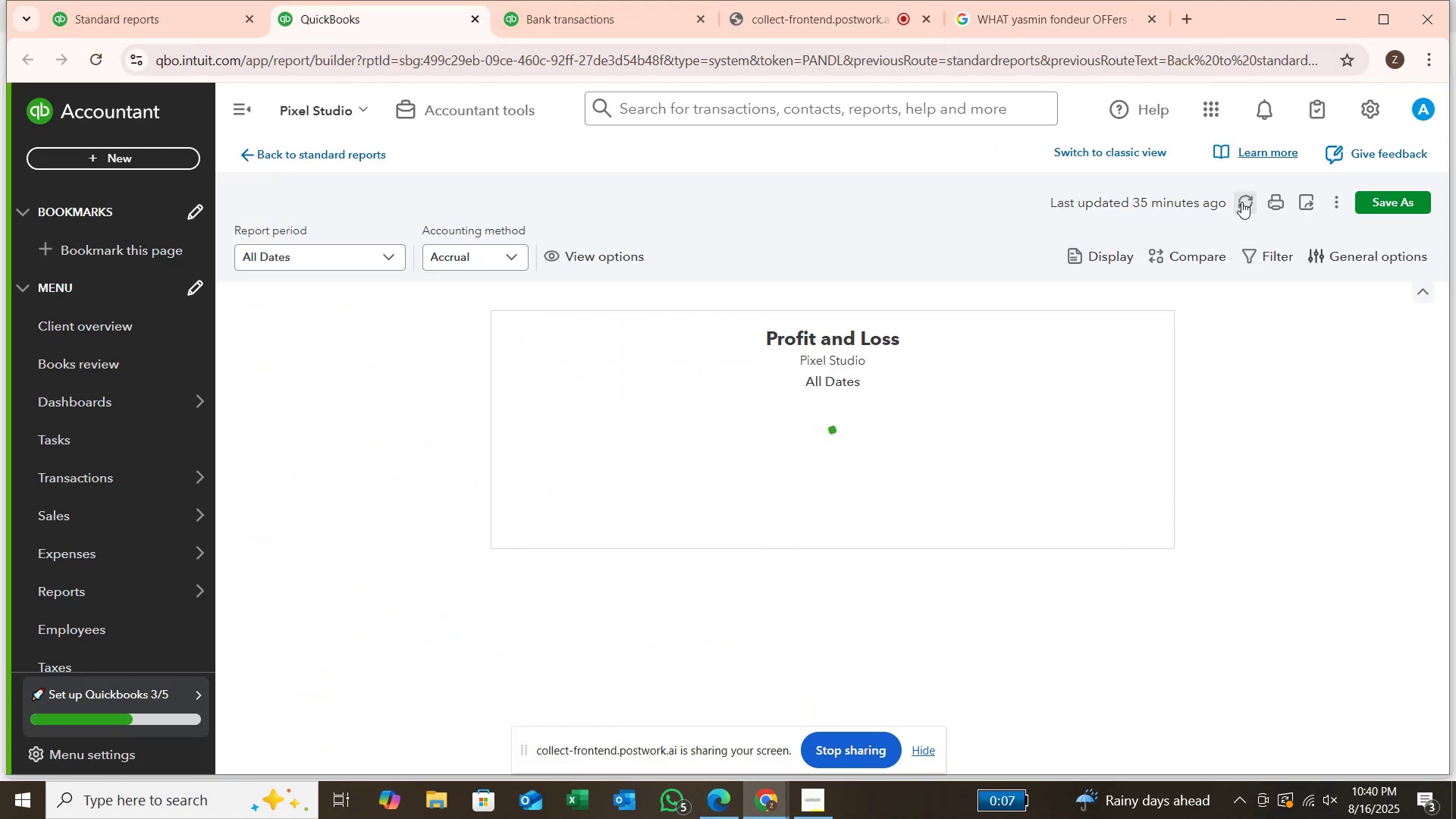 
left_click([1241, 201])
 